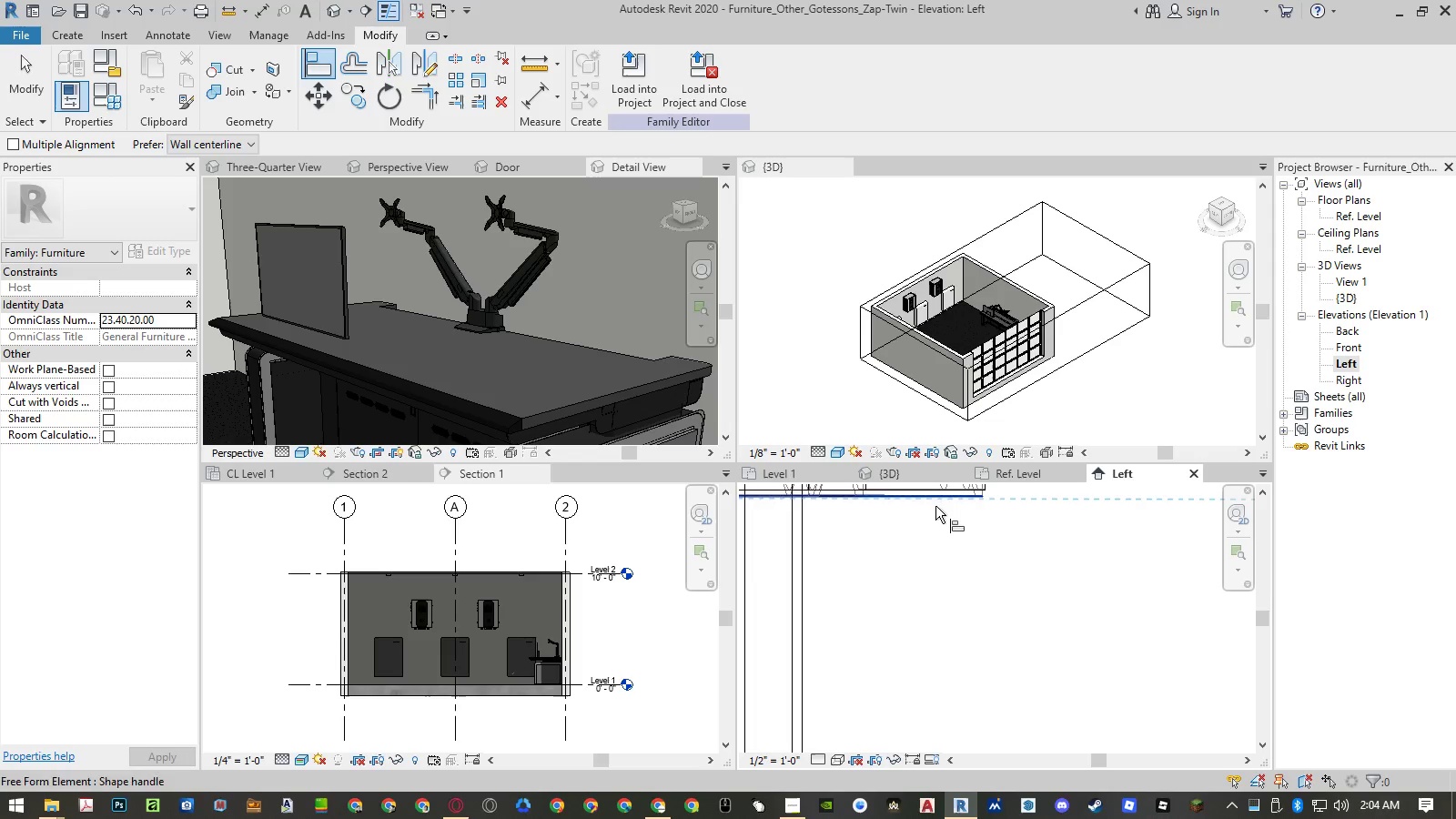 
scroll: coordinate [935, 512], scroll_direction: down, amount: 21.0
 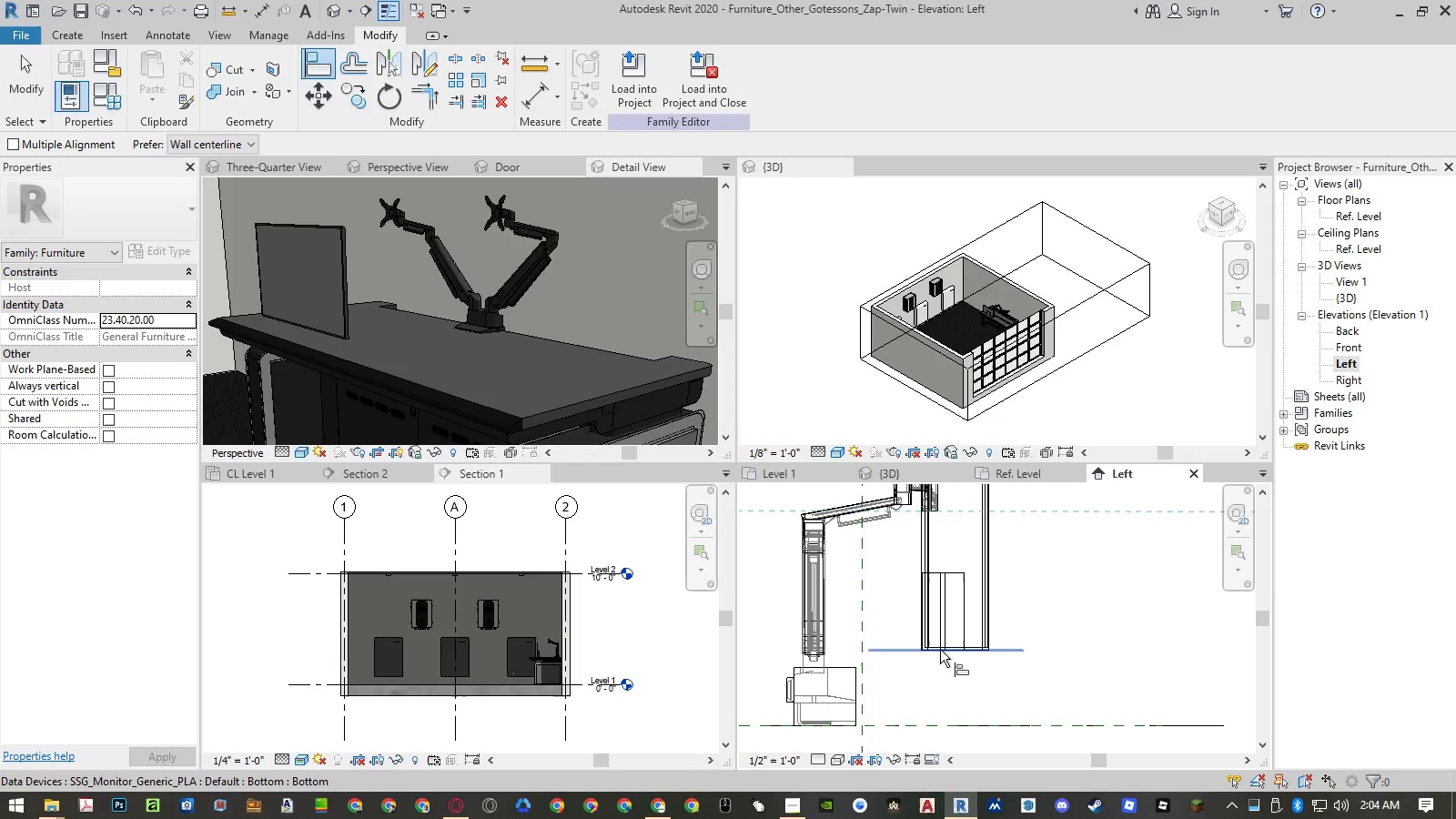 
scroll: coordinate [943, 652], scroll_direction: up, amount: 6.0
 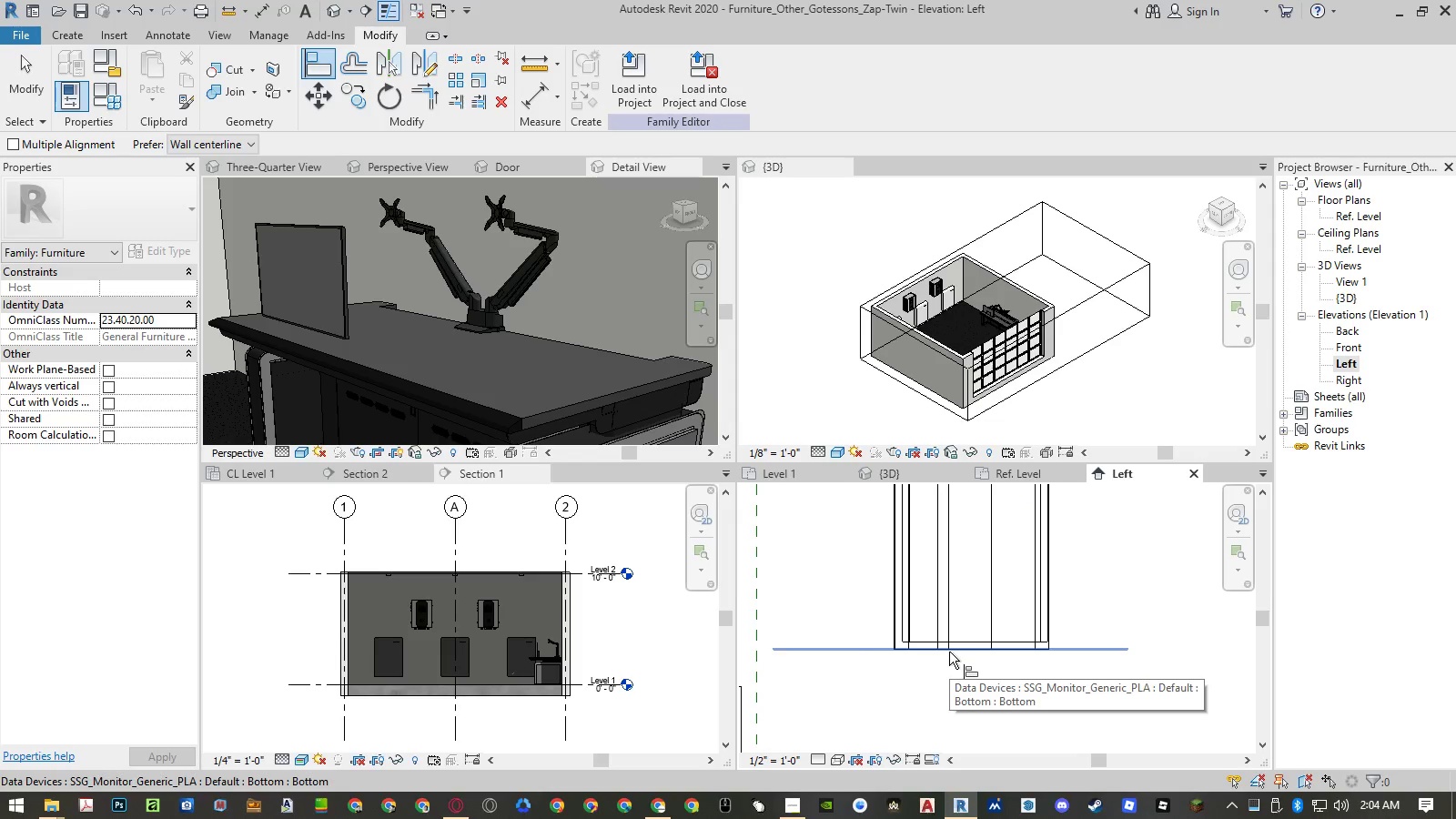 
left_click_drag(start_coordinate=[949, 652], to_coordinate=[1313, 767])
 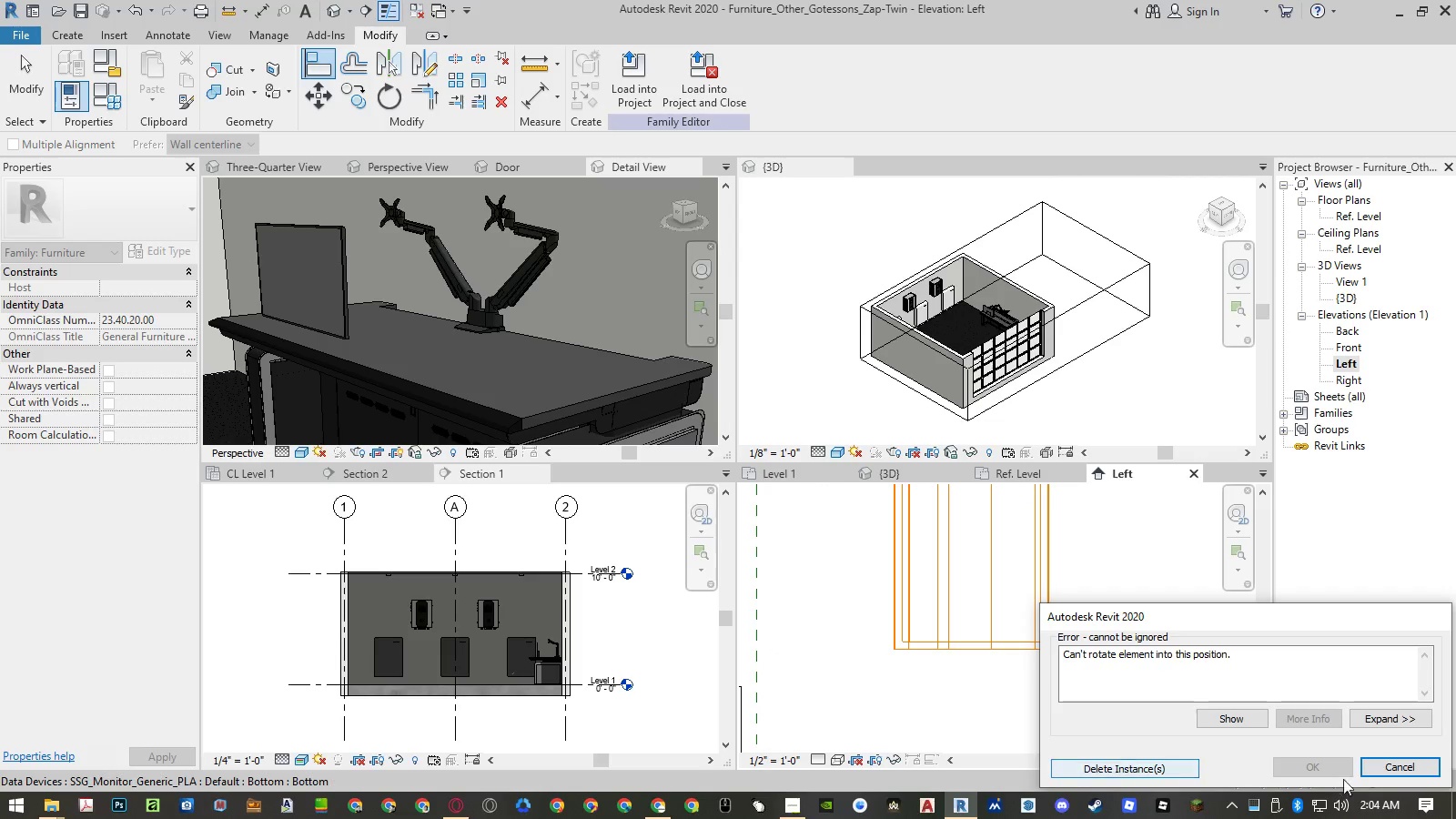 
left_click([1379, 773])
 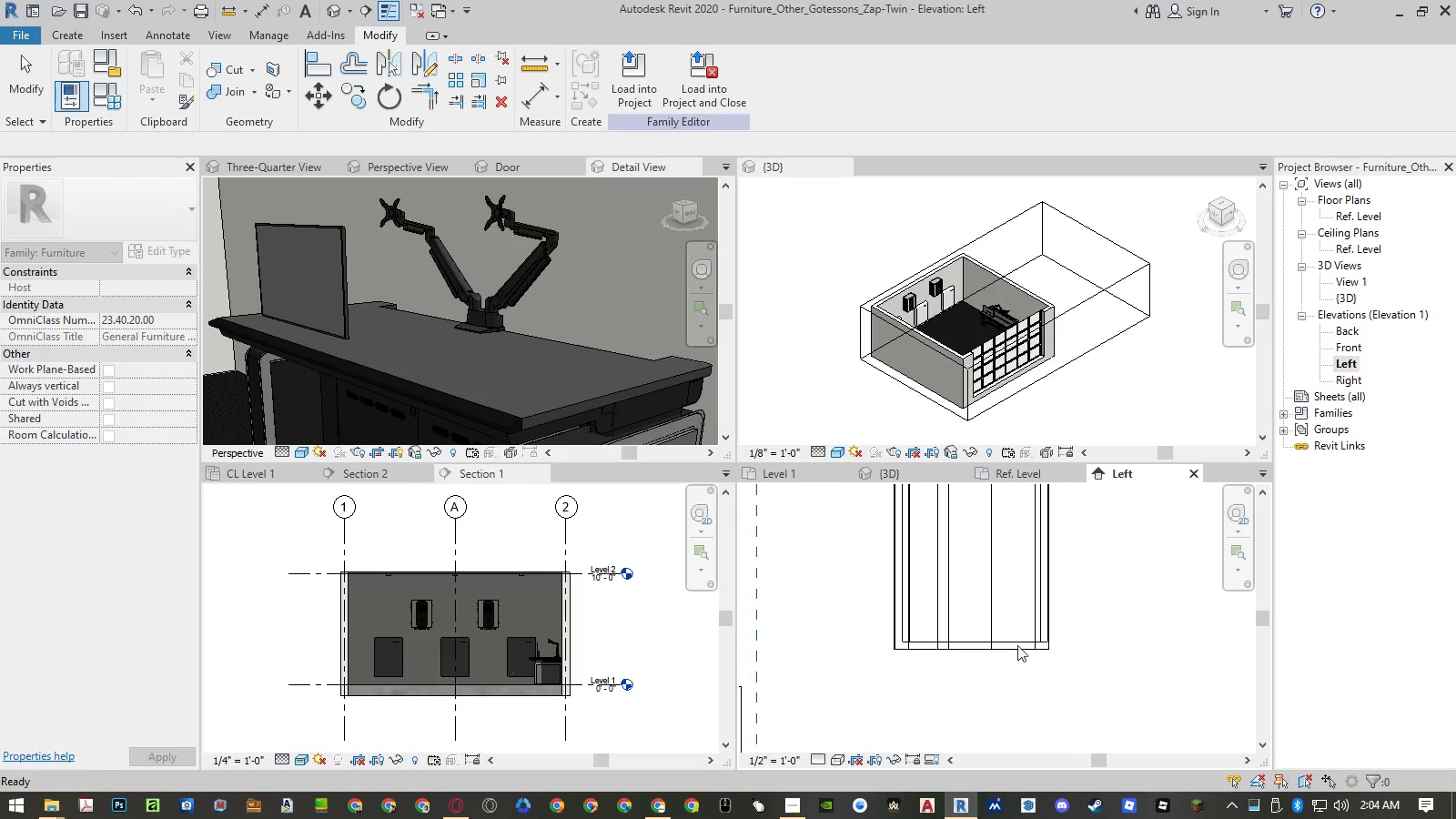 
key(Escape)
 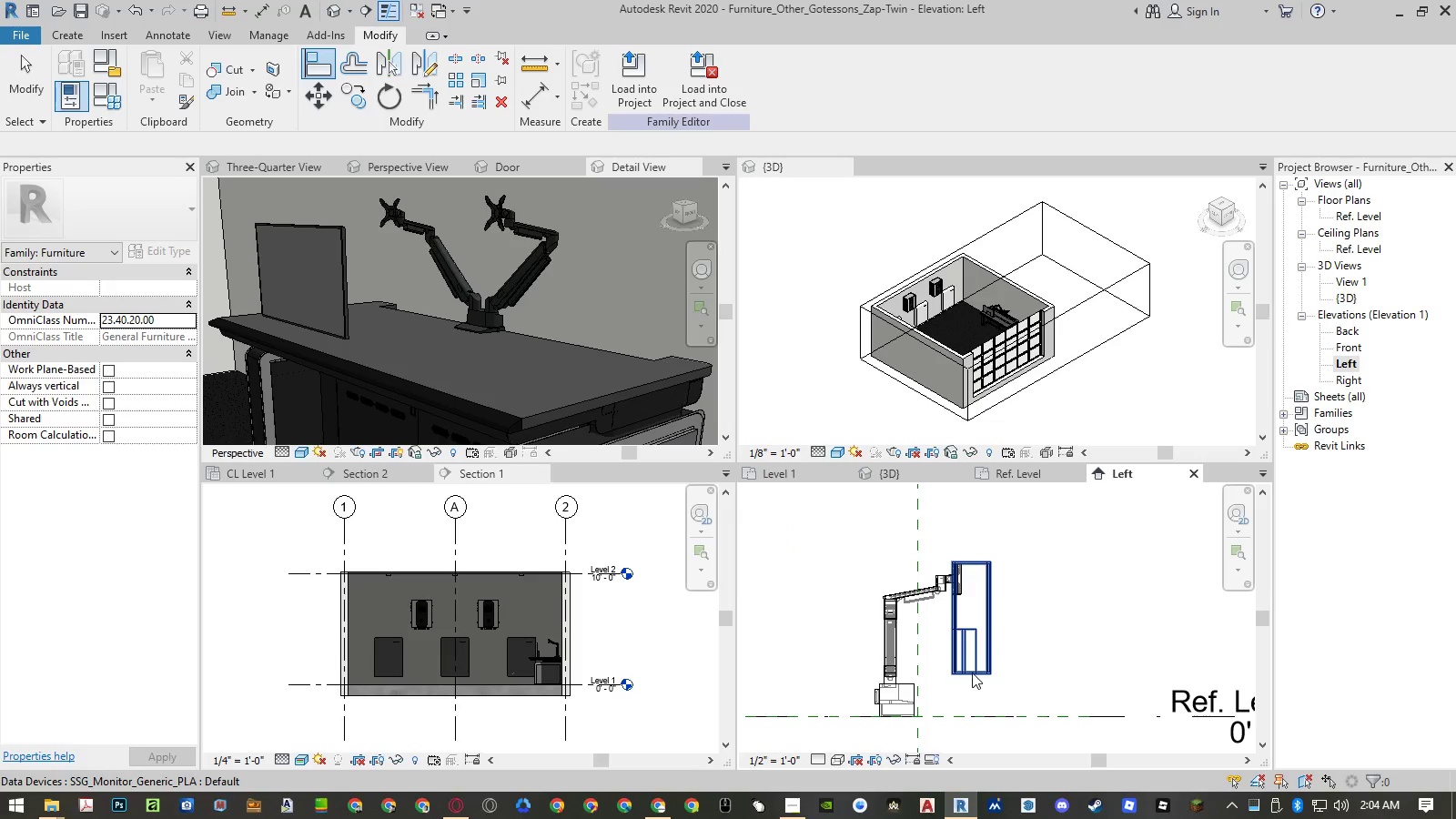 
scroll: coordinate [971, 682], scroll_direction: down, amount: 10.0
 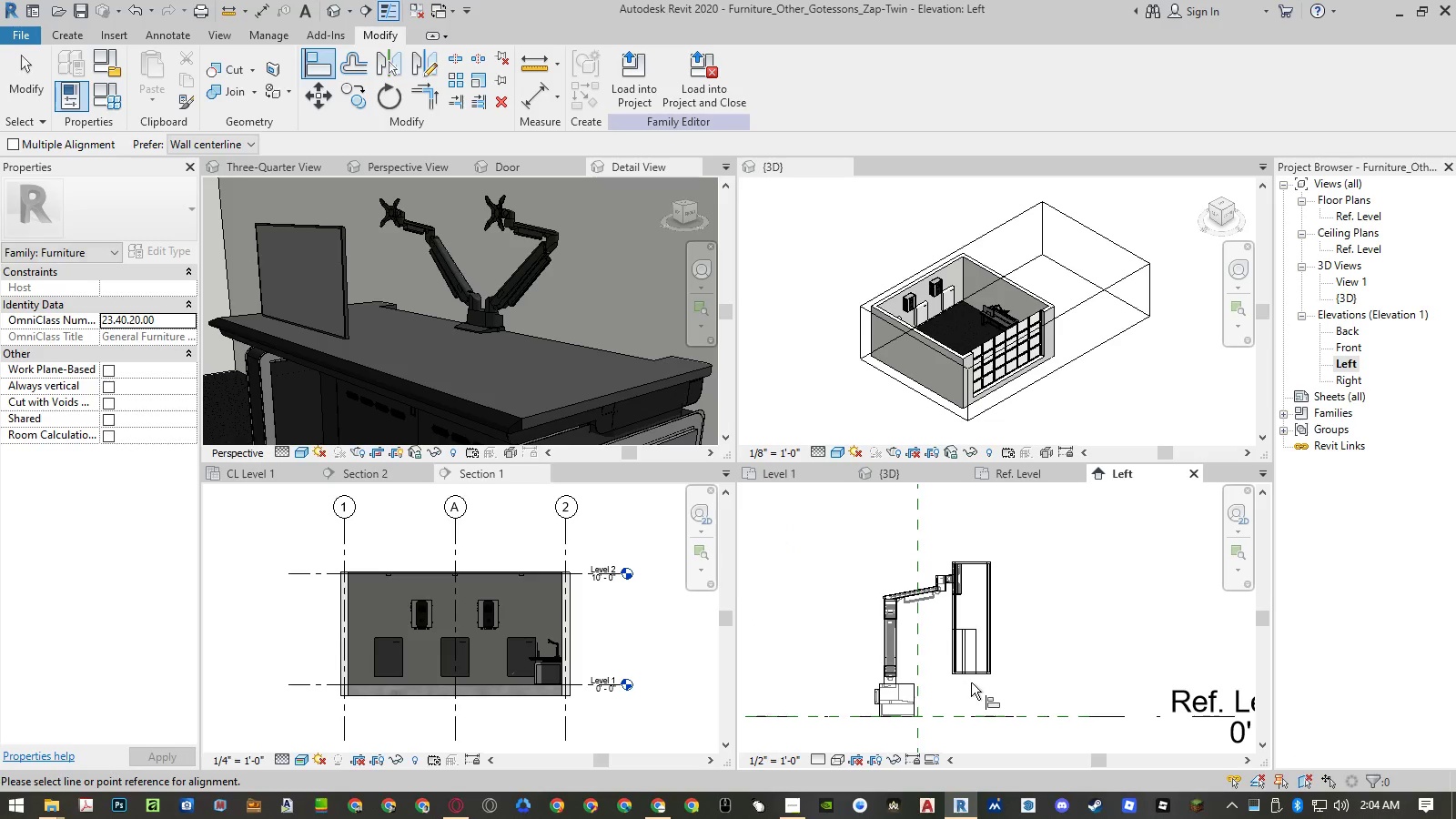 
left_click([972, 672])
 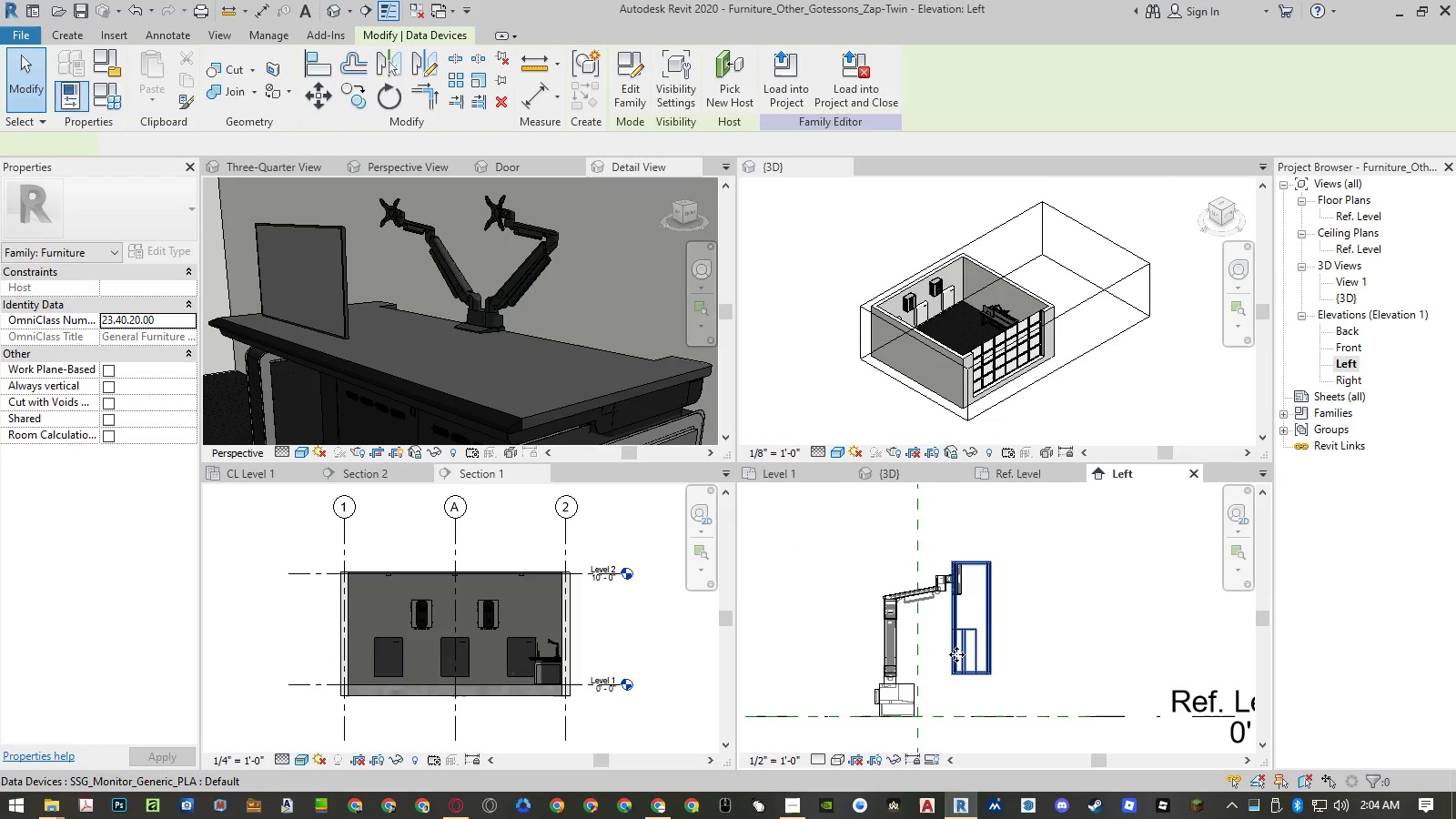 
scroll: coordinate [956, 653], scroll_direction: up, amount: 5.0
 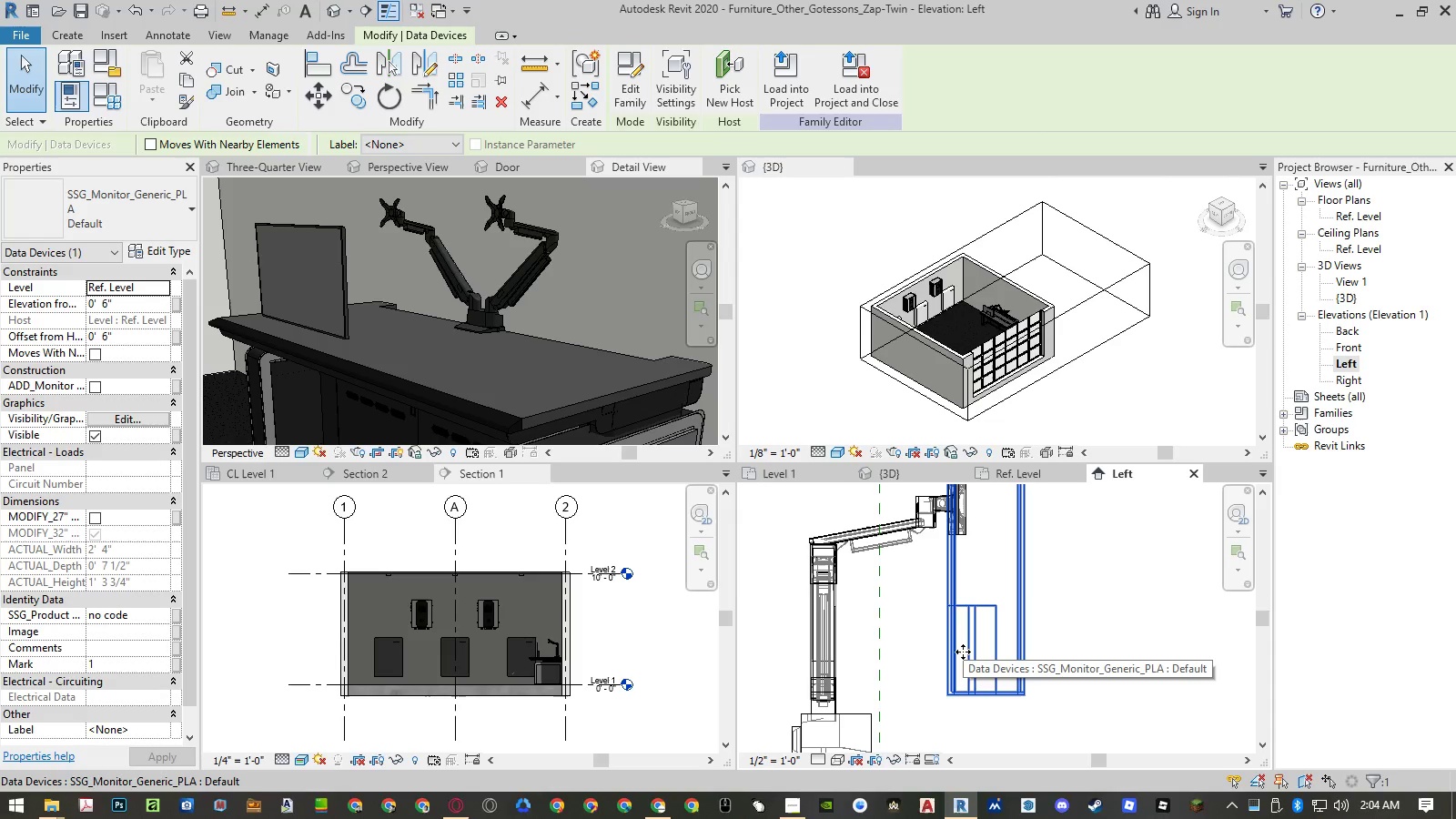 
scroll: coordinate [963, 652], scroll_direction: down, amount: 5.0
 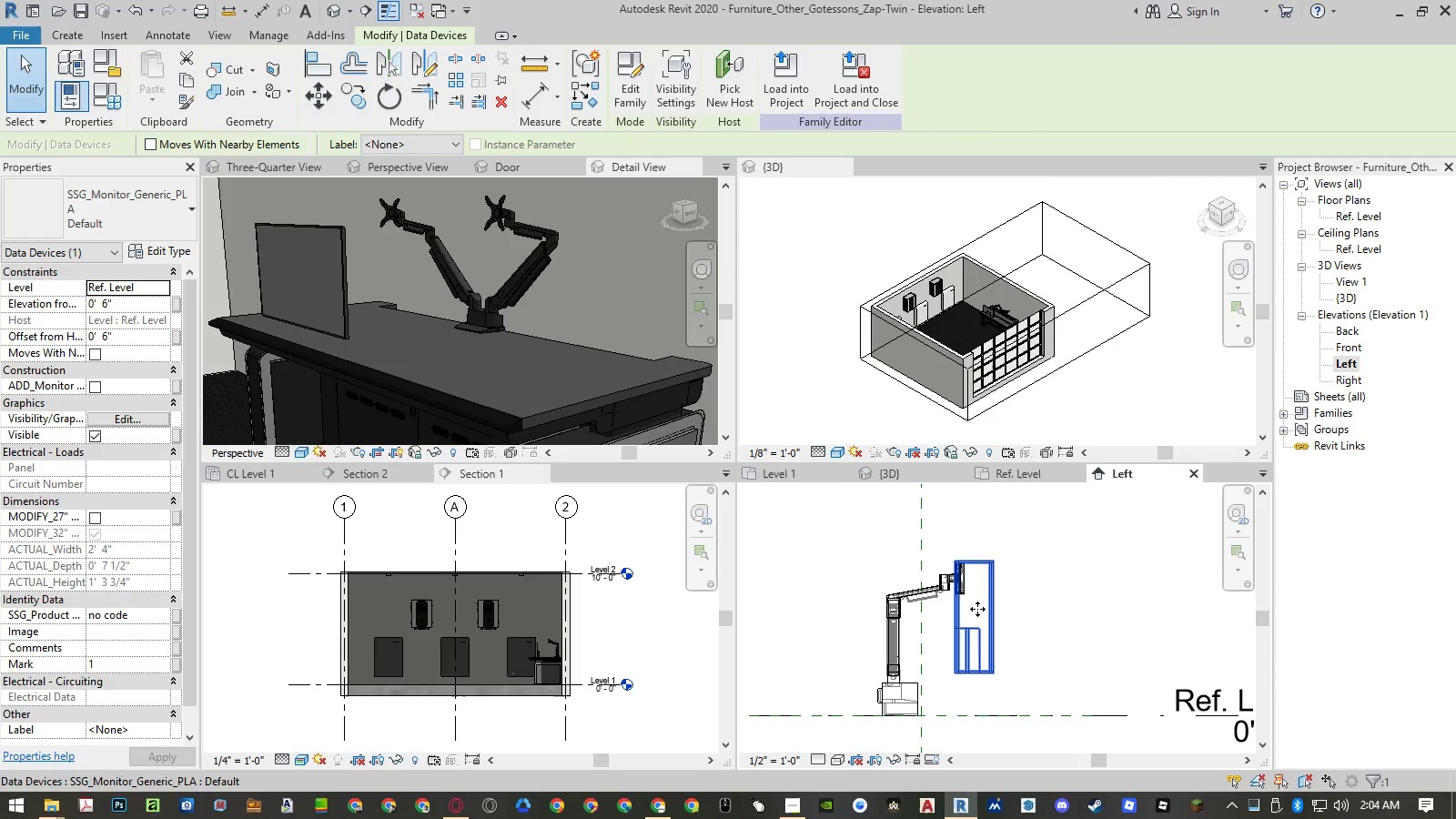 
scroll: coordinate [980, 588], scroll_direction: up, amount: 4.0
 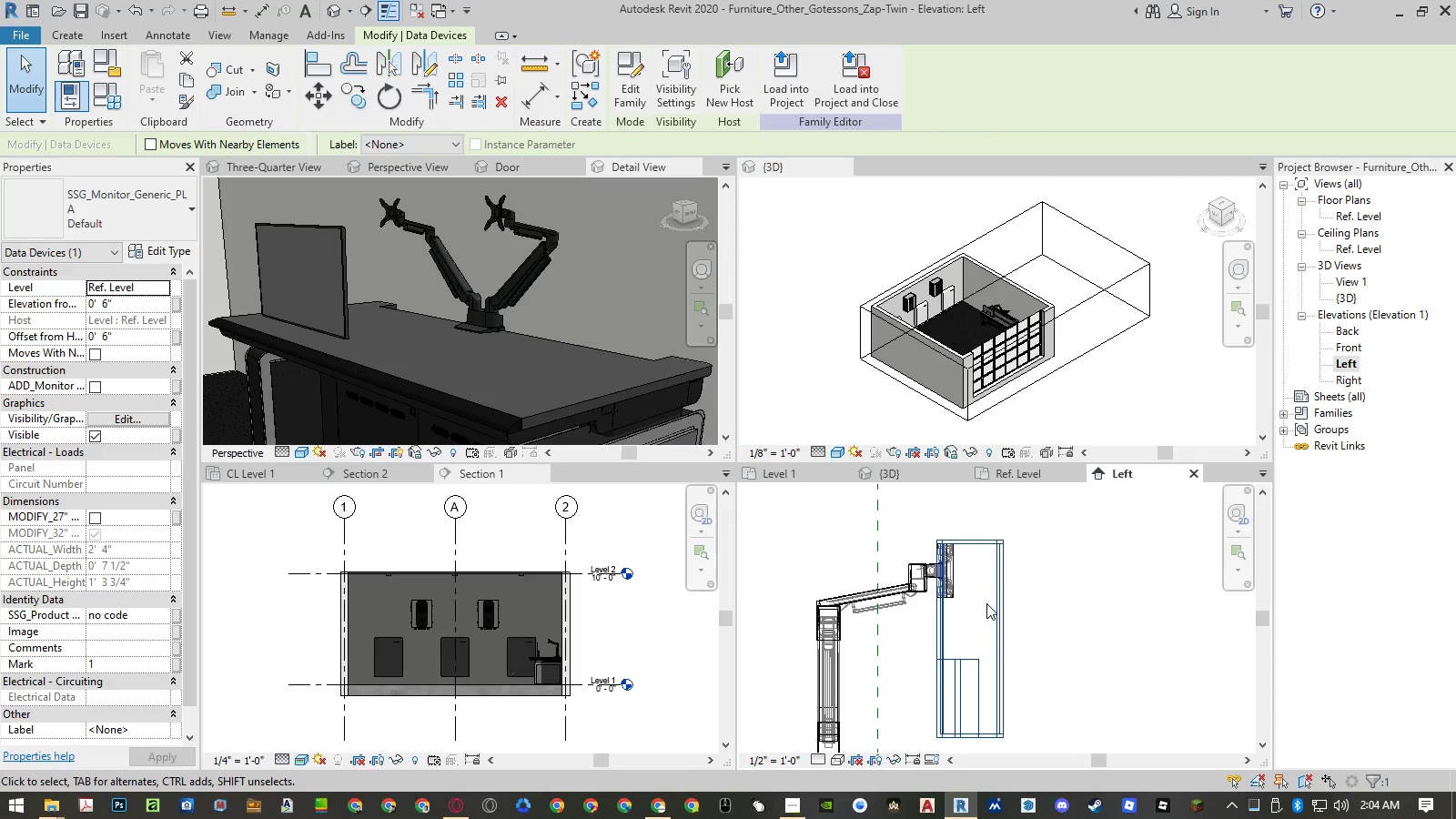 
type(mc)
 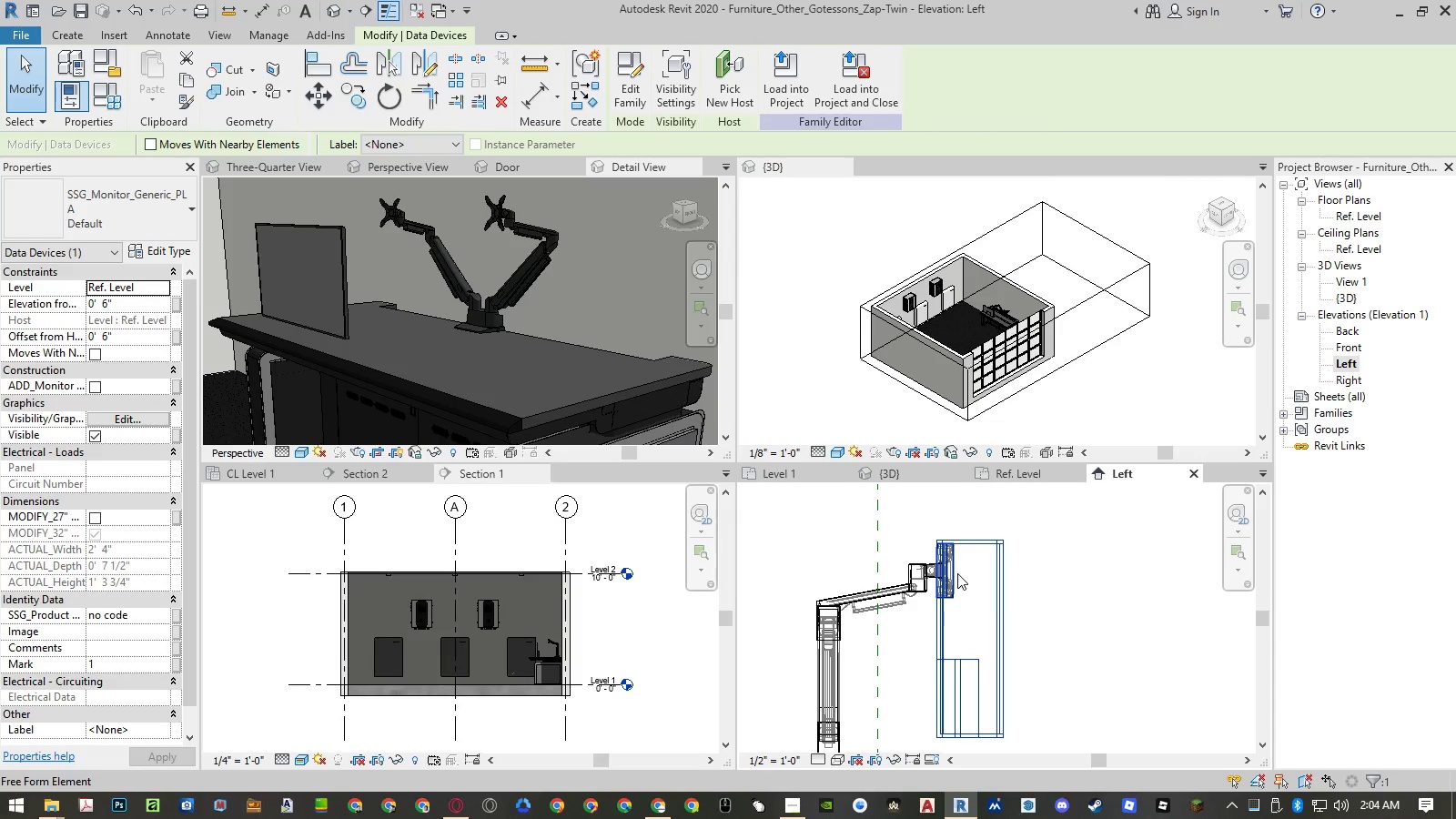 
key(Escape)
 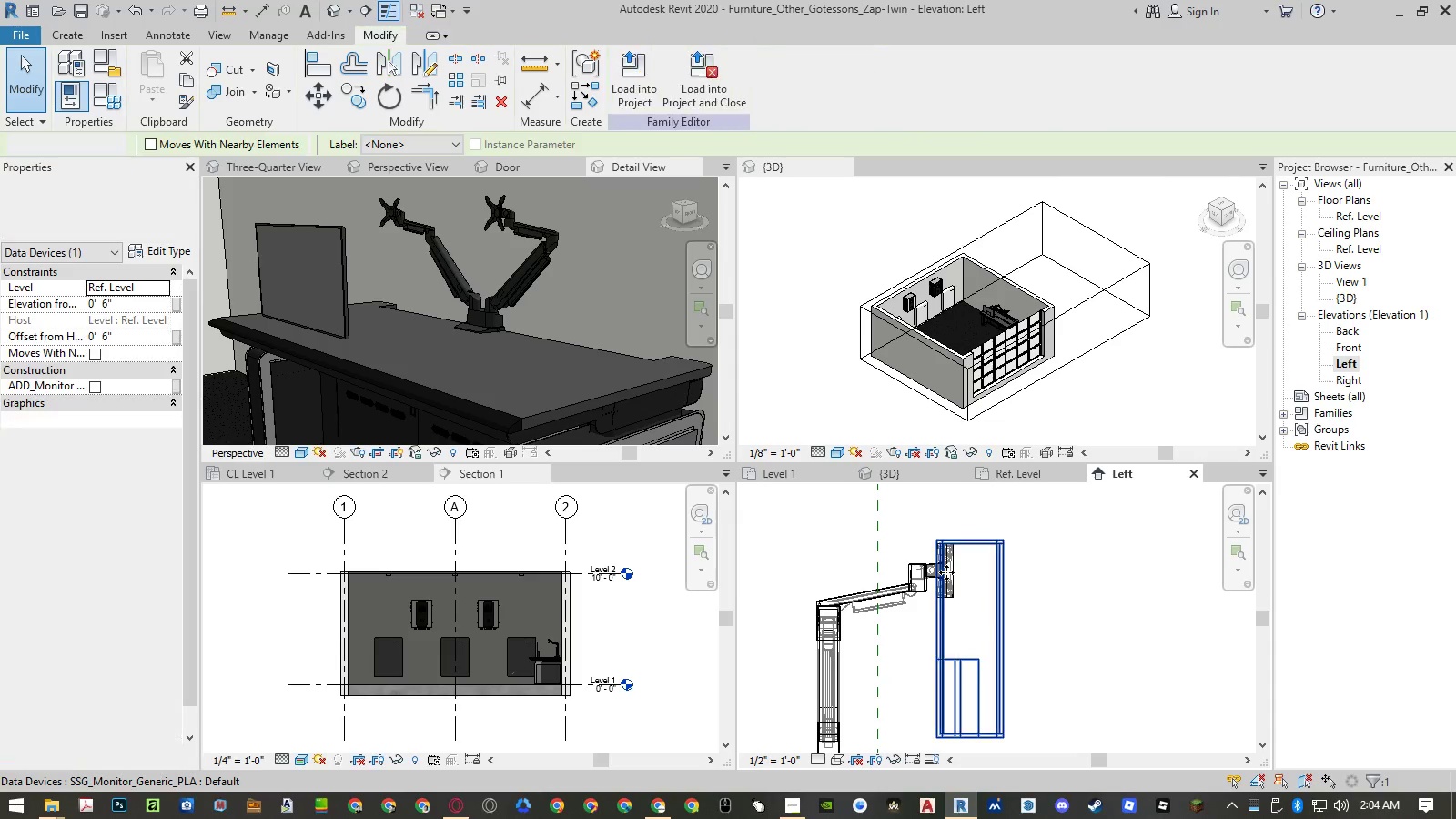 
key(Escape)
 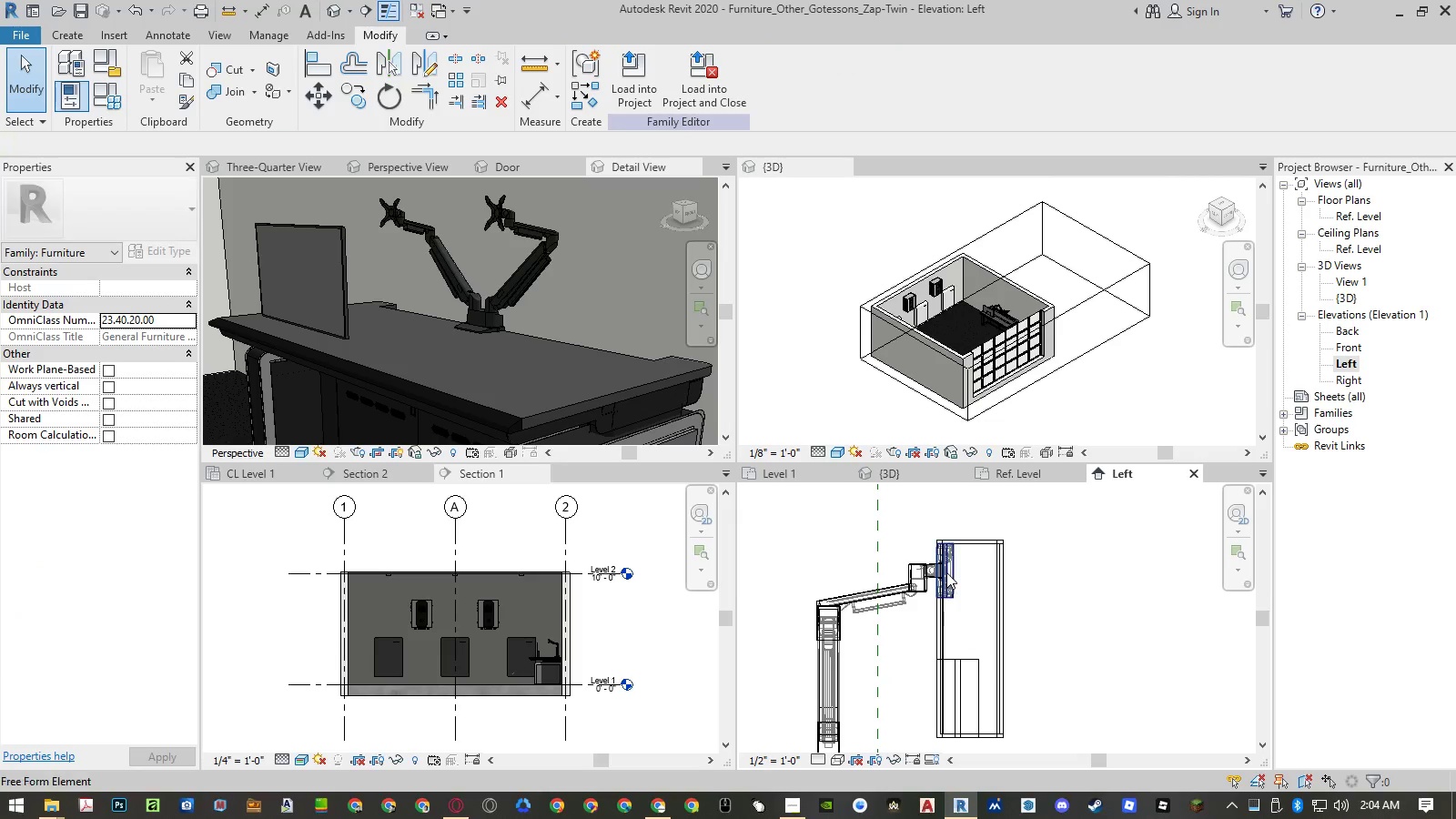 
scroll: coordinate [946, 570], scroll_direction: up, amount: 10.0
 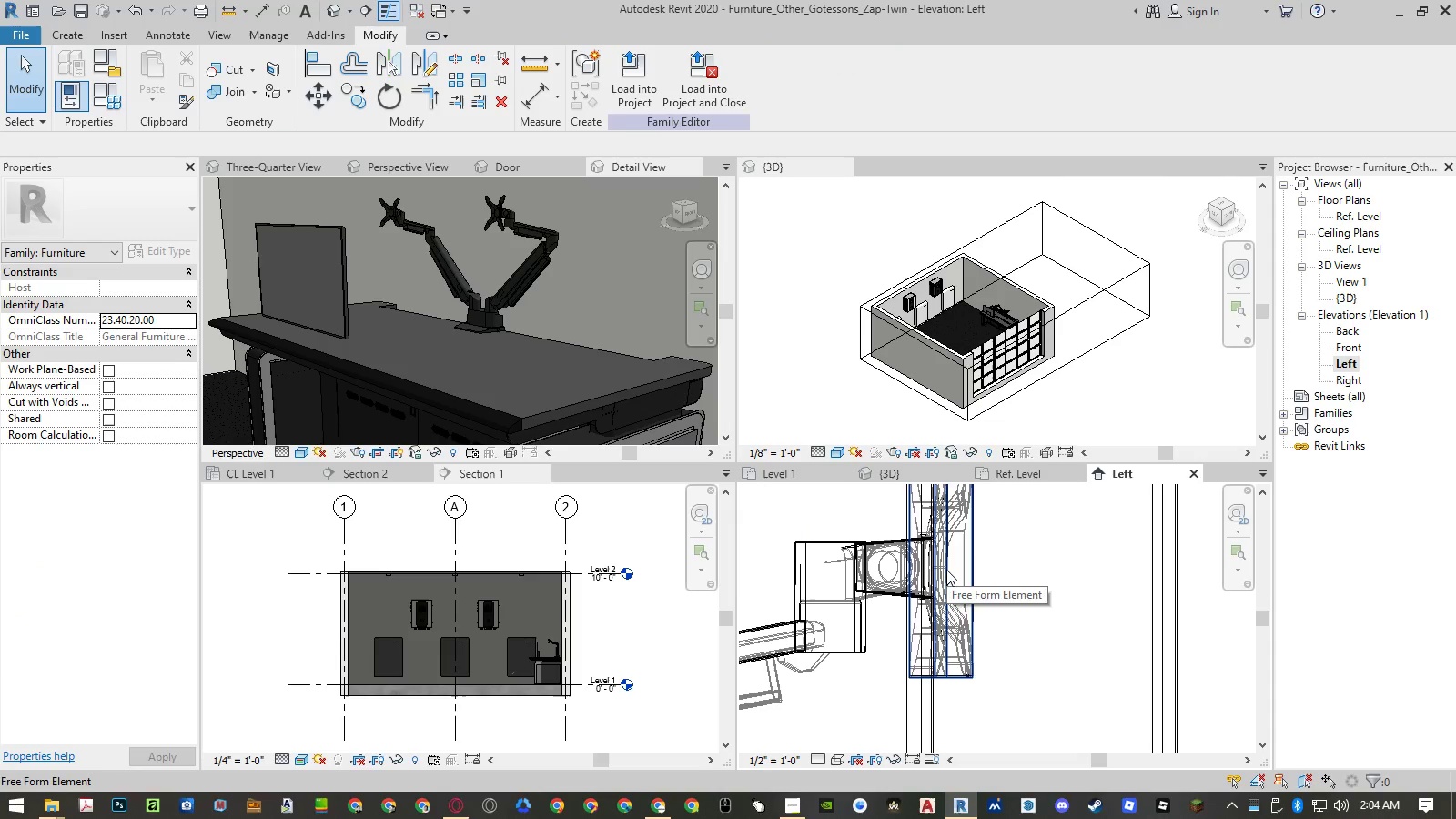 
type(rl)
 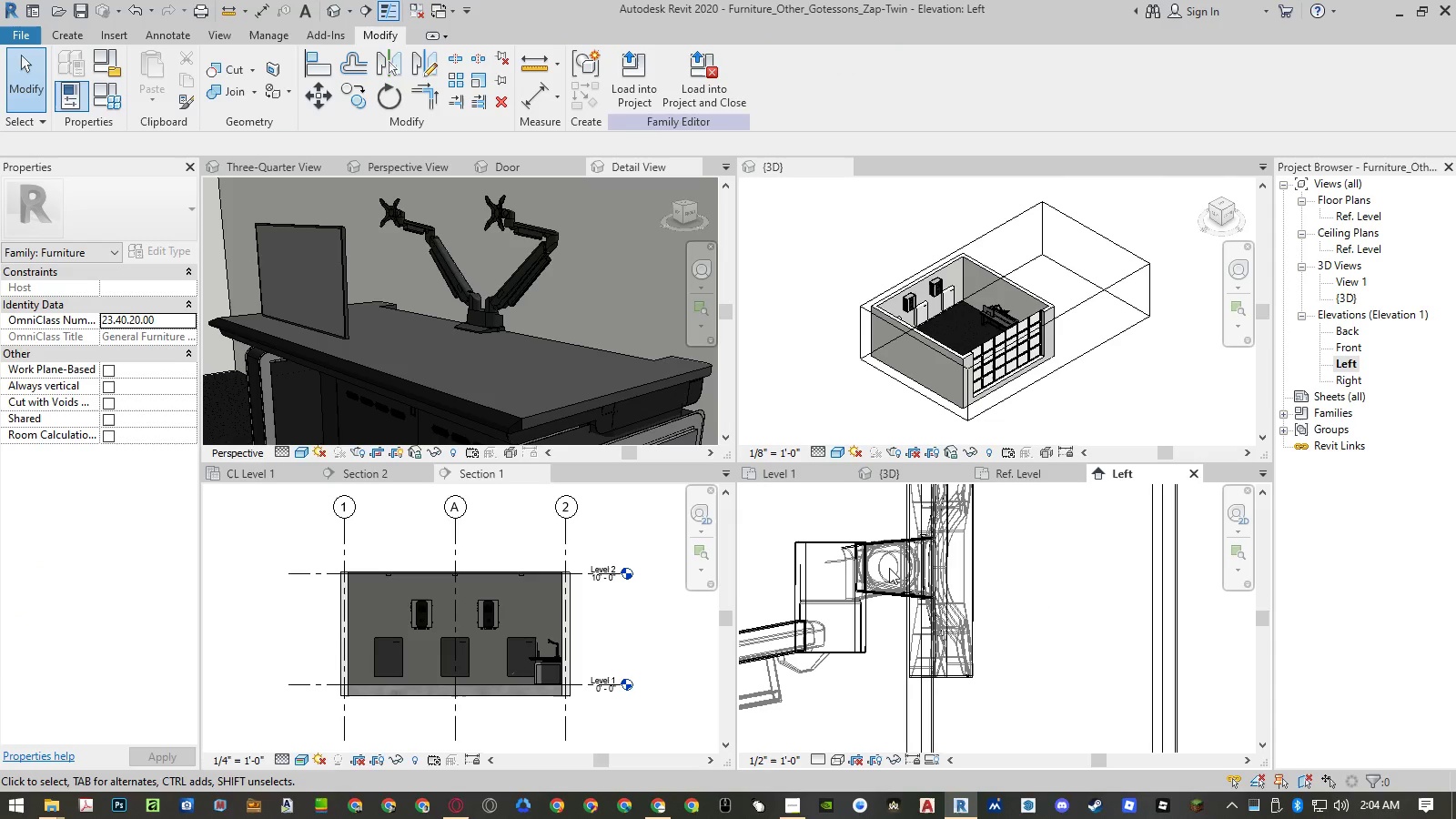 
type( )
key(Escape)
key(Escape)
type(rp)
 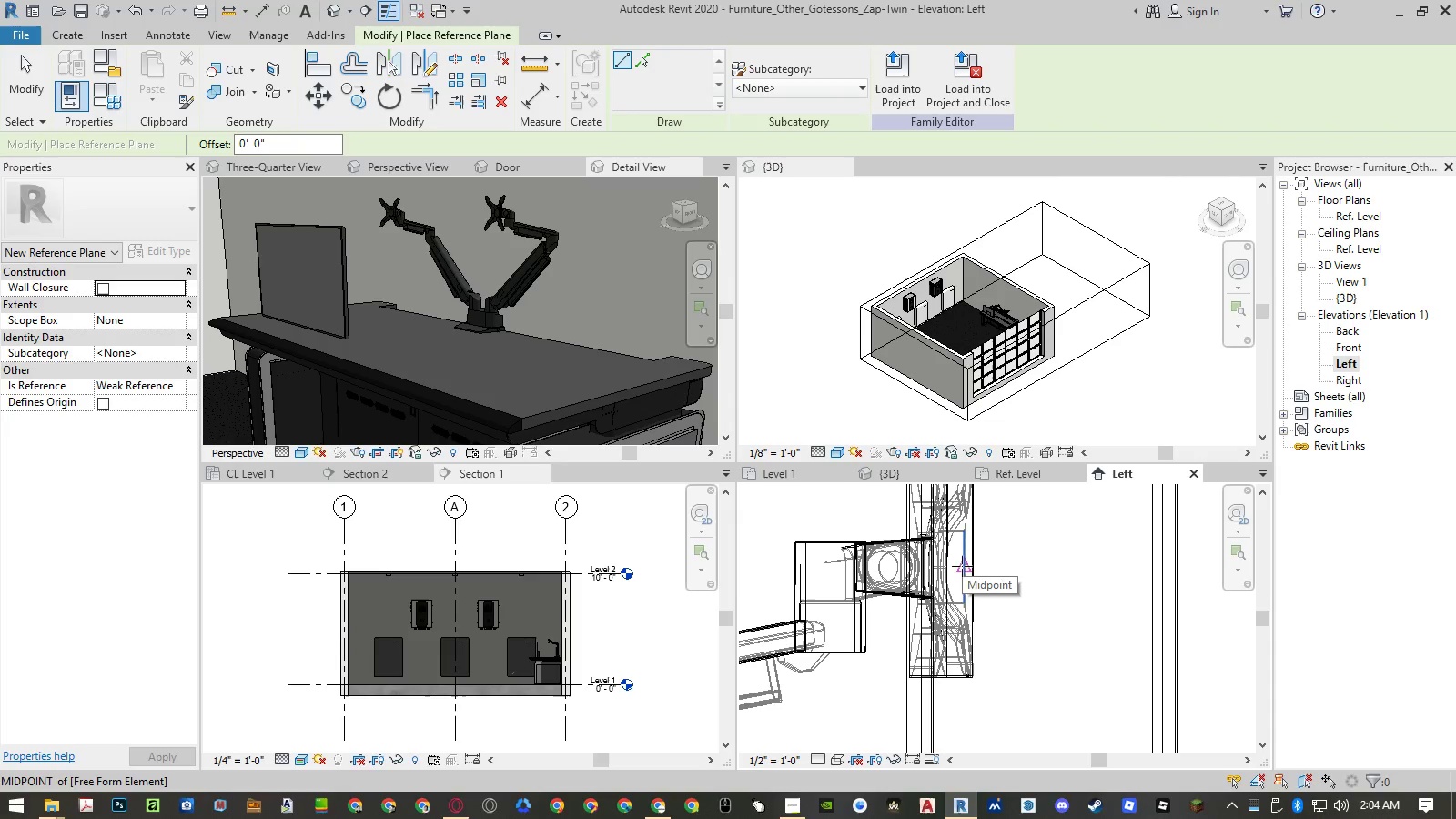 
scroll: coordinate [971, 567], scroll_direction: up, amount: 1.0
 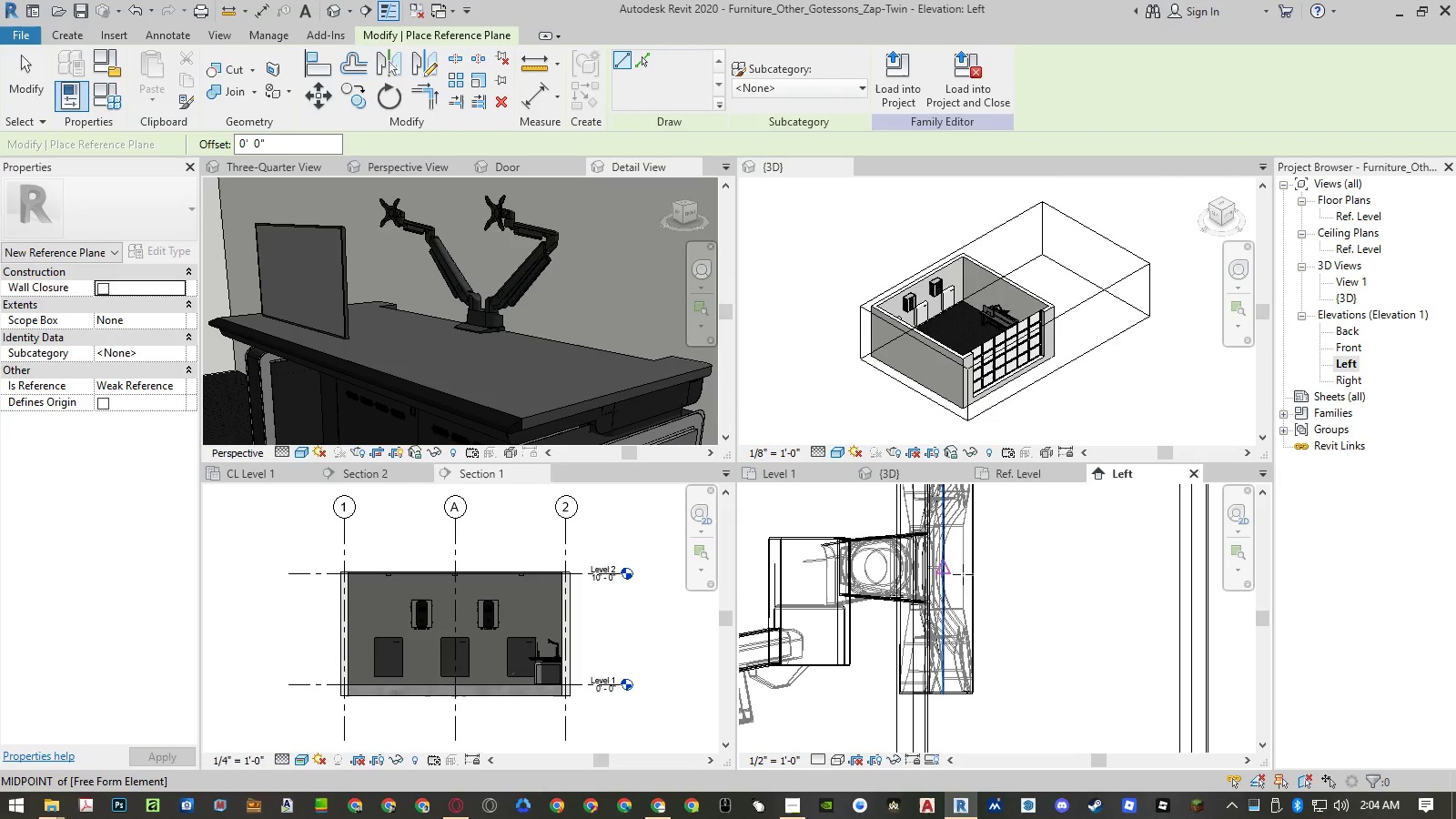 
left_click([972, 568])
 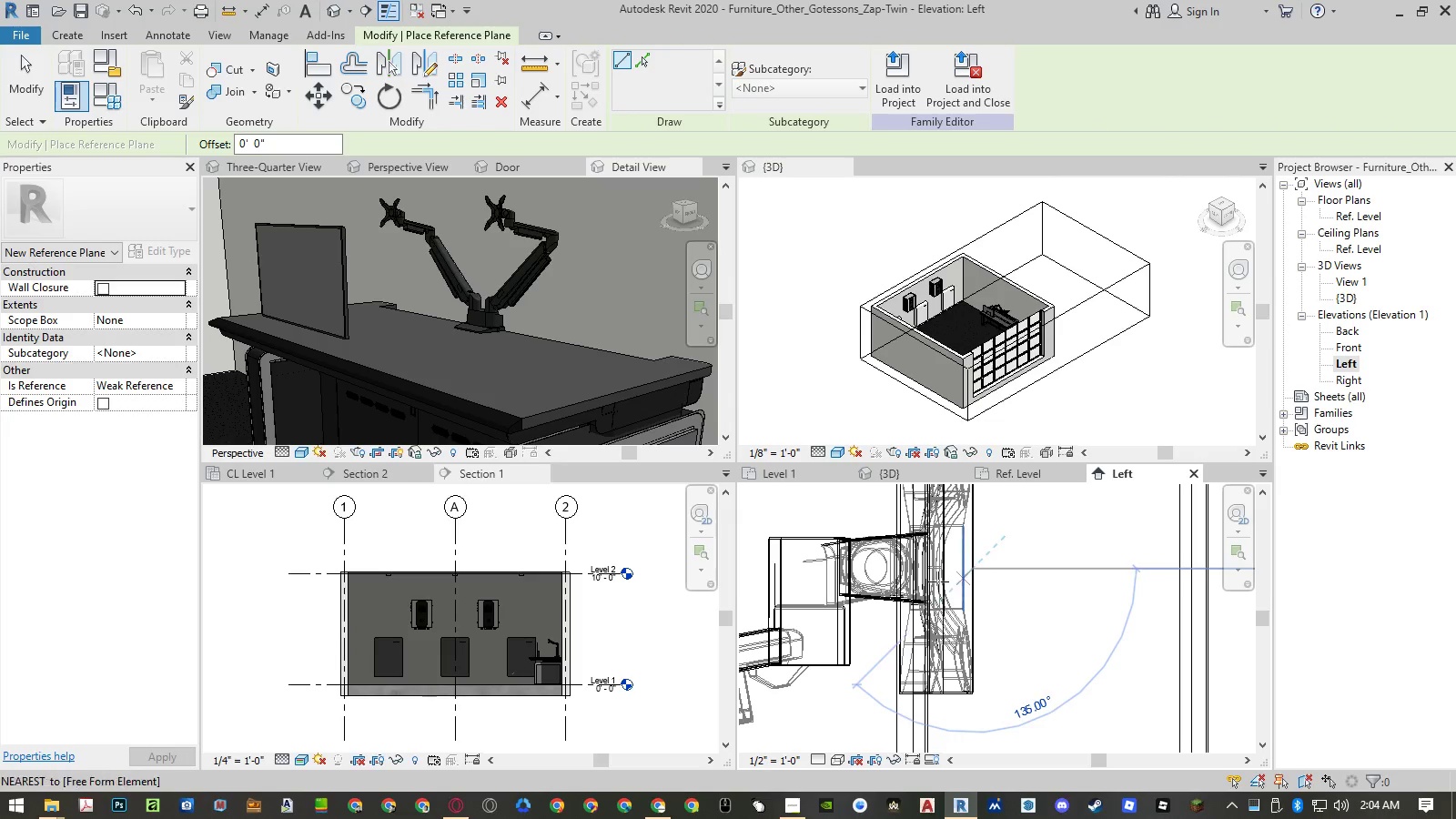 
scroll: coordinate [957, 581], scroll_direction: down, amount: 11.0
 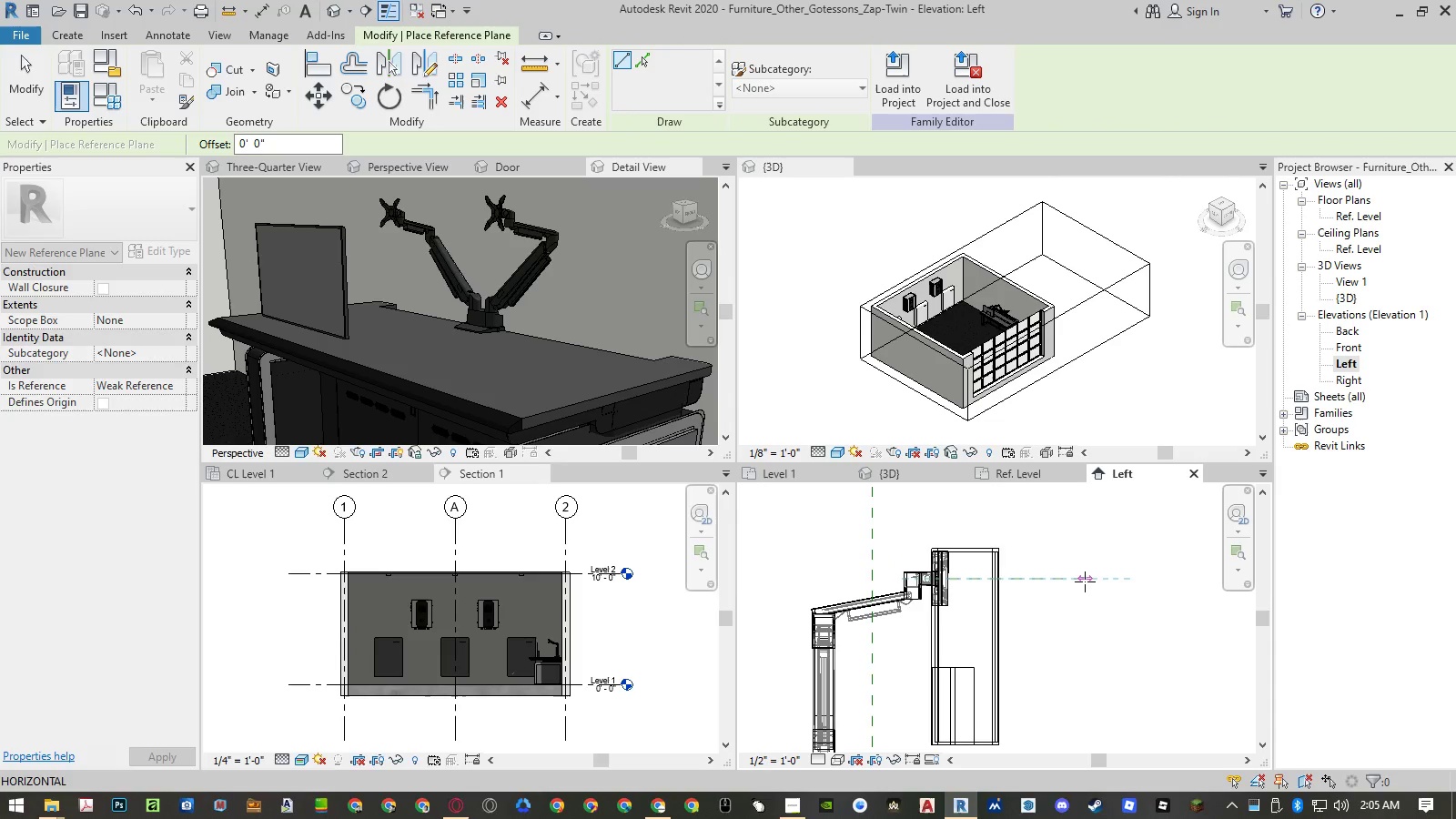 
left_click([1085, 581])
 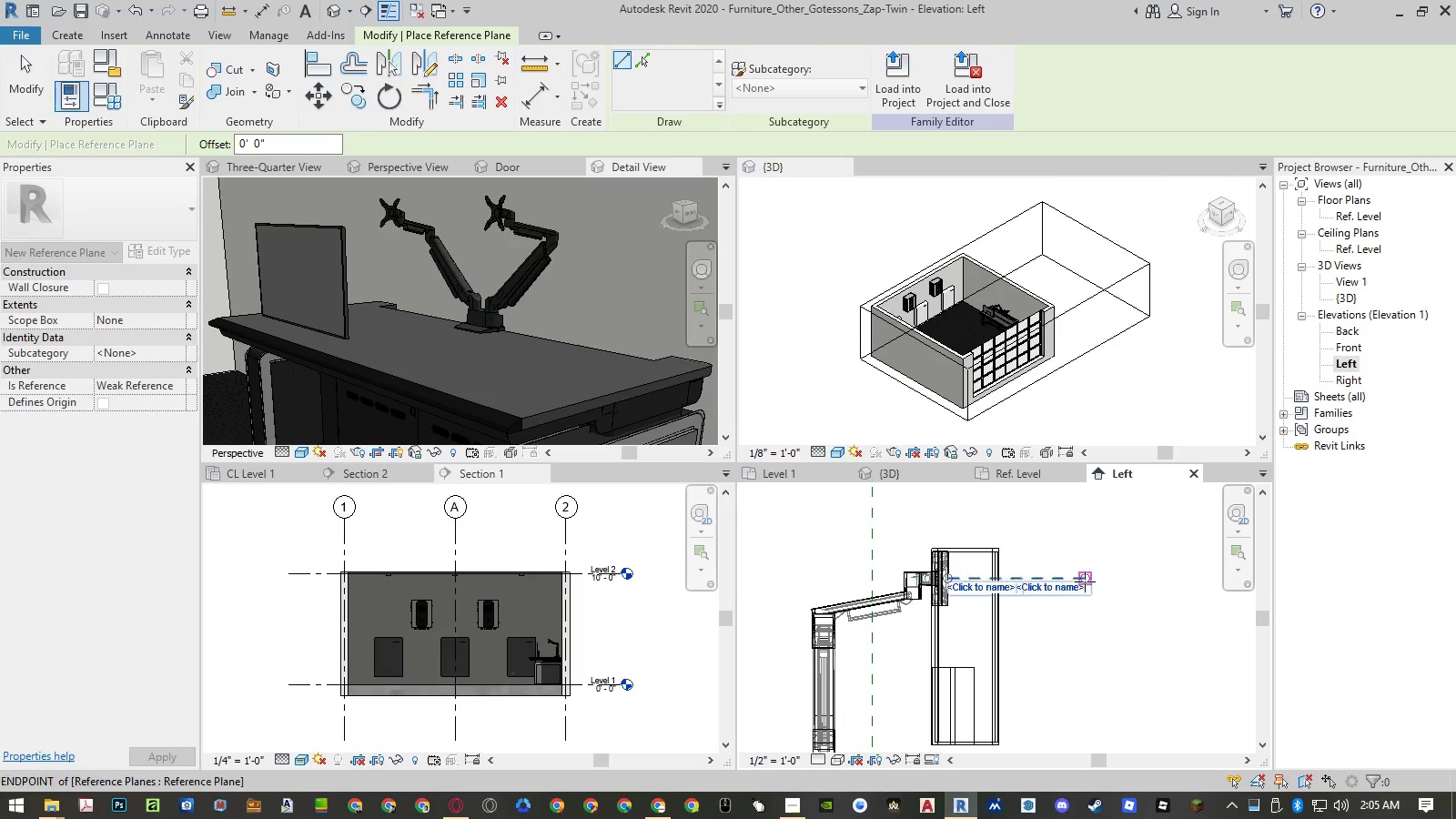 
key(Escape)
 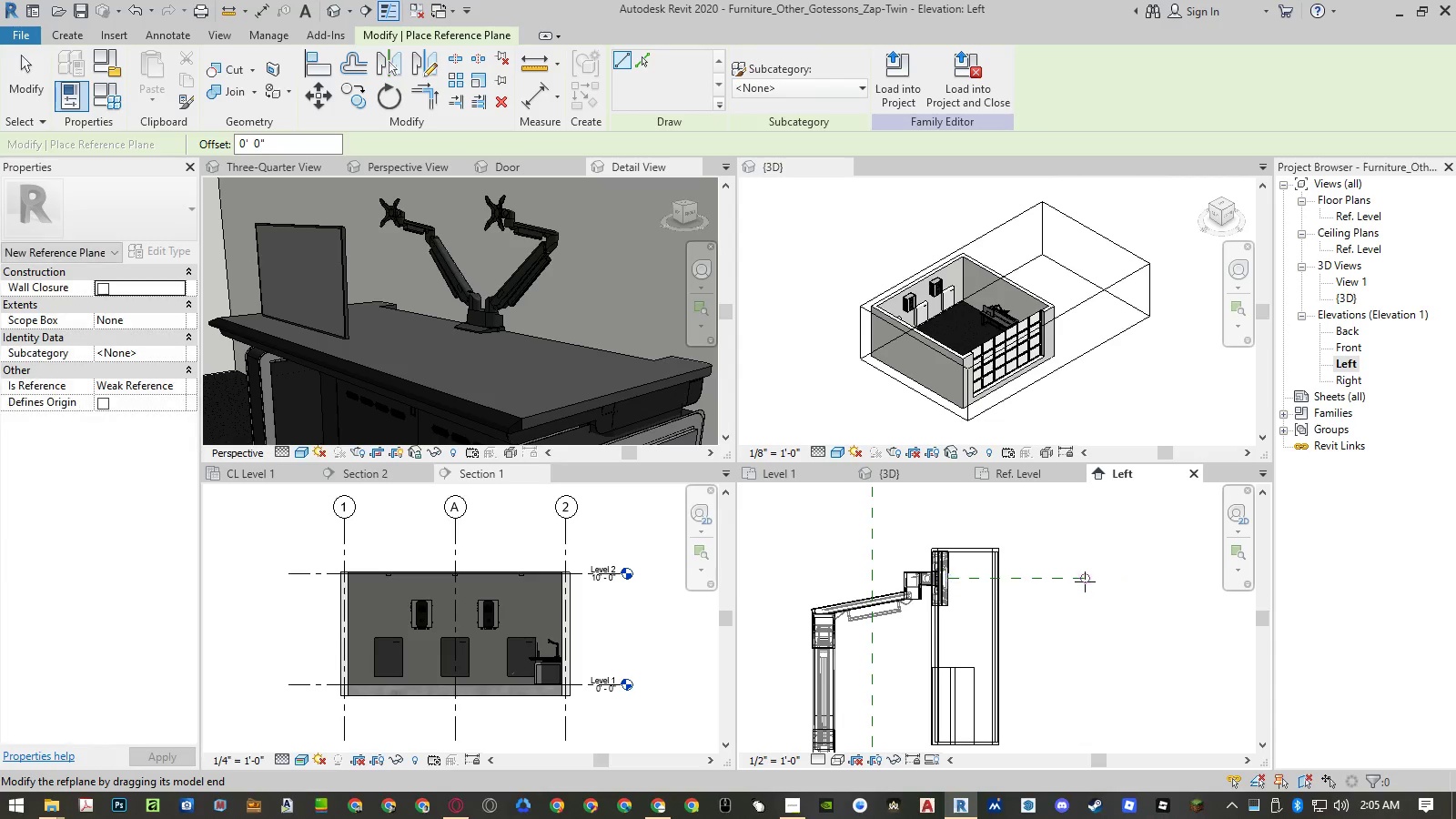 
key(Escape)
 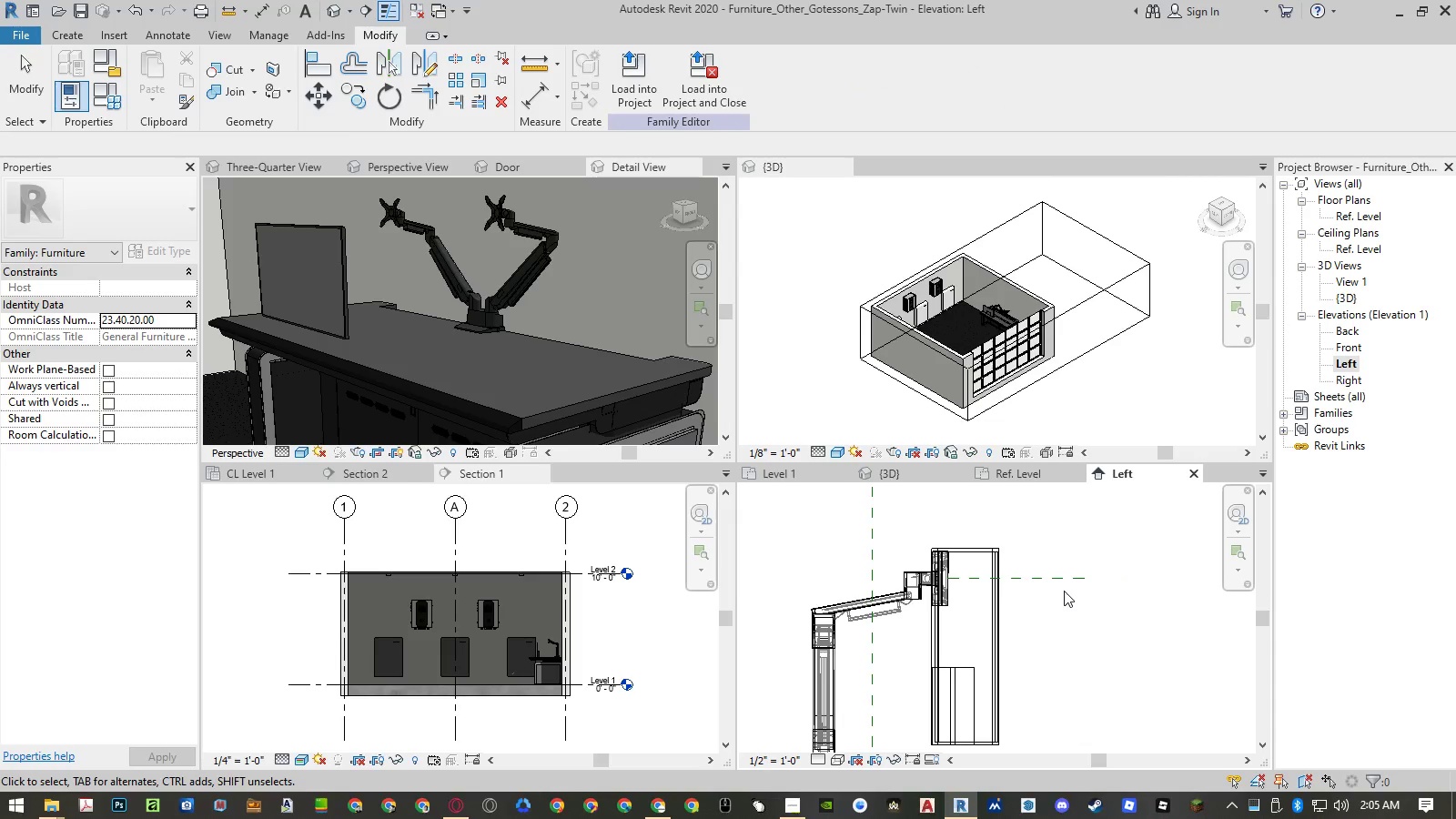 
key(A)
 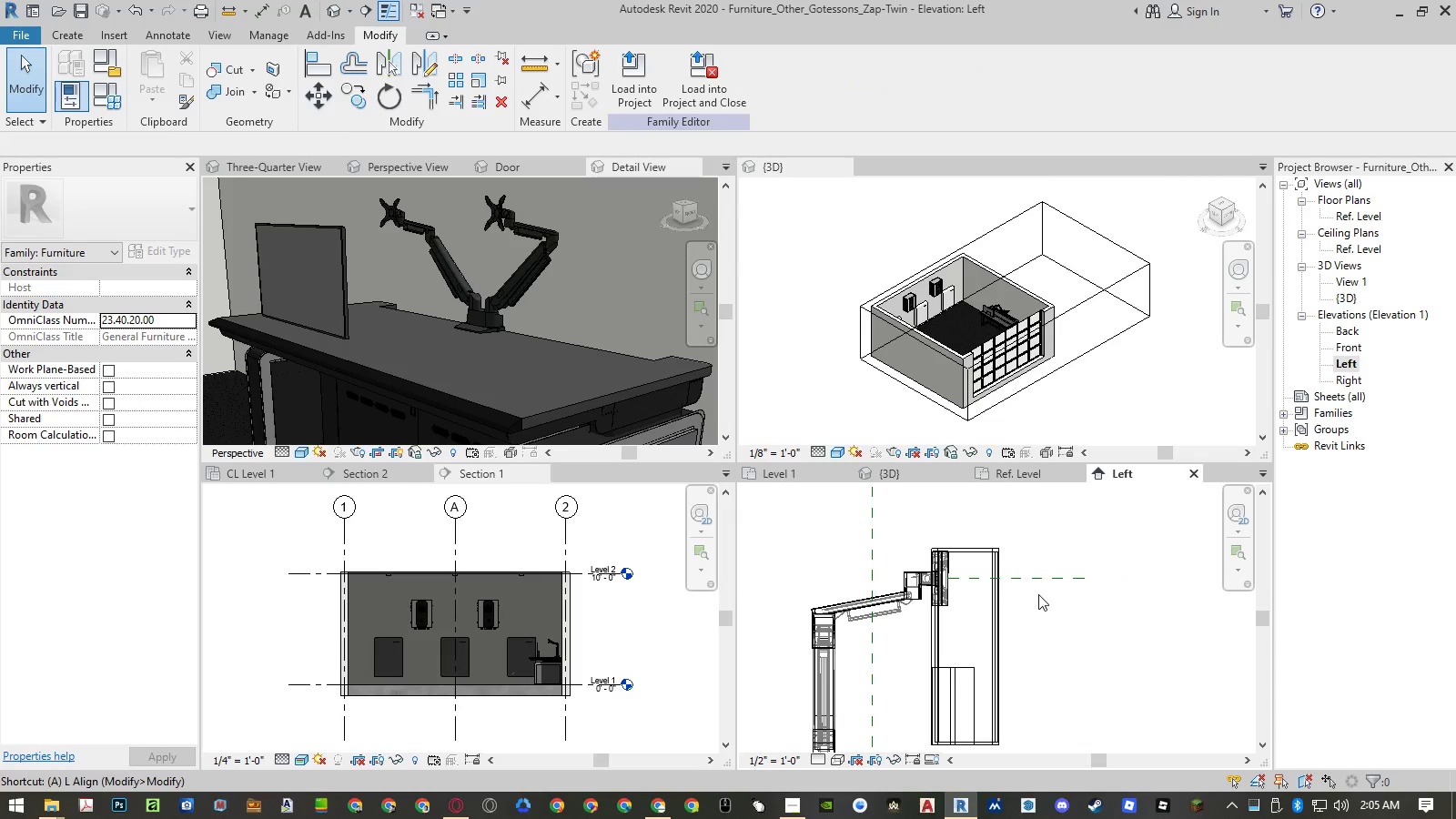 
key(L)
 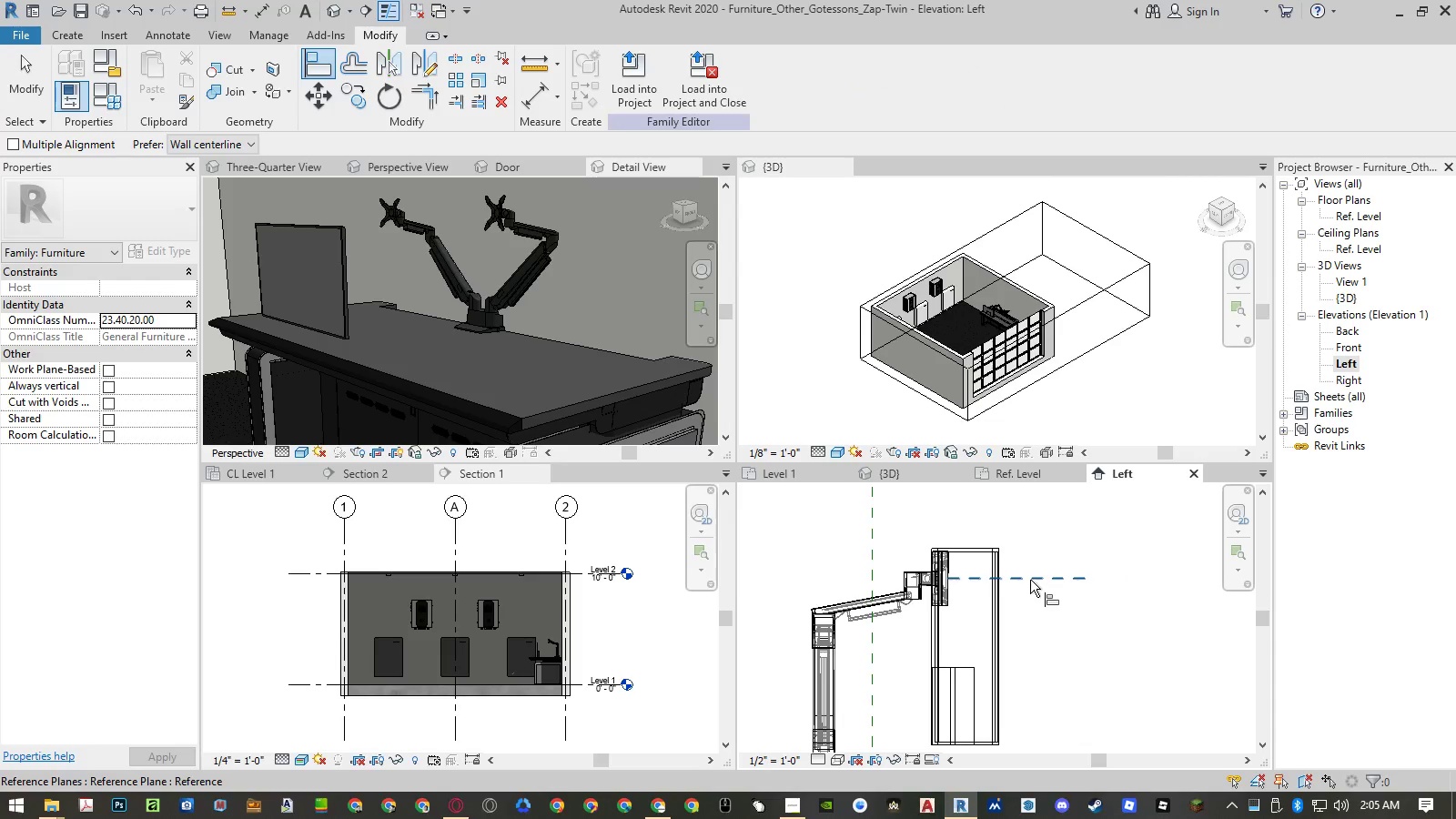 
left_click([1030, 580])
 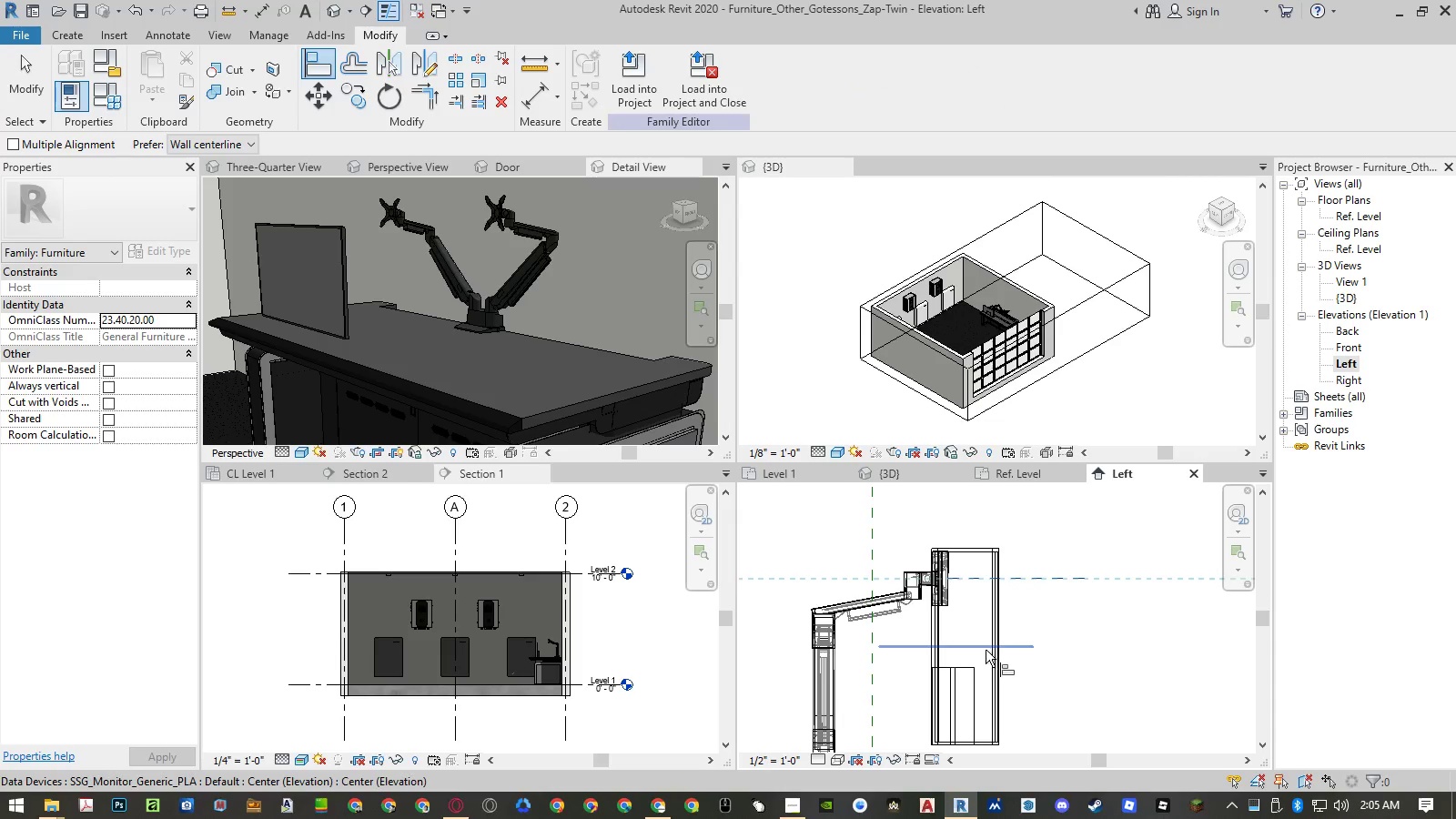 
left_click([986, 649])
 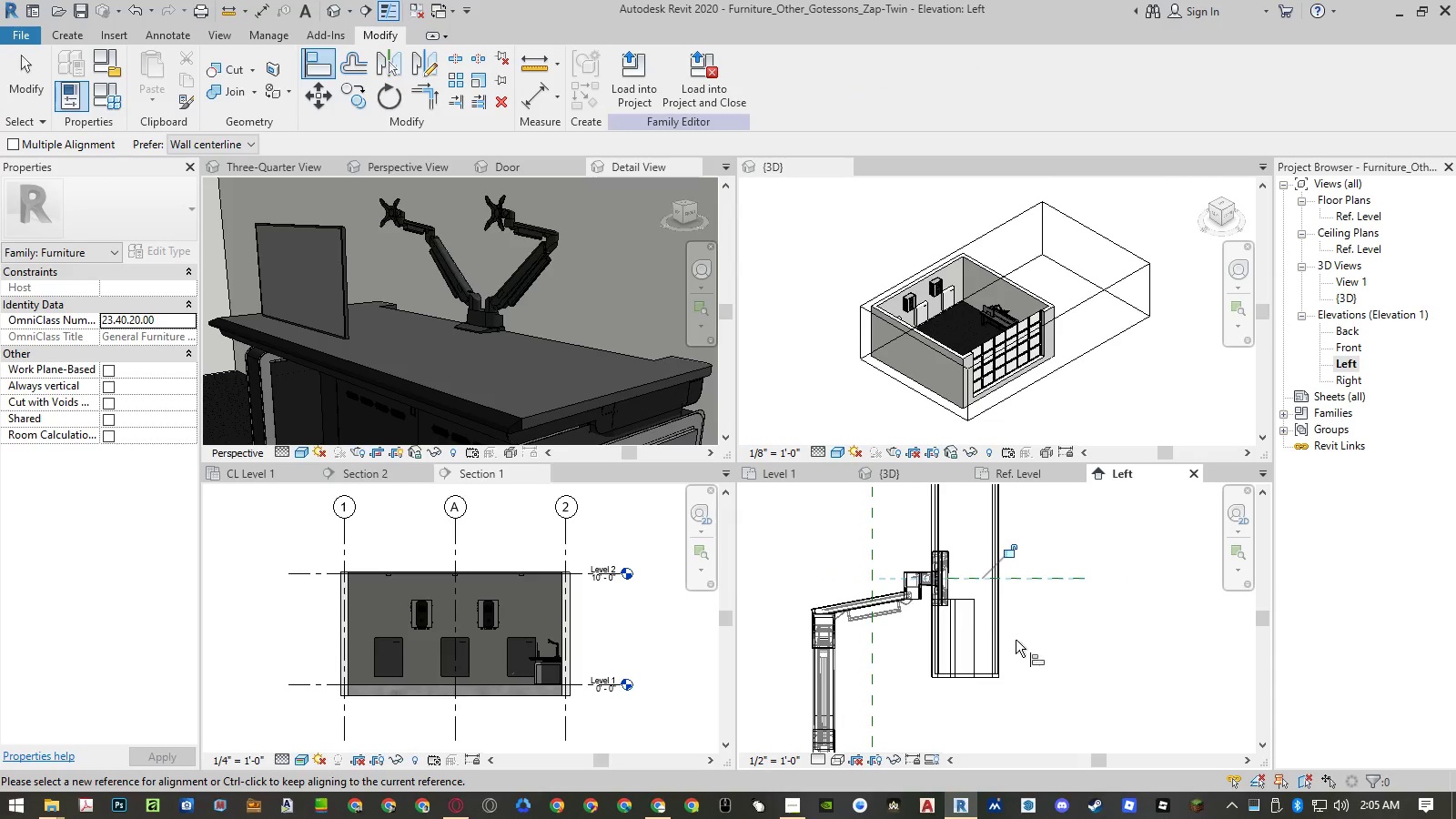 
key(Escape)
 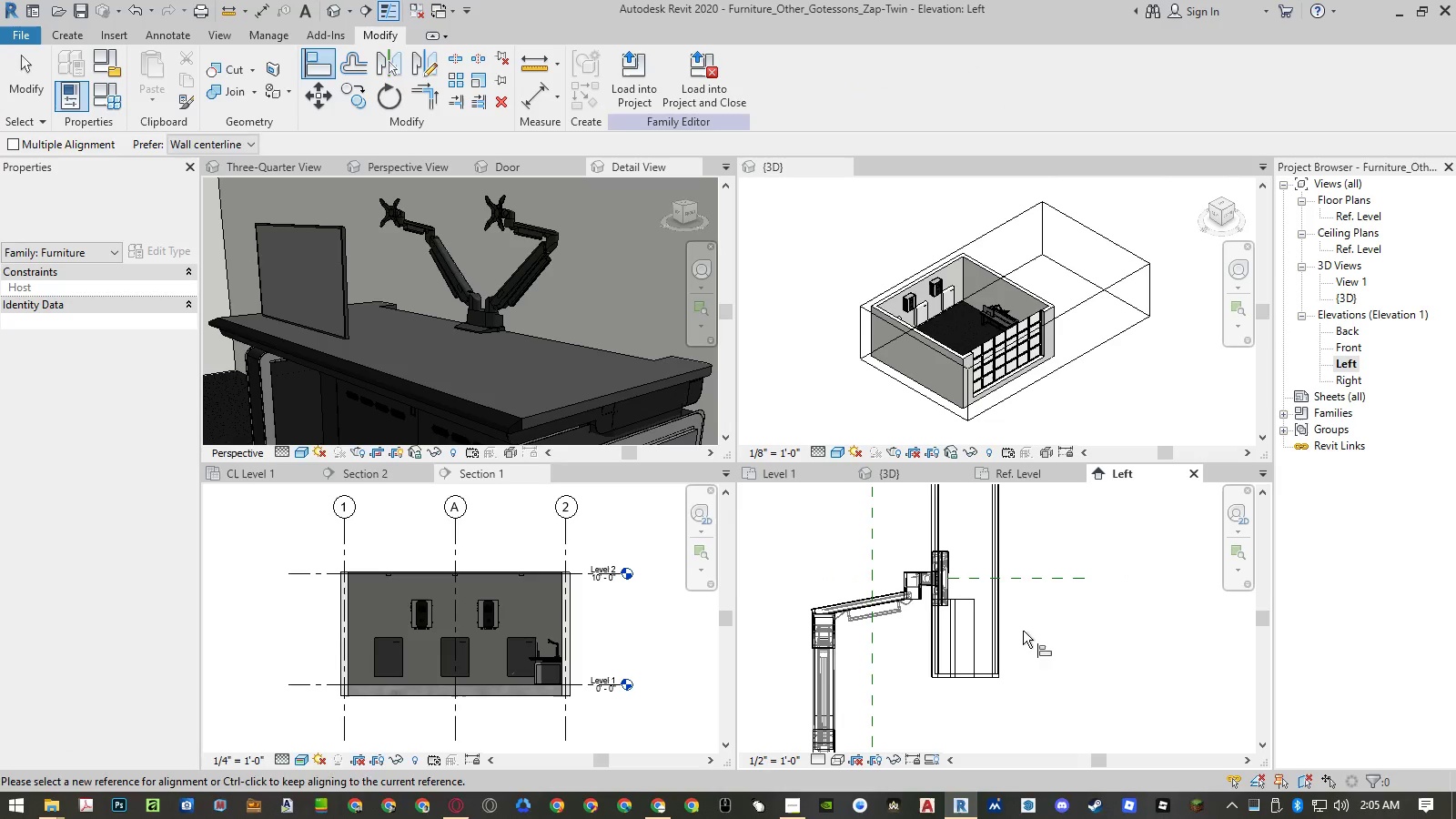 
key(Escape)
 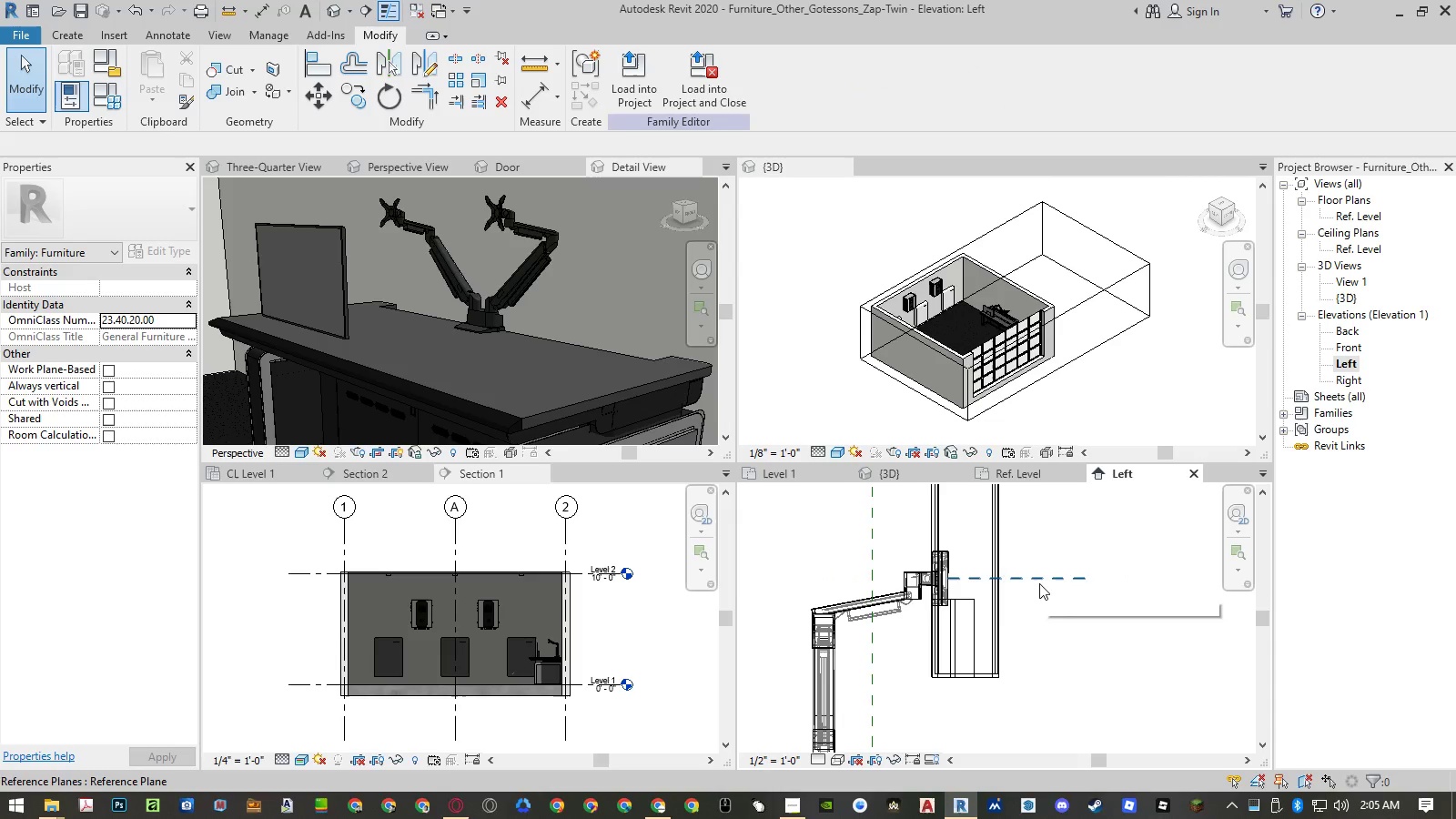 
scroll: coordinate [971, 663], scroll_direction: down, amount: 4.0
 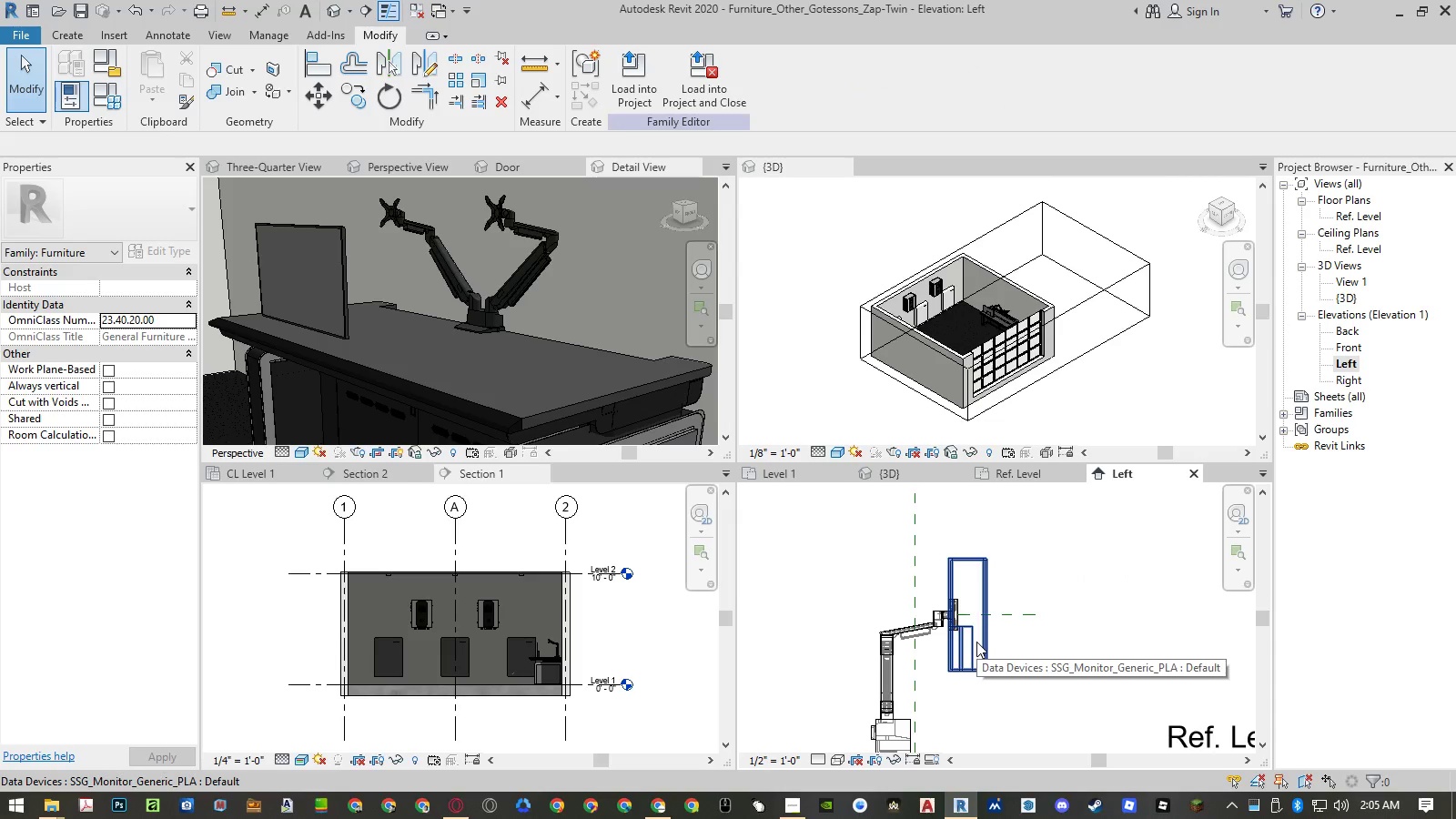 
left_click([911, 473])
 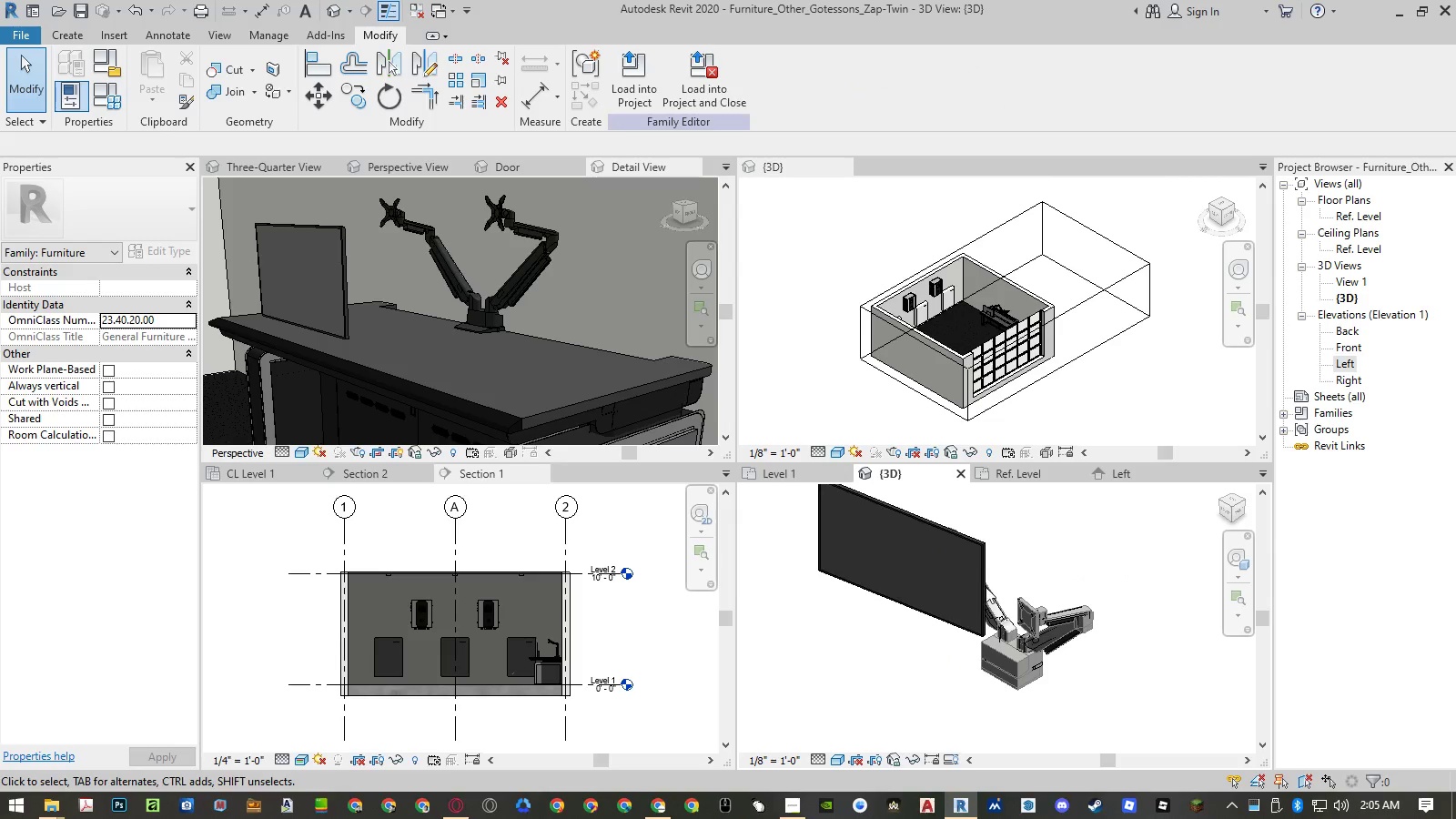 
scroll: coordinate [1016, 622], scroll_direction: down, amount: 2.0
 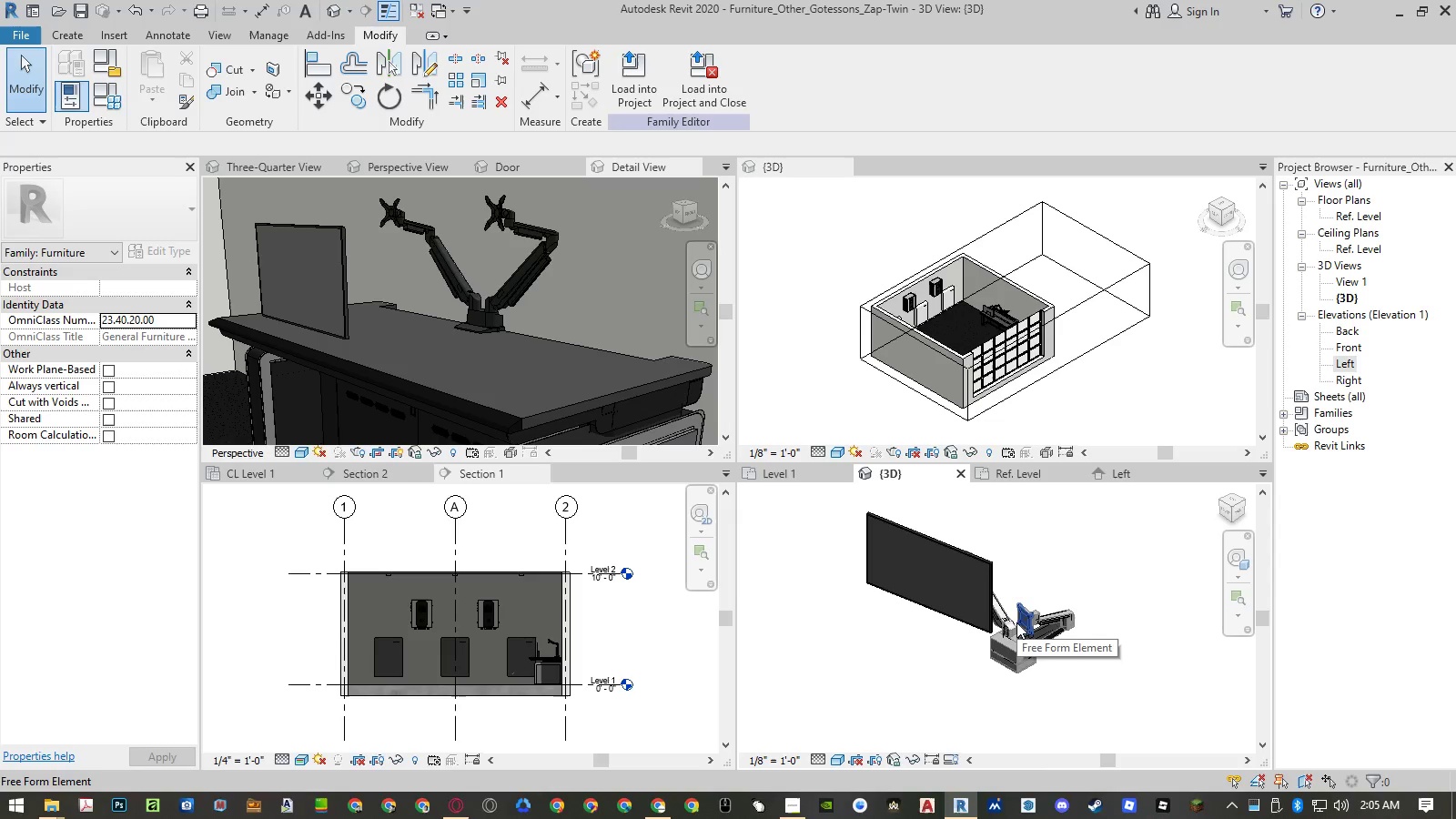 
scroll: coordinate [1016, 622], scroll_direction: up, amount: 1.0
 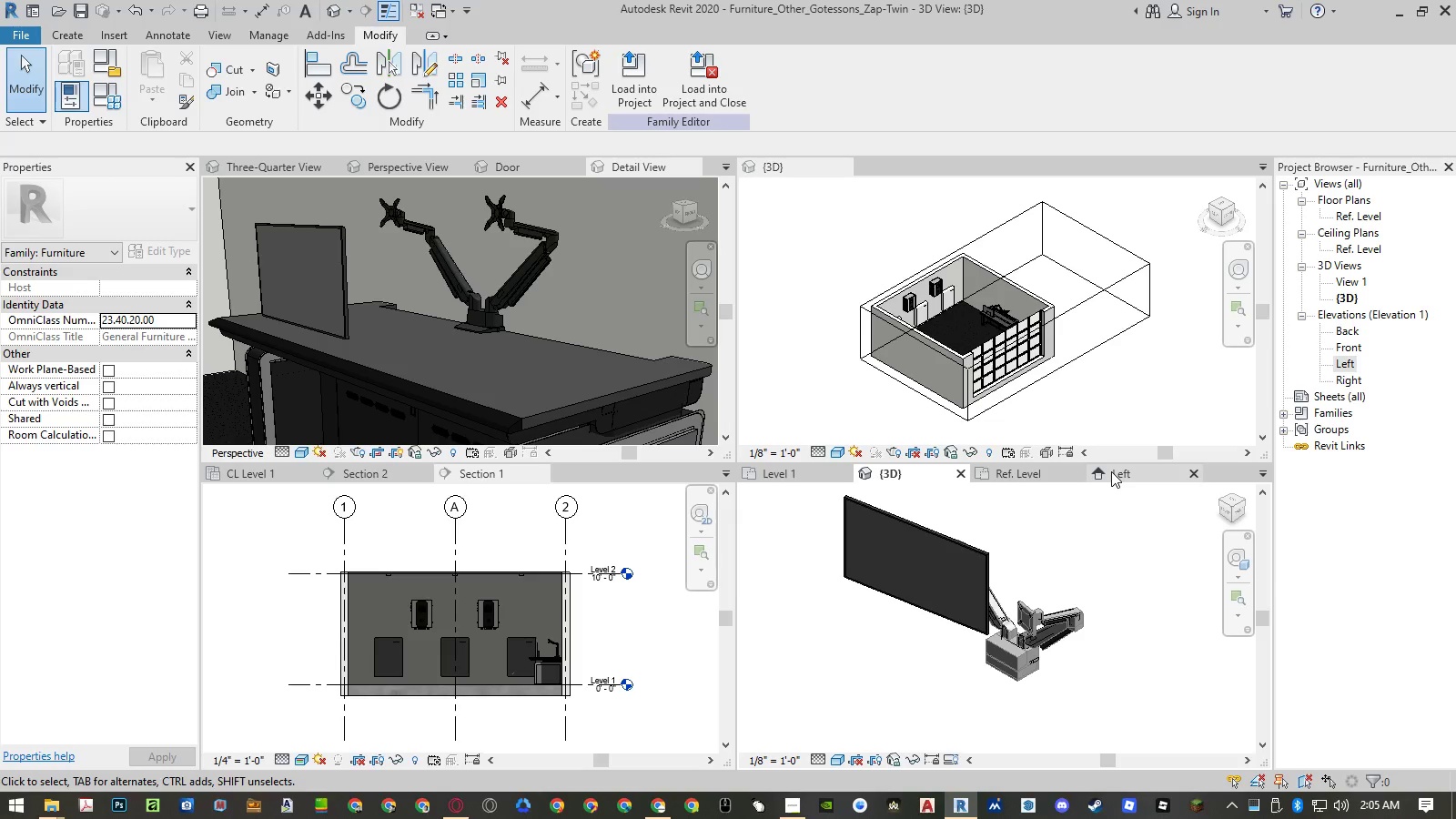 
left_click([1029, 478])
 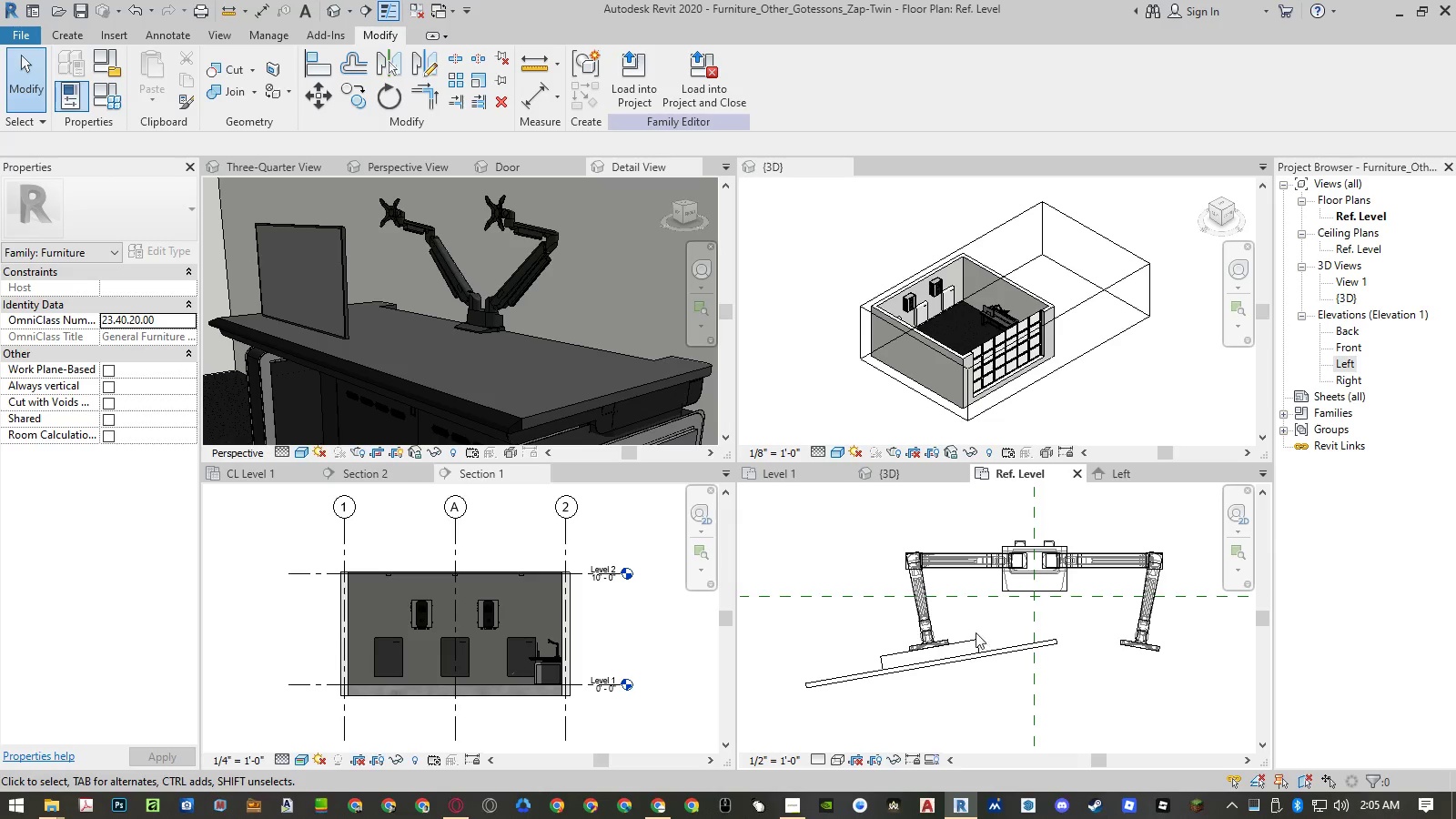 
scroll: coordinate [940, 666], scroll_direction: up, amount: 4.0
 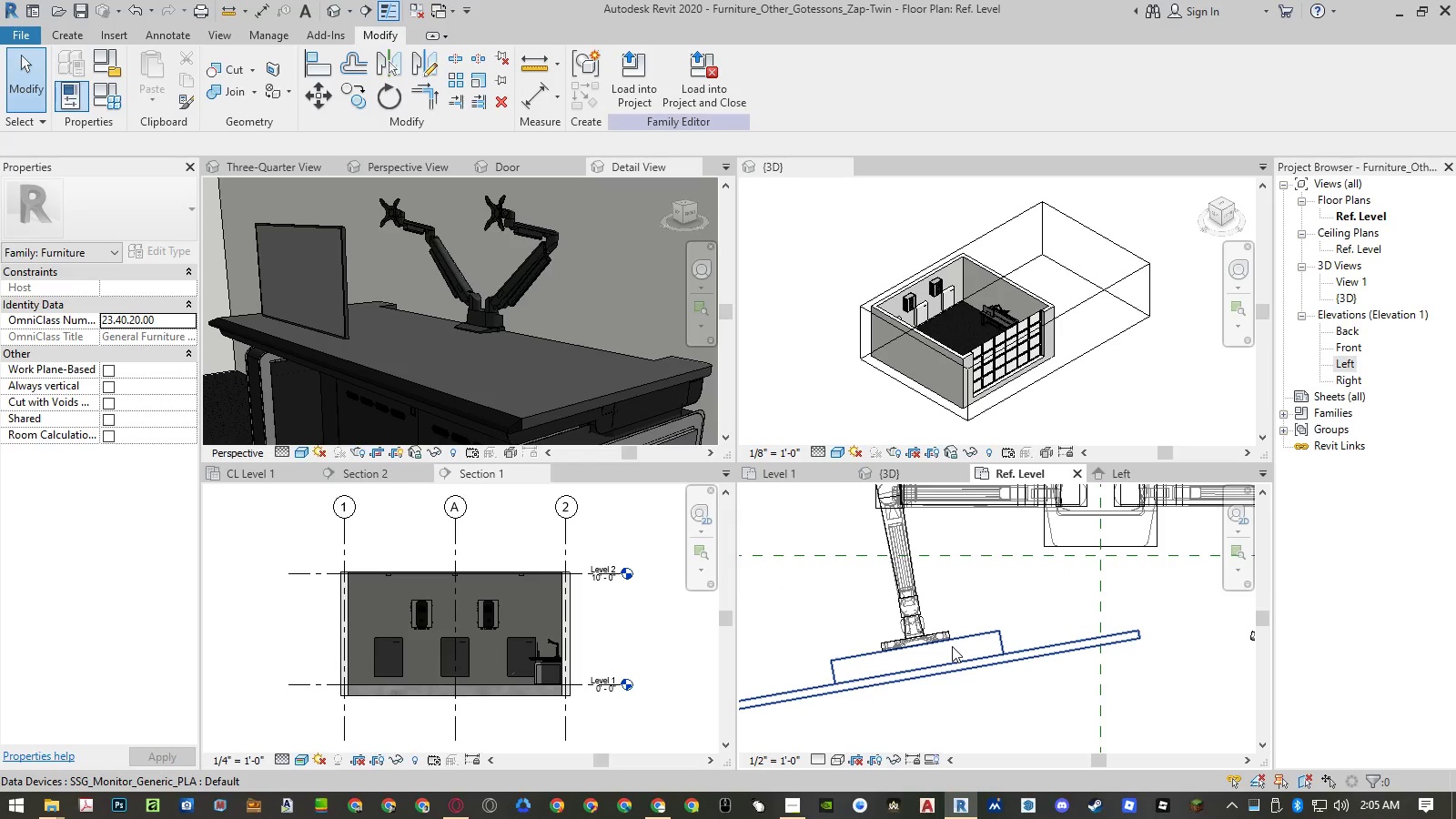 
type(al)
 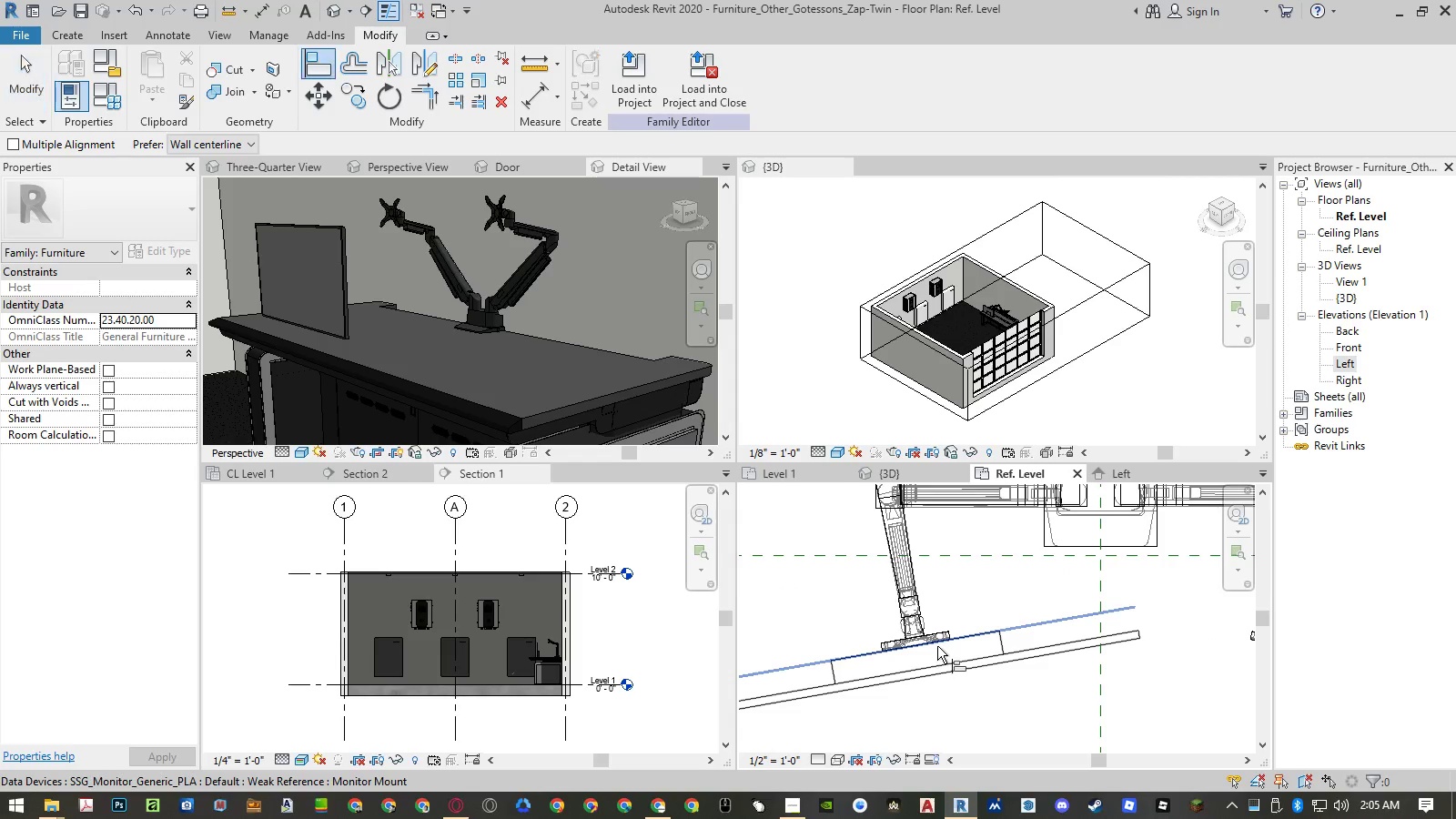 
scroll: coordinate [933, 644], scroll_direction: up, amount: 4.0
 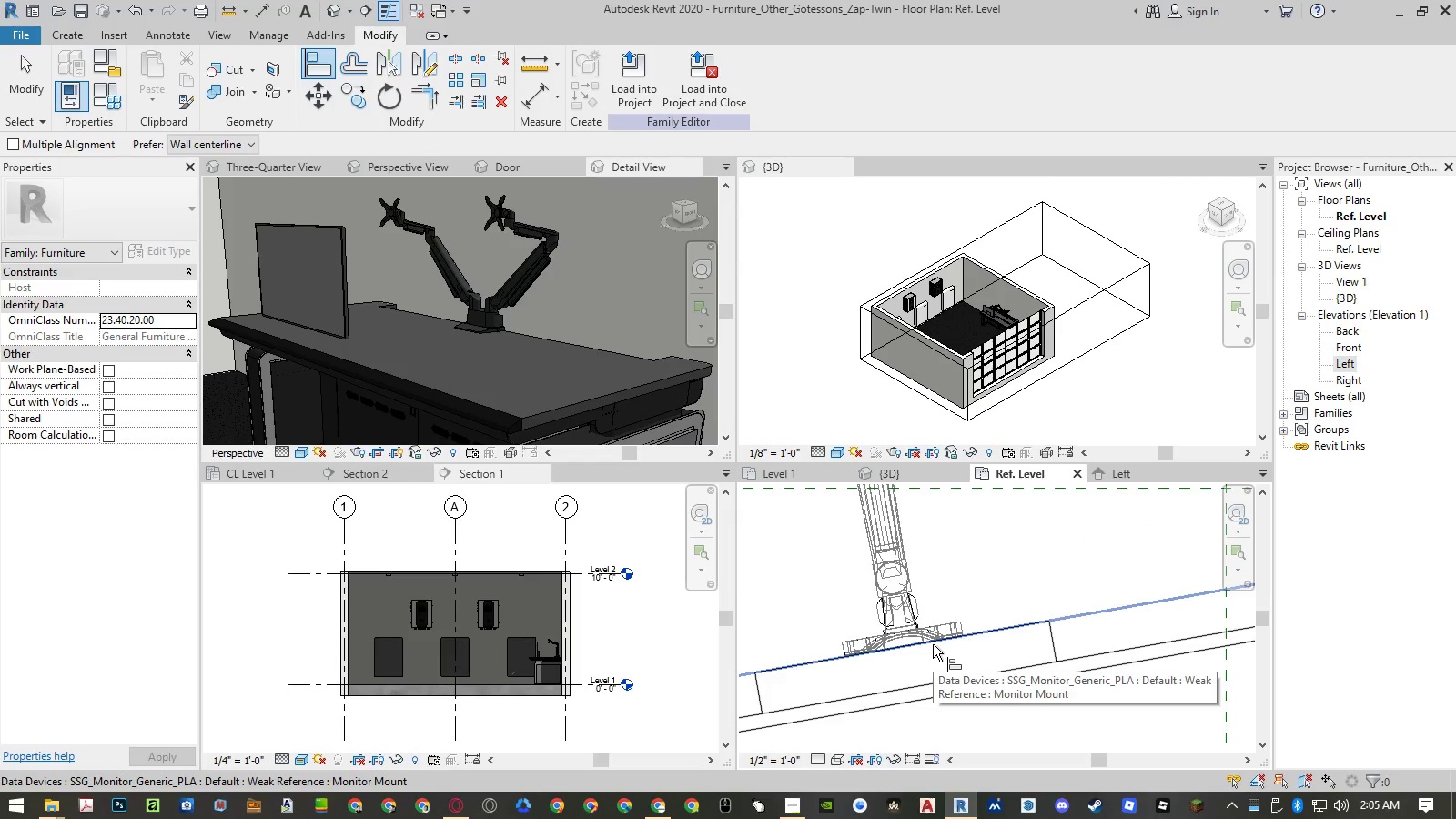 
left_click([933, 644])
 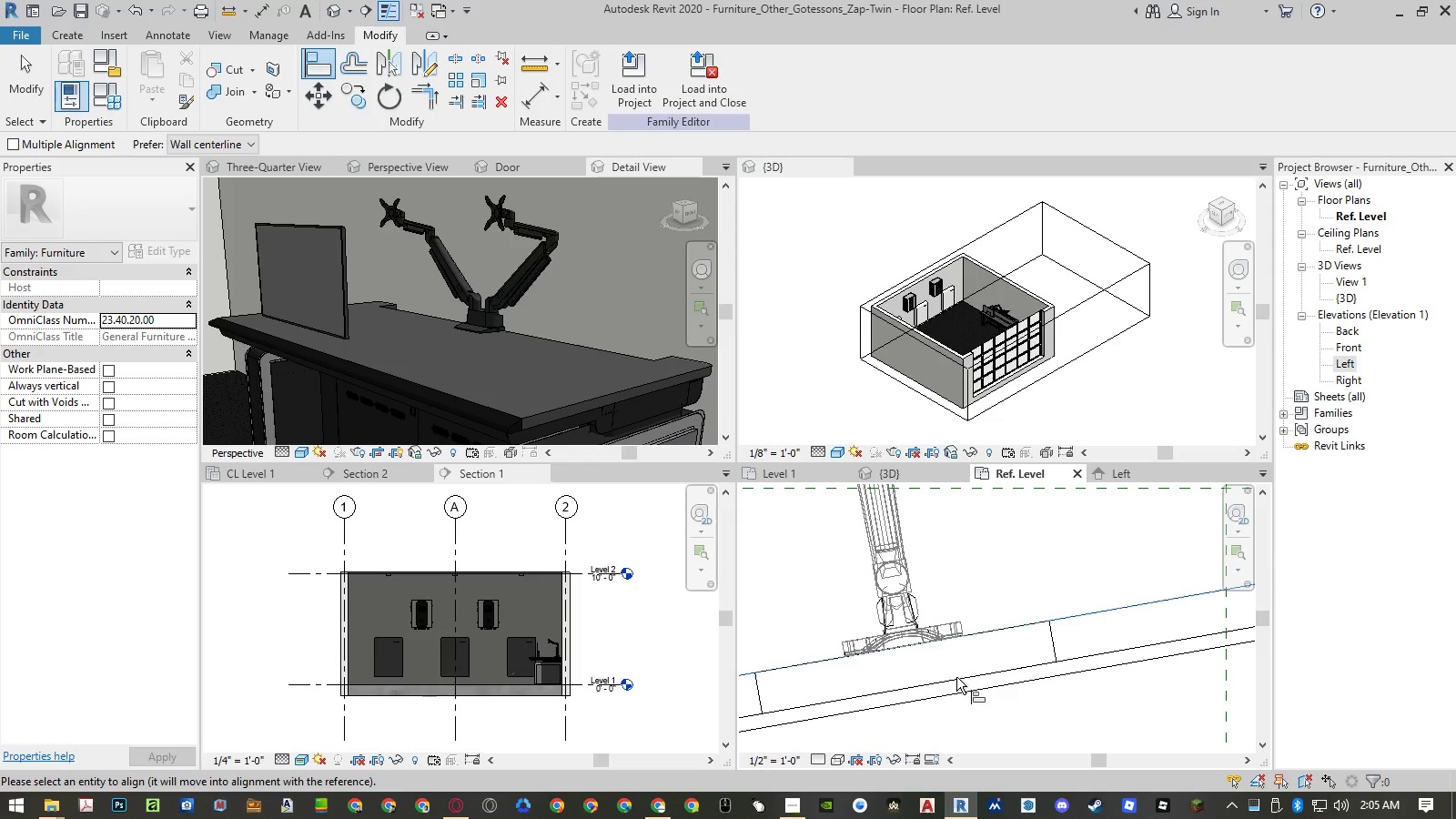 
scroll: coordinate [956, 672], scroll_direction: down, amount: 4.0
 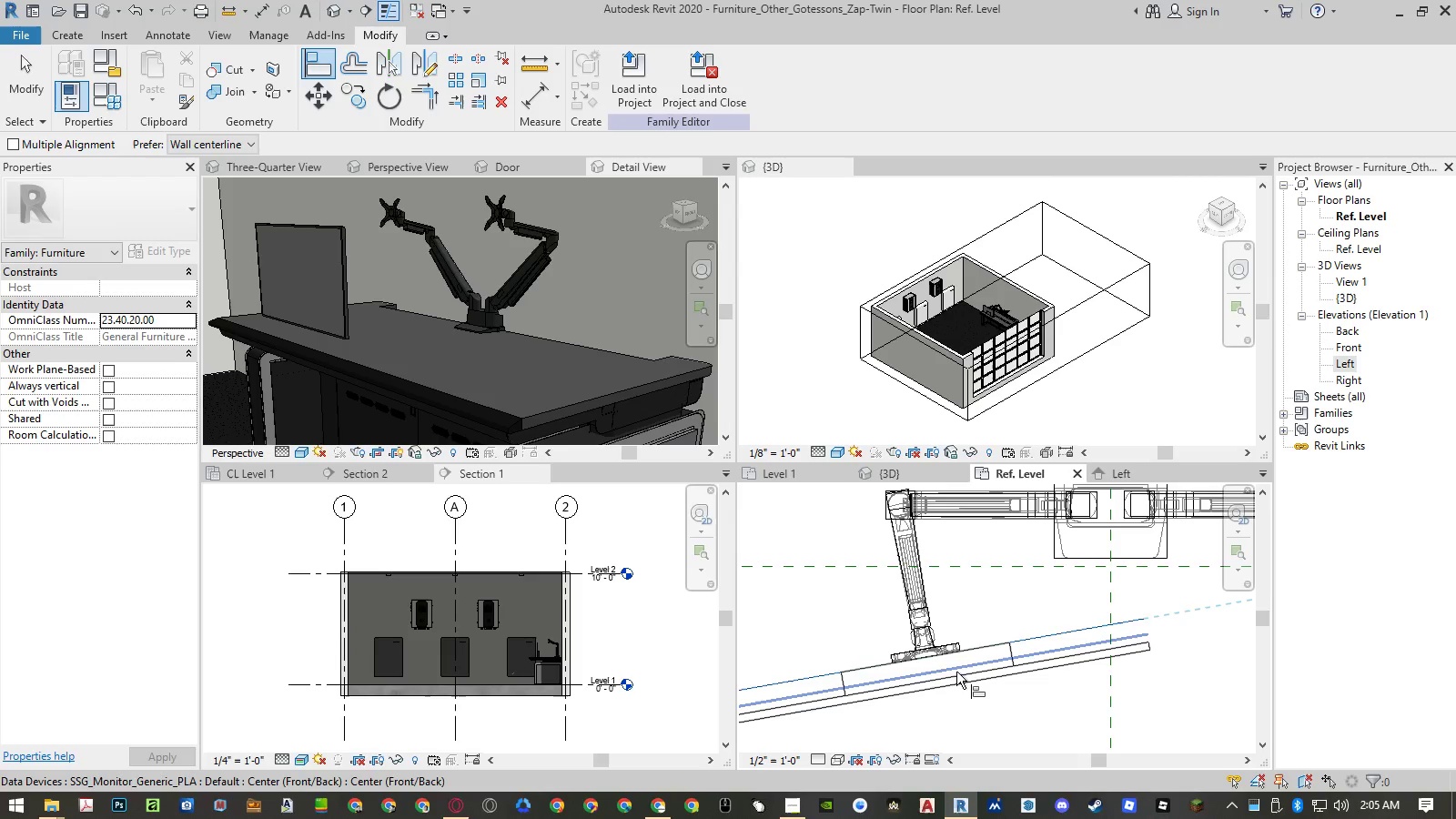 
key(Escape)
 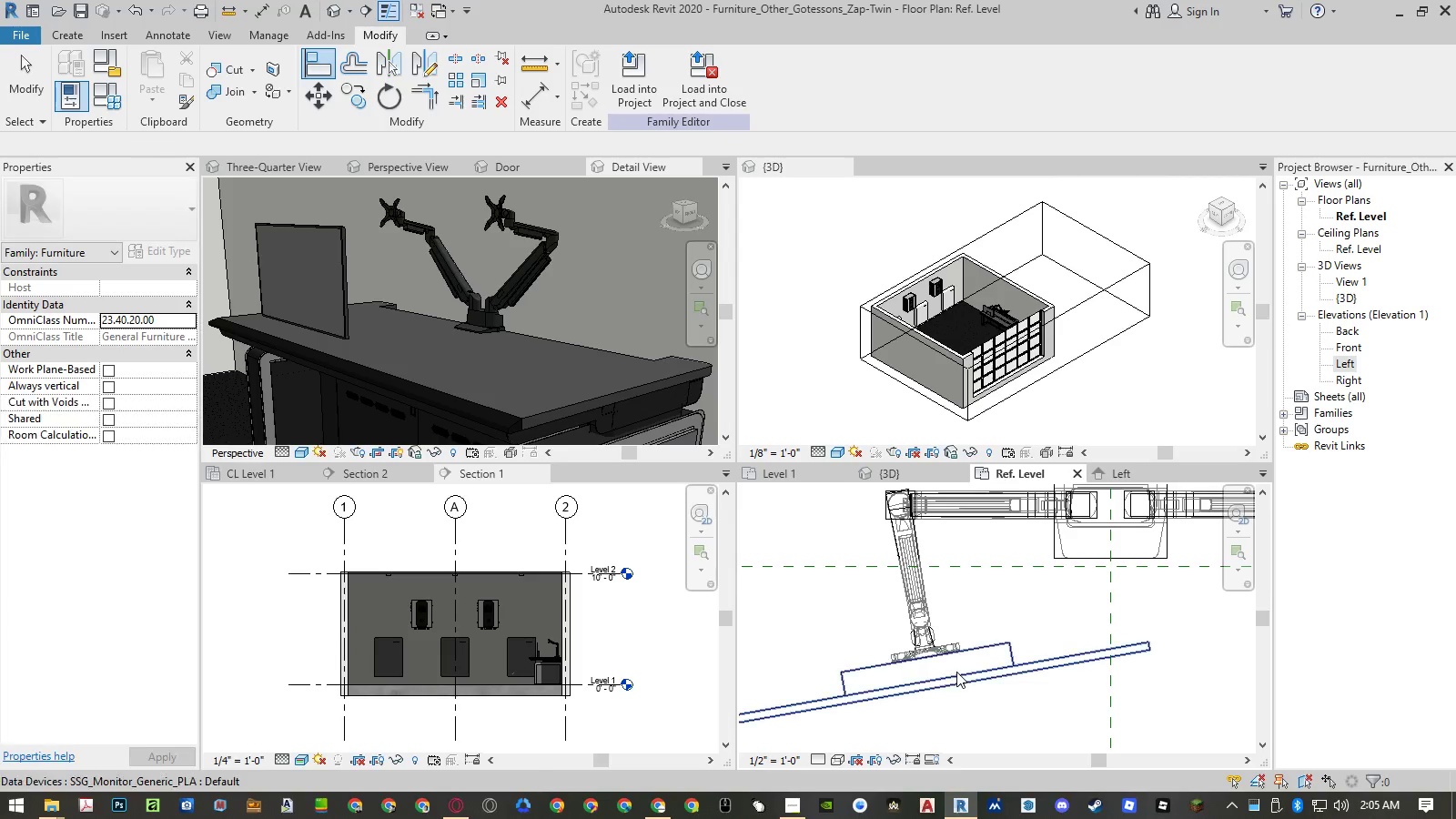 
key(Escape)
 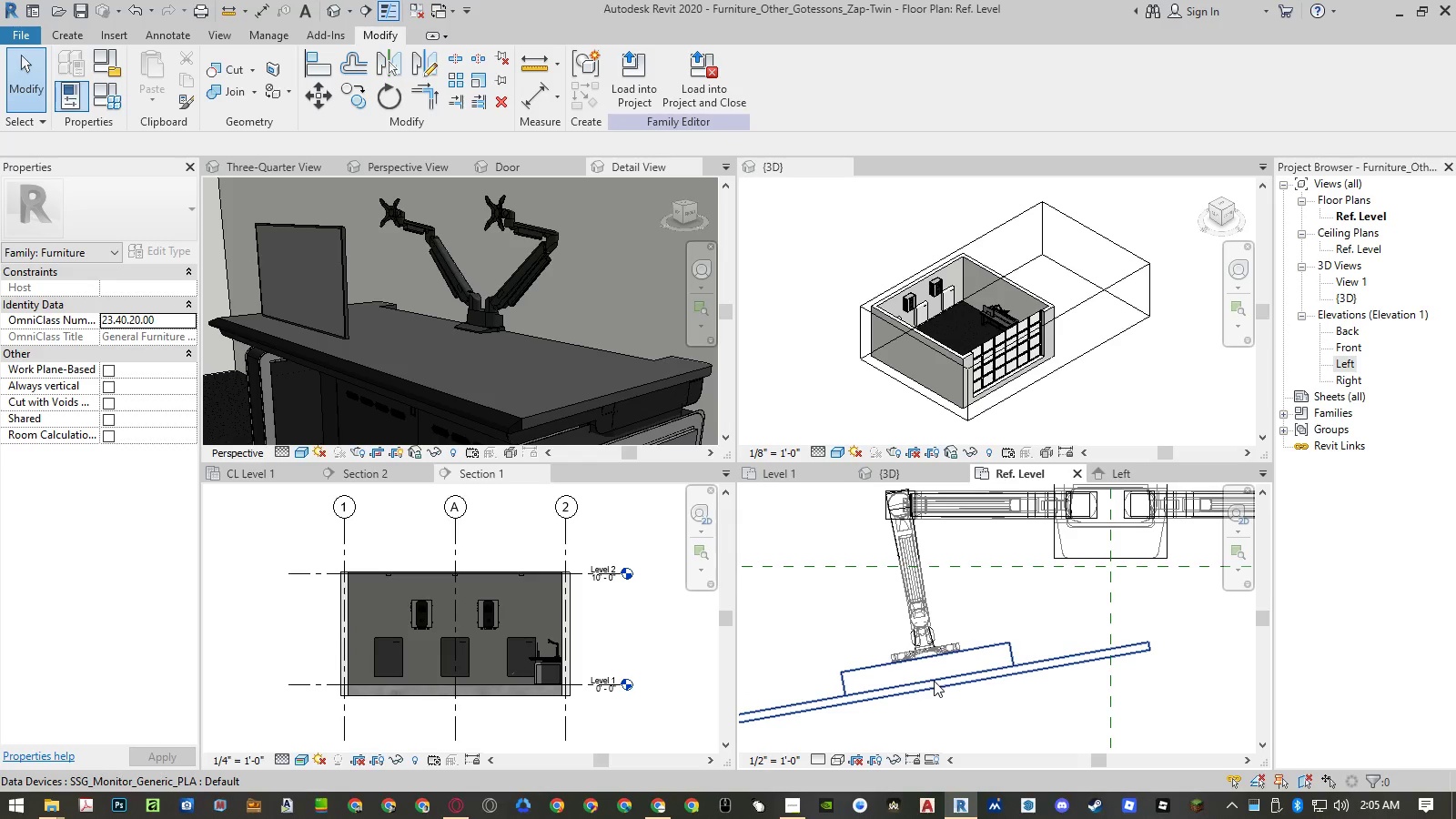 
left_click([934, 681])
 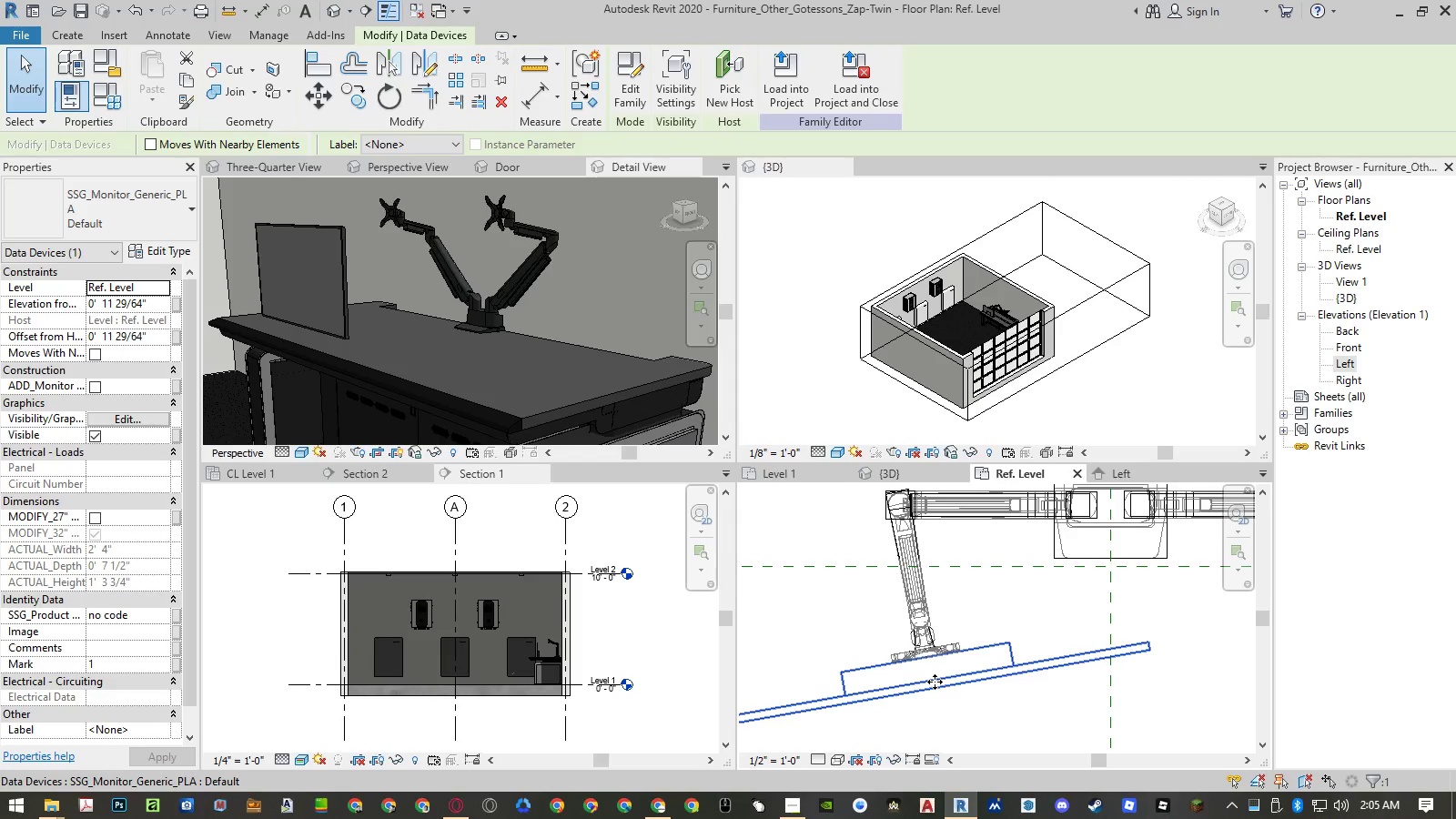 
type(mv)
 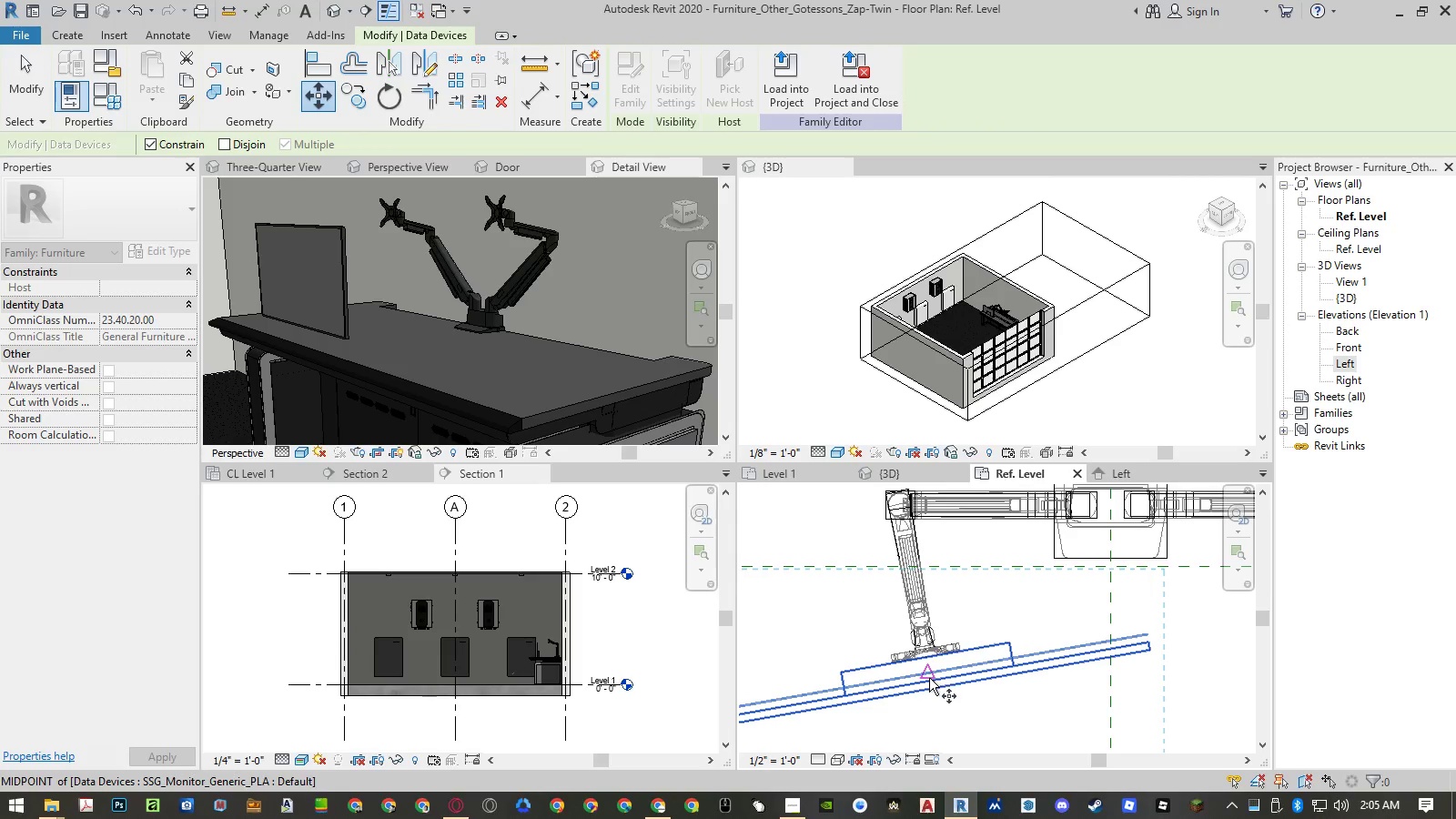 
scroll: coordinate [929, 680], scroll_direction: up, amount: 4.0
 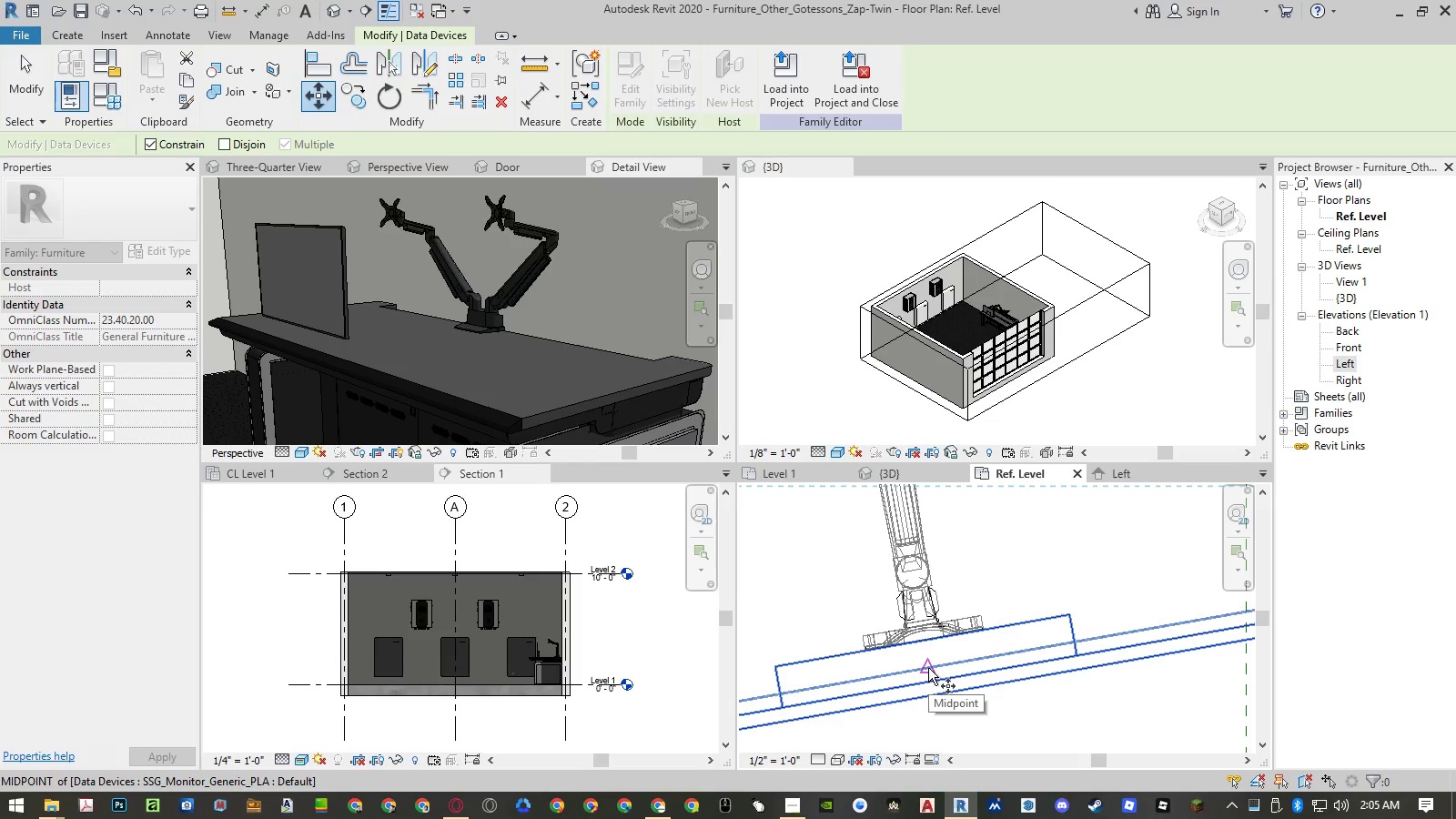 
scroll: coordinate [928, 668], scroll_direction: down, amount: 9.0
 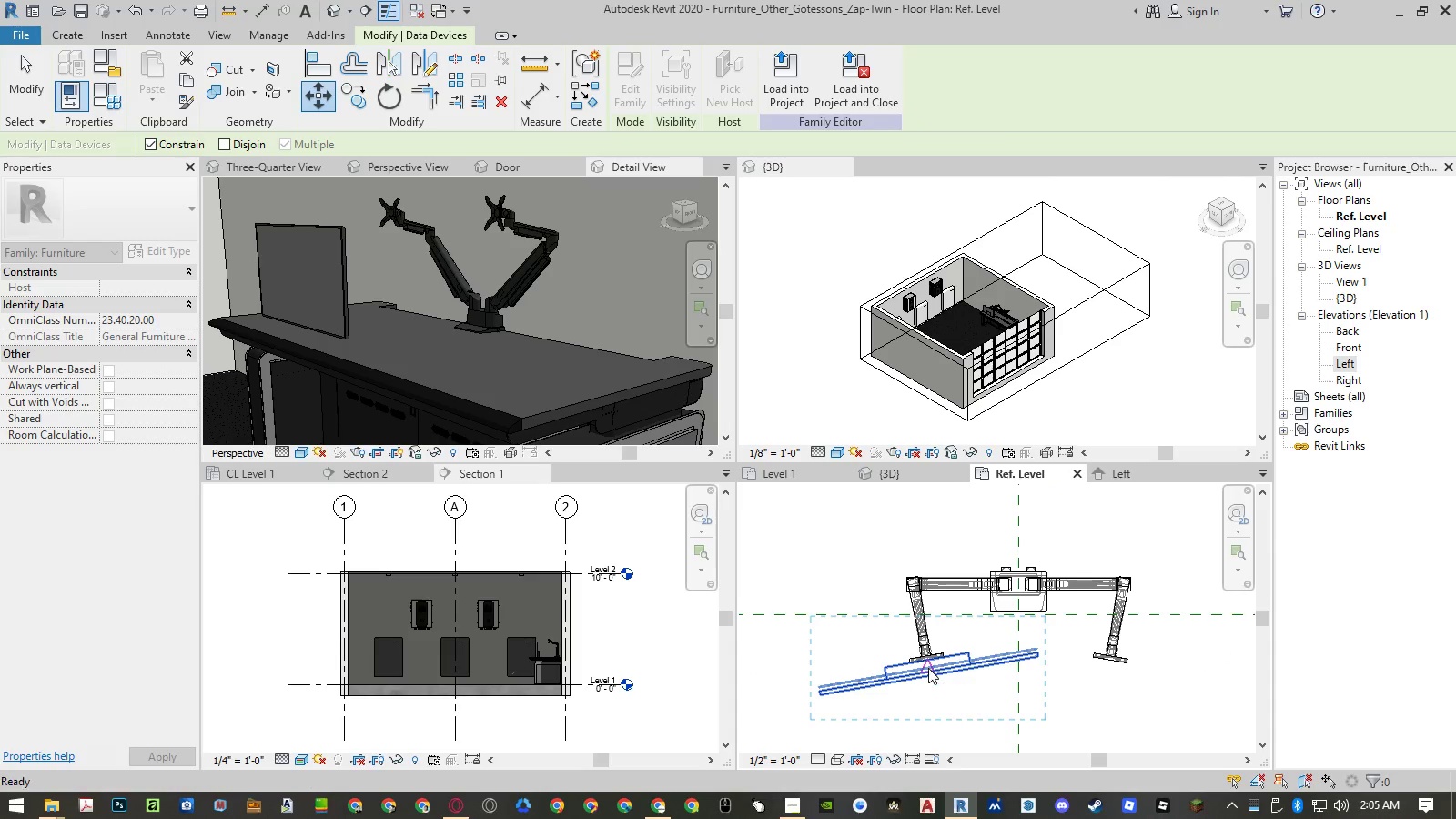 
key(Escape)
 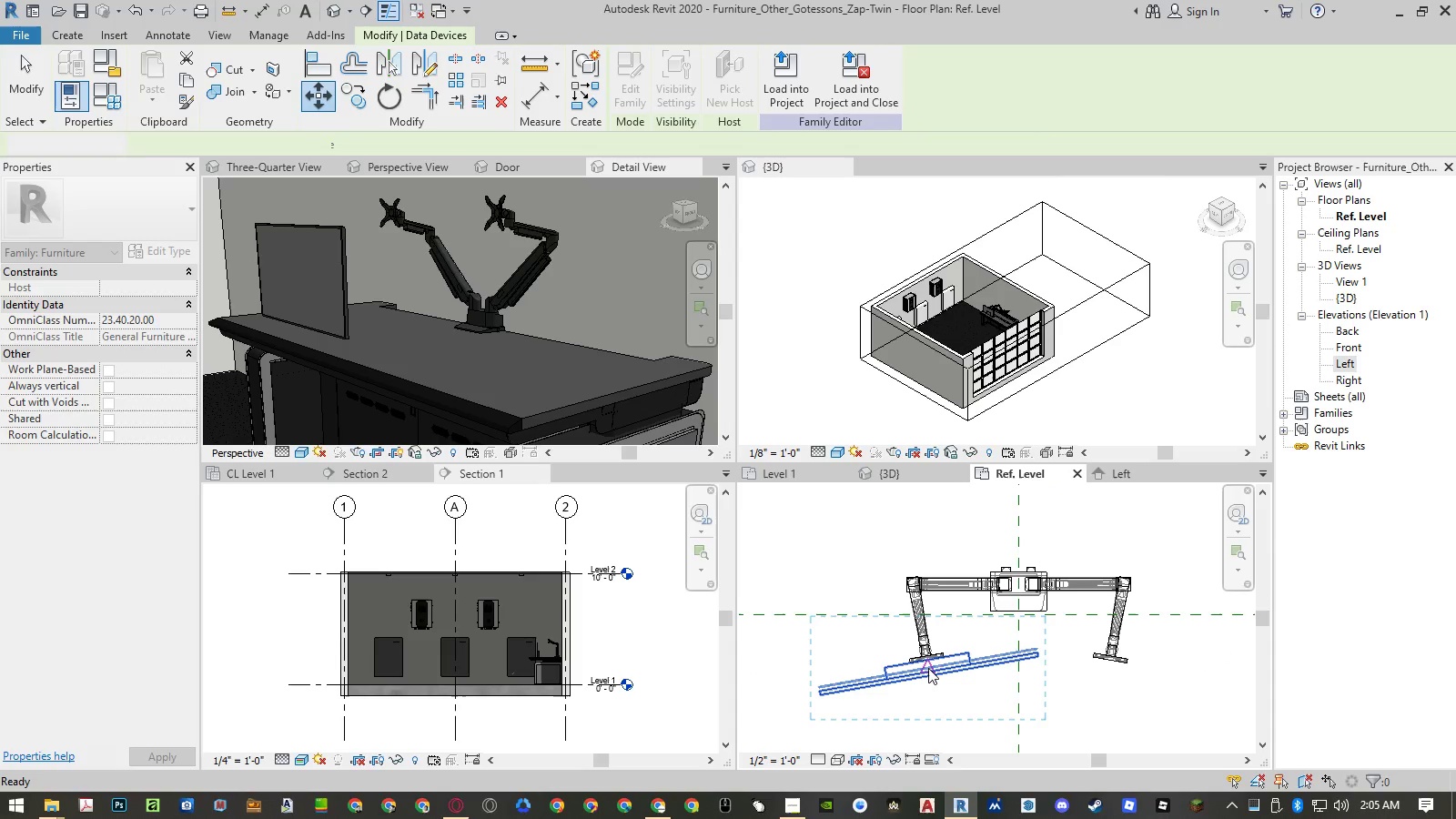 
key(Escape)
 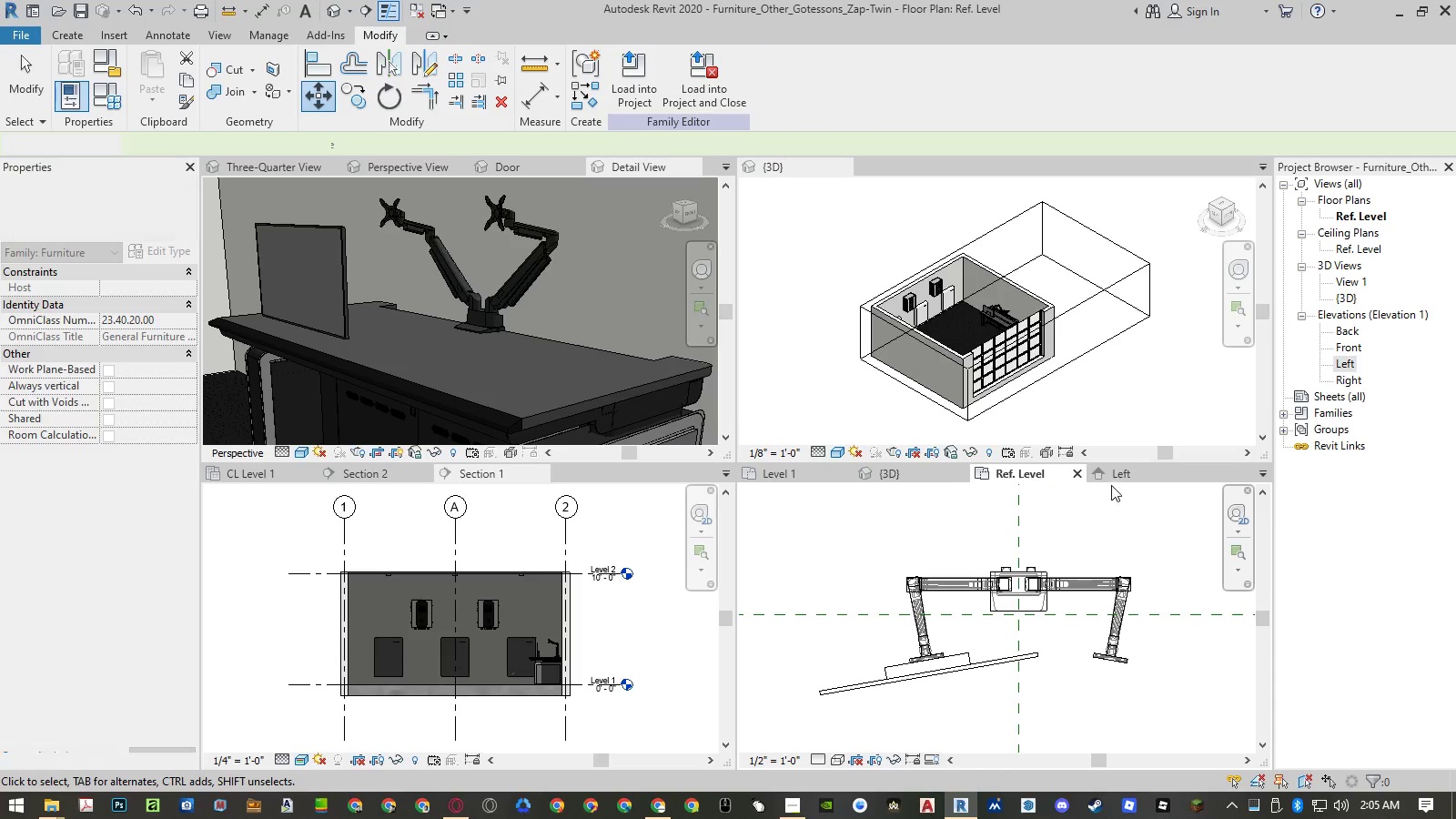 
left_click([1111, 480])
 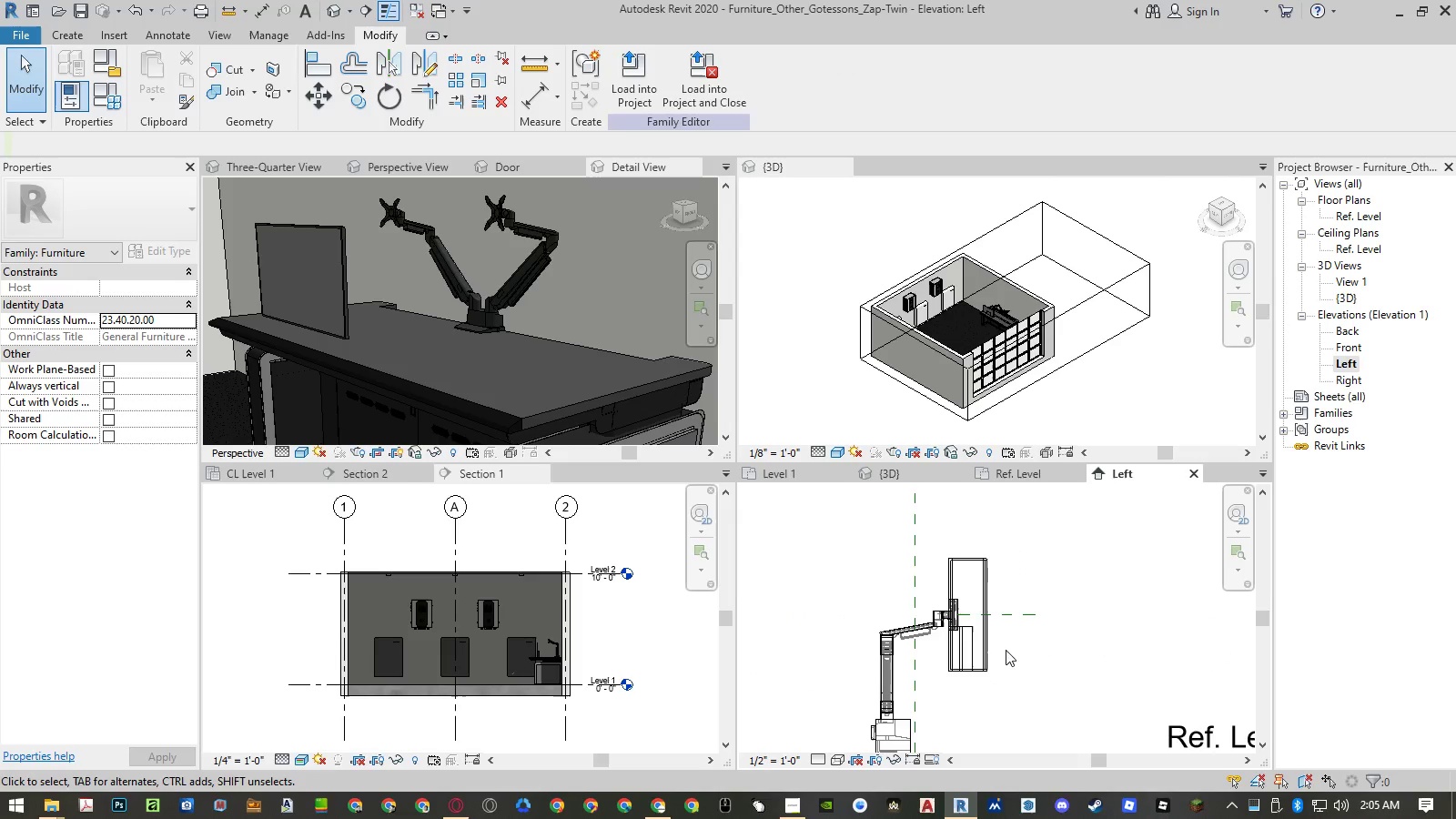 
left_click([966, 633])
 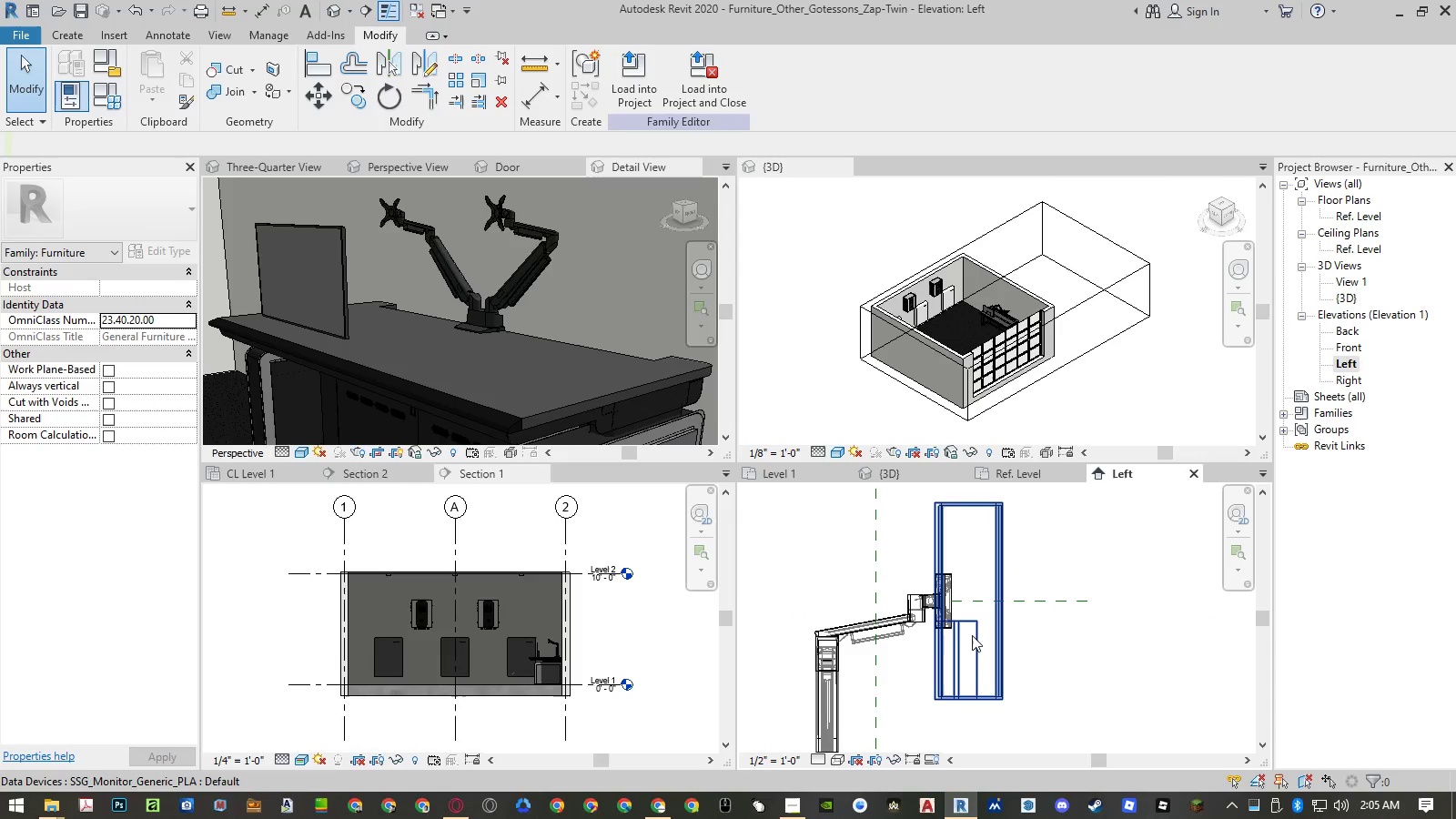 
scroll: coordinate [966, 633], scroll_direction: up, amount: 4.0
 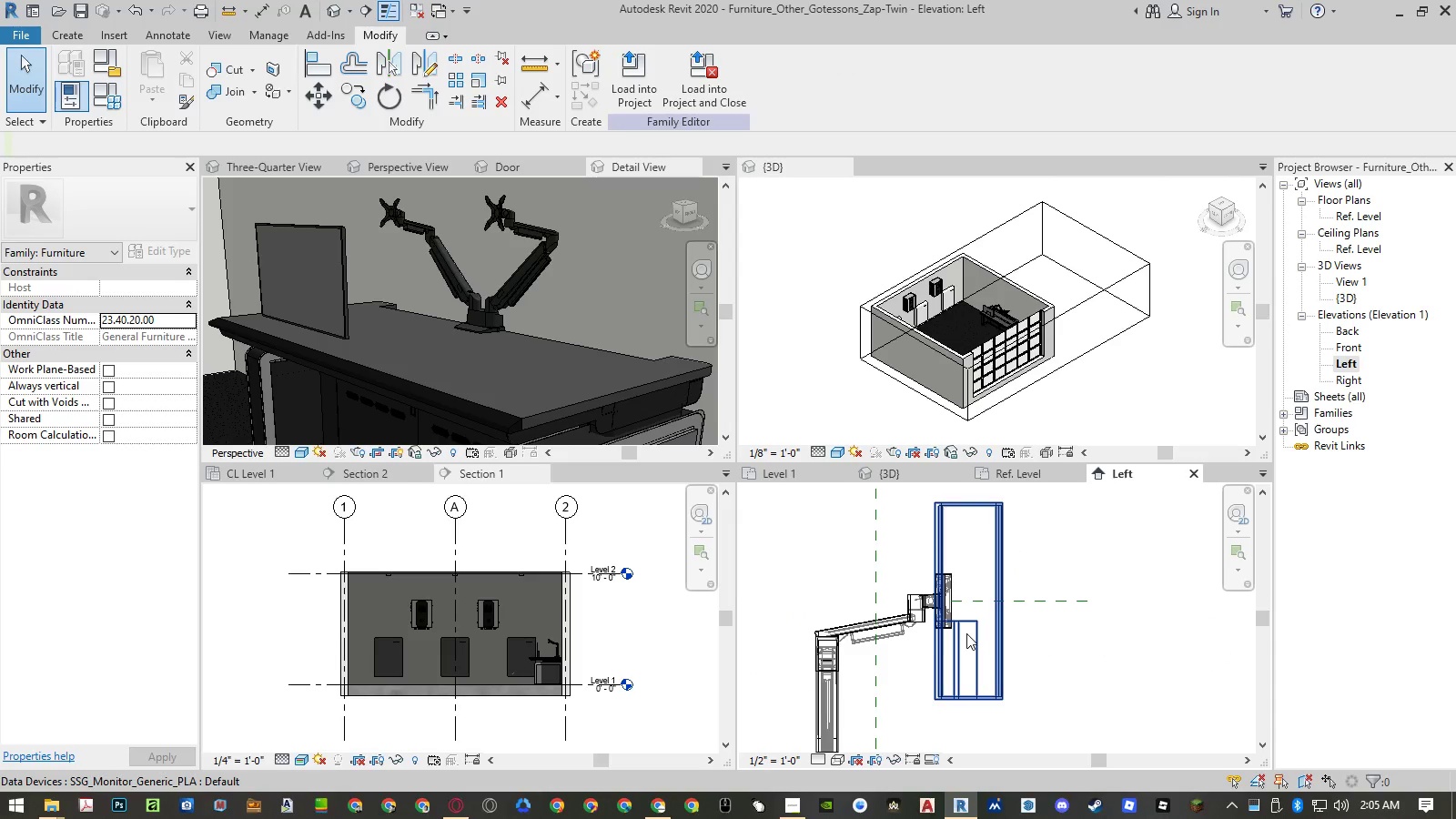 
left_click([973, 635])
 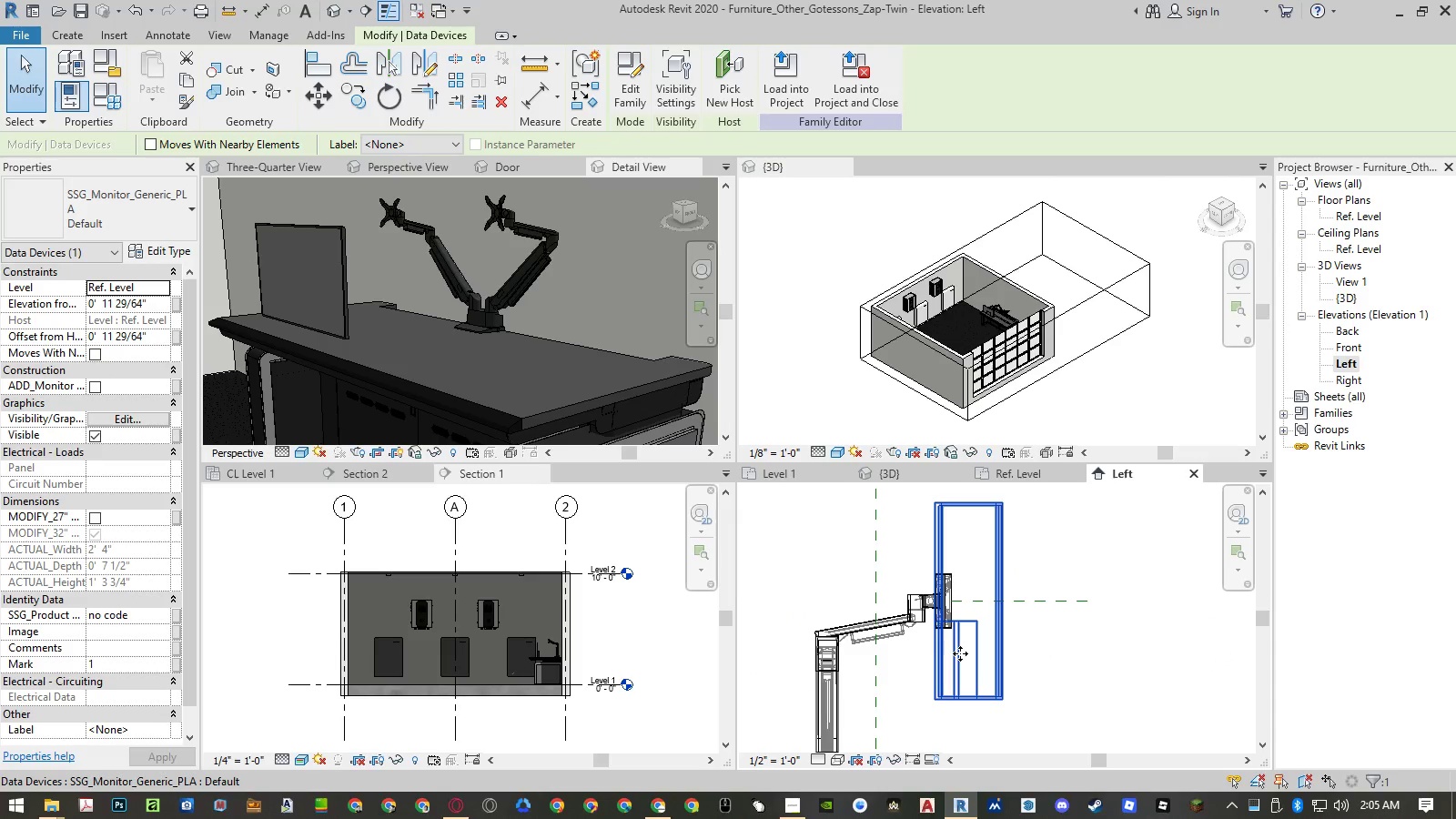 
type(mv)
 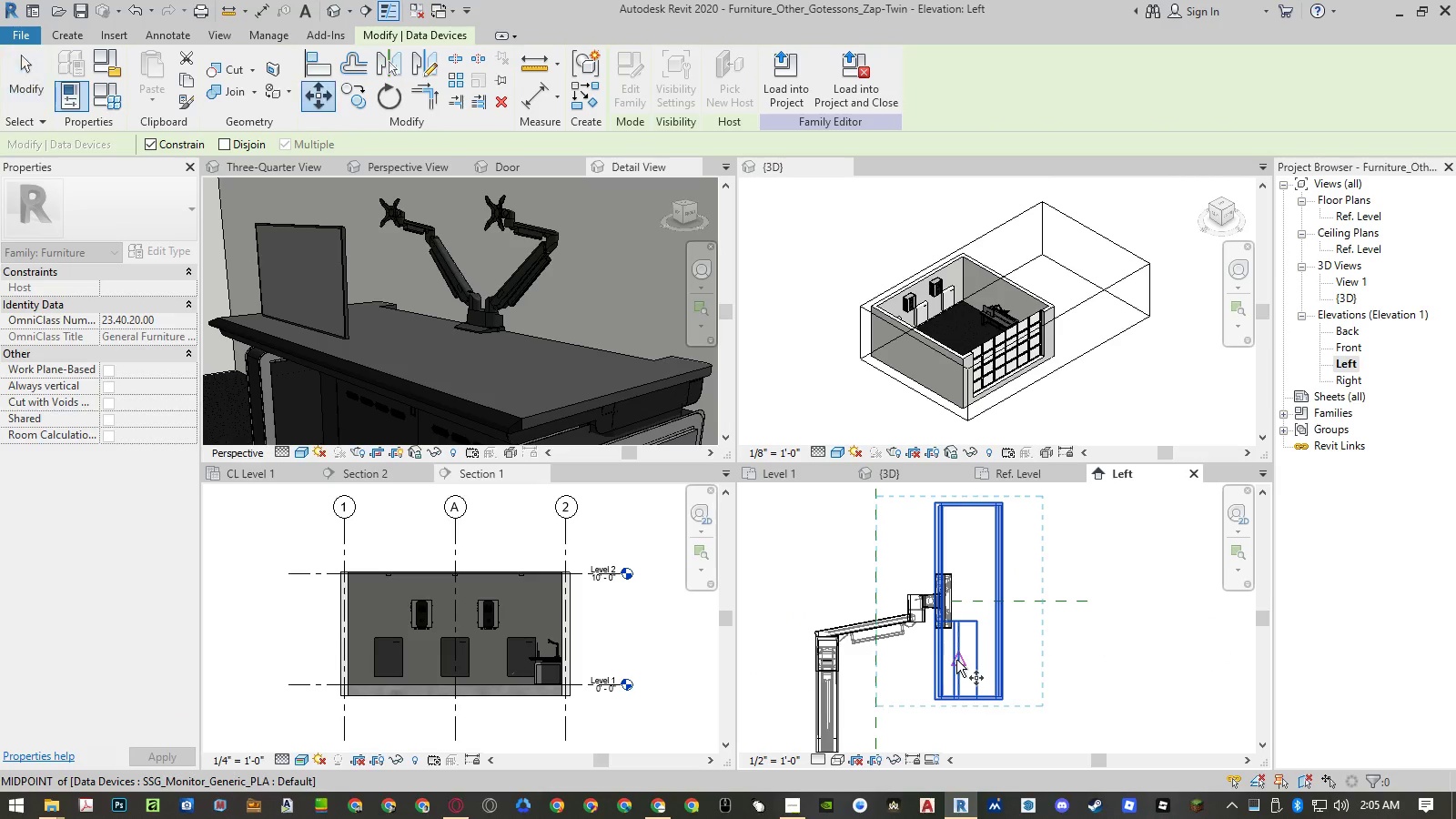 
left_click([956, 660])
 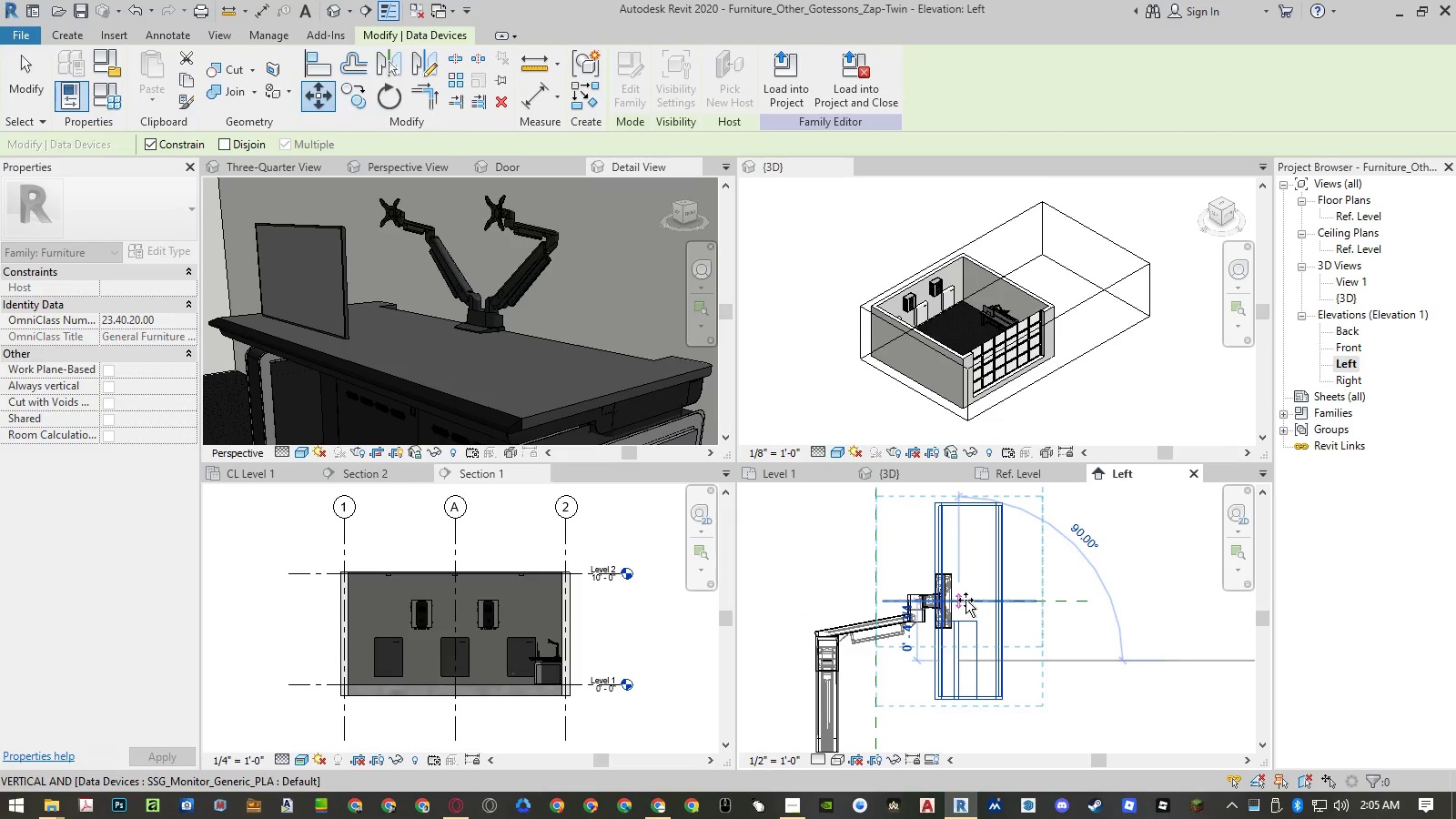 
left_click([966, 598])
 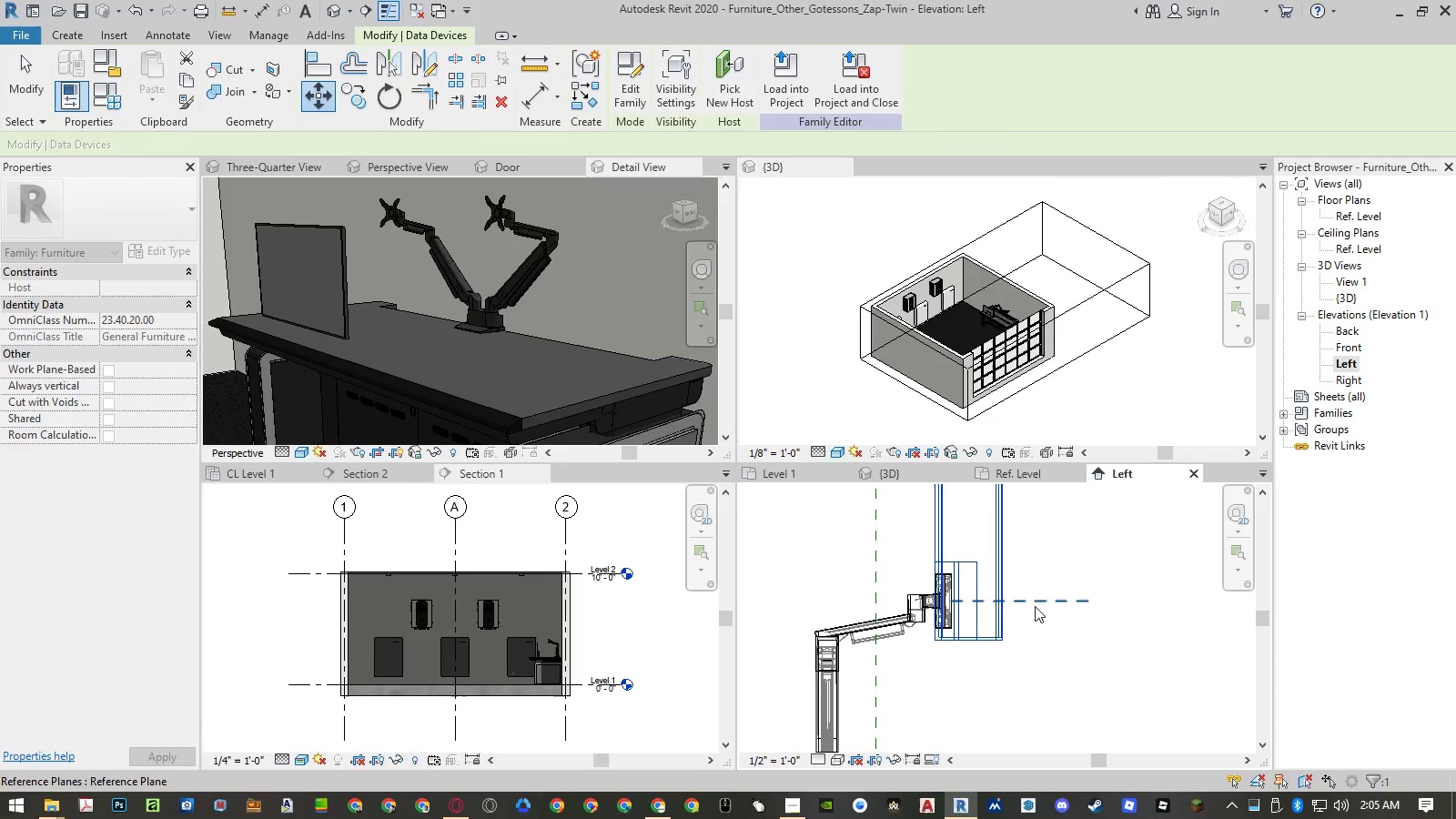 
key(Escape)
 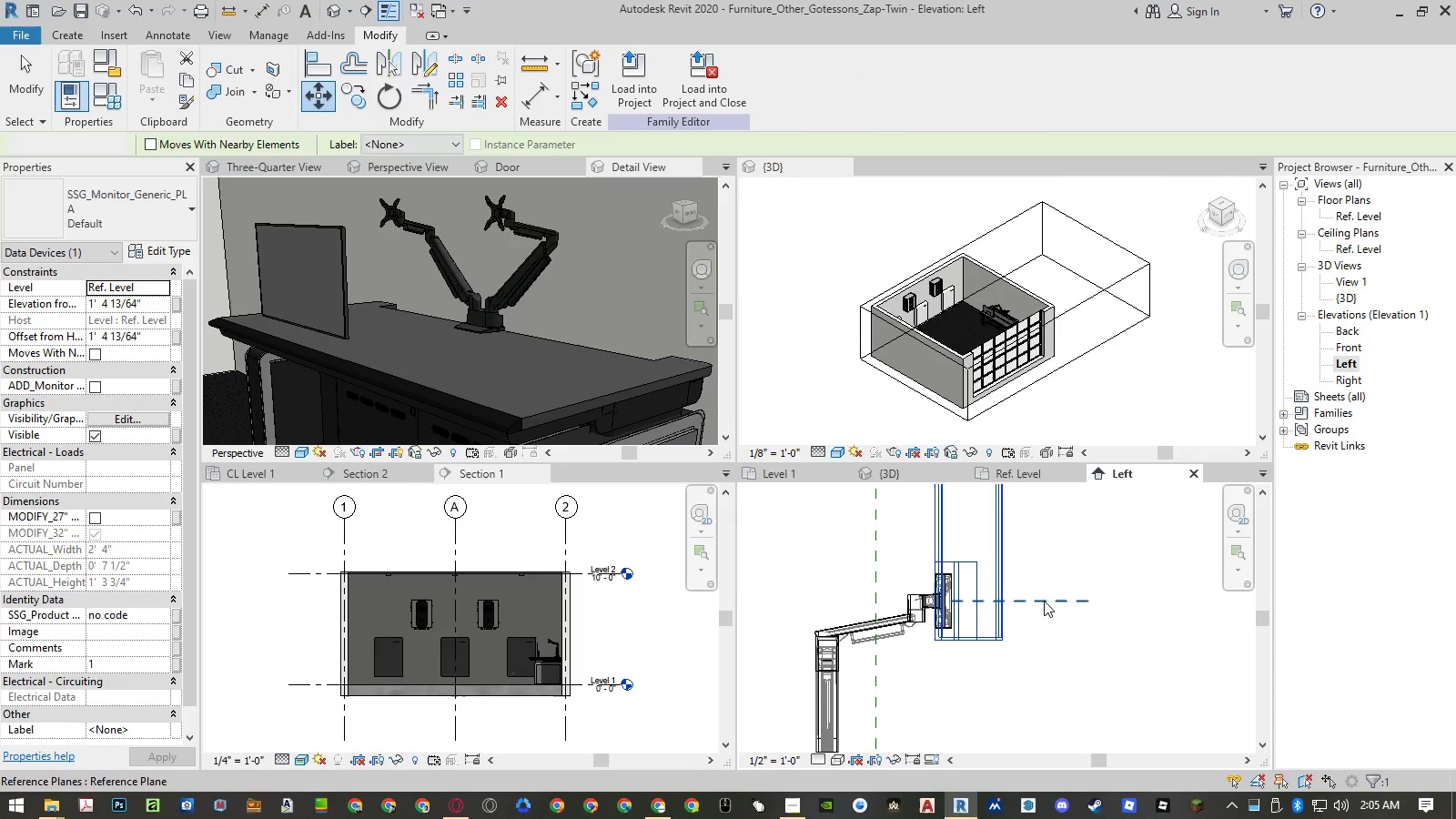 
key(Escape)
 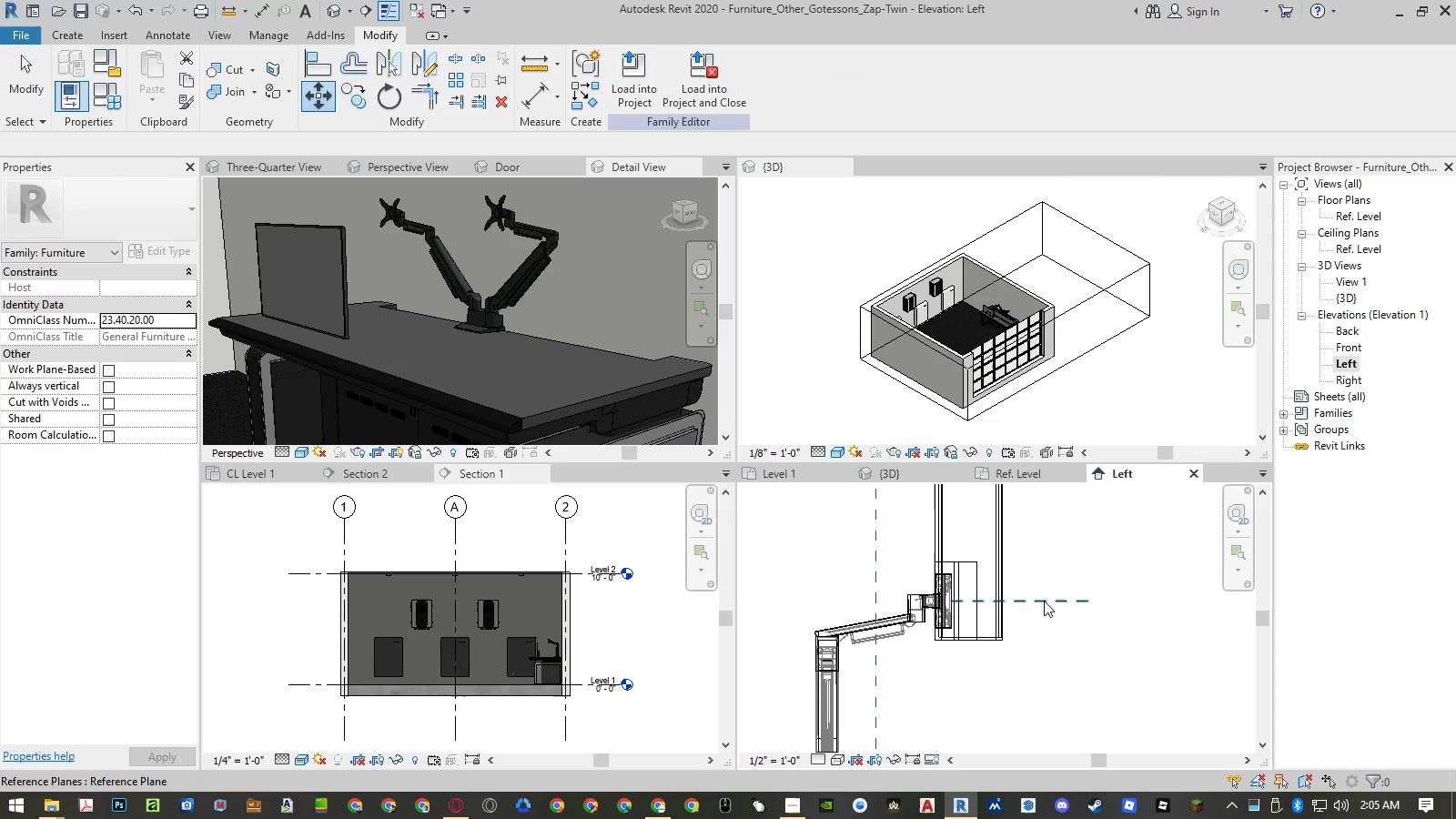 
left_click([1044, 601])
 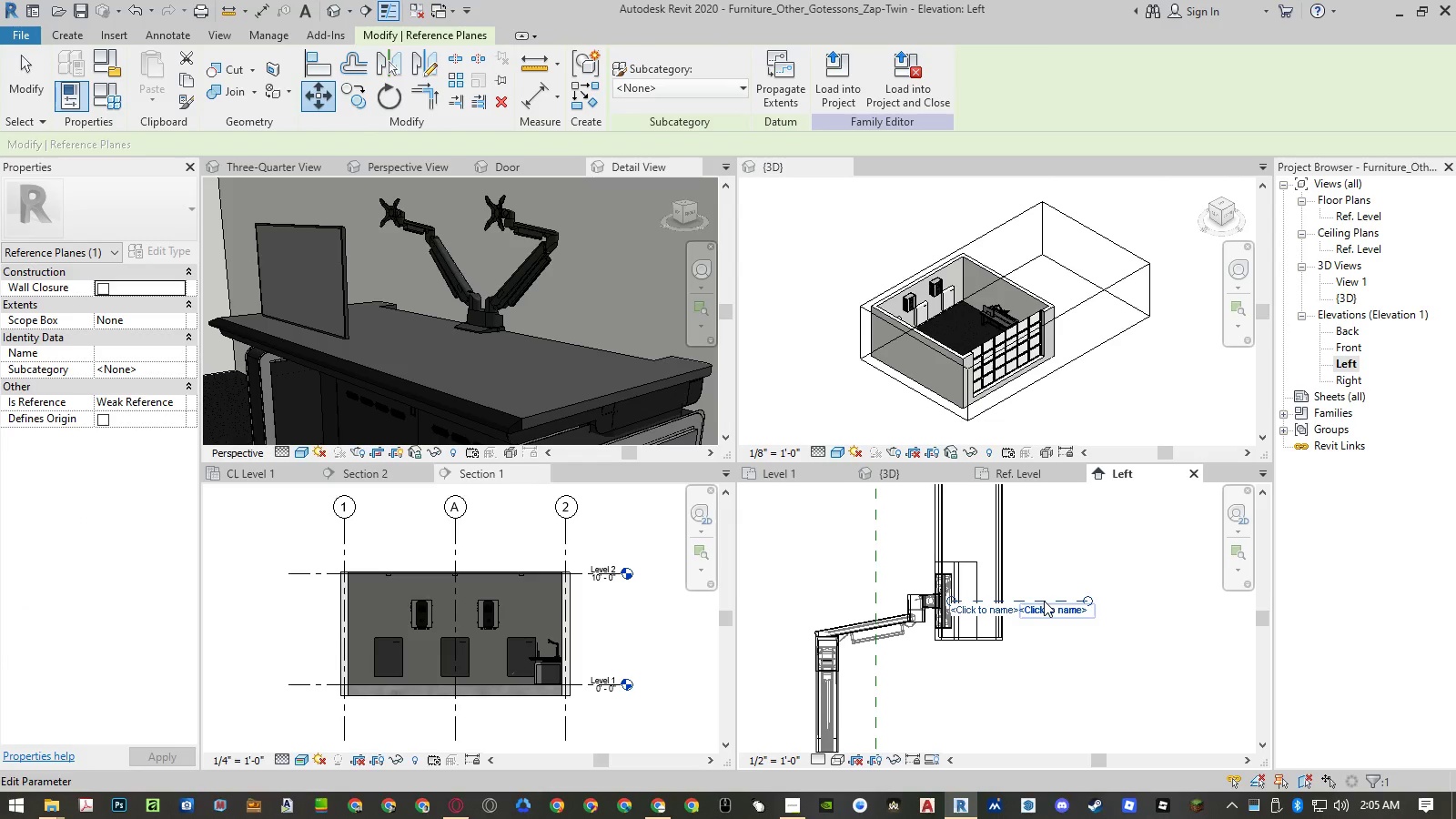 
key(Delete)
 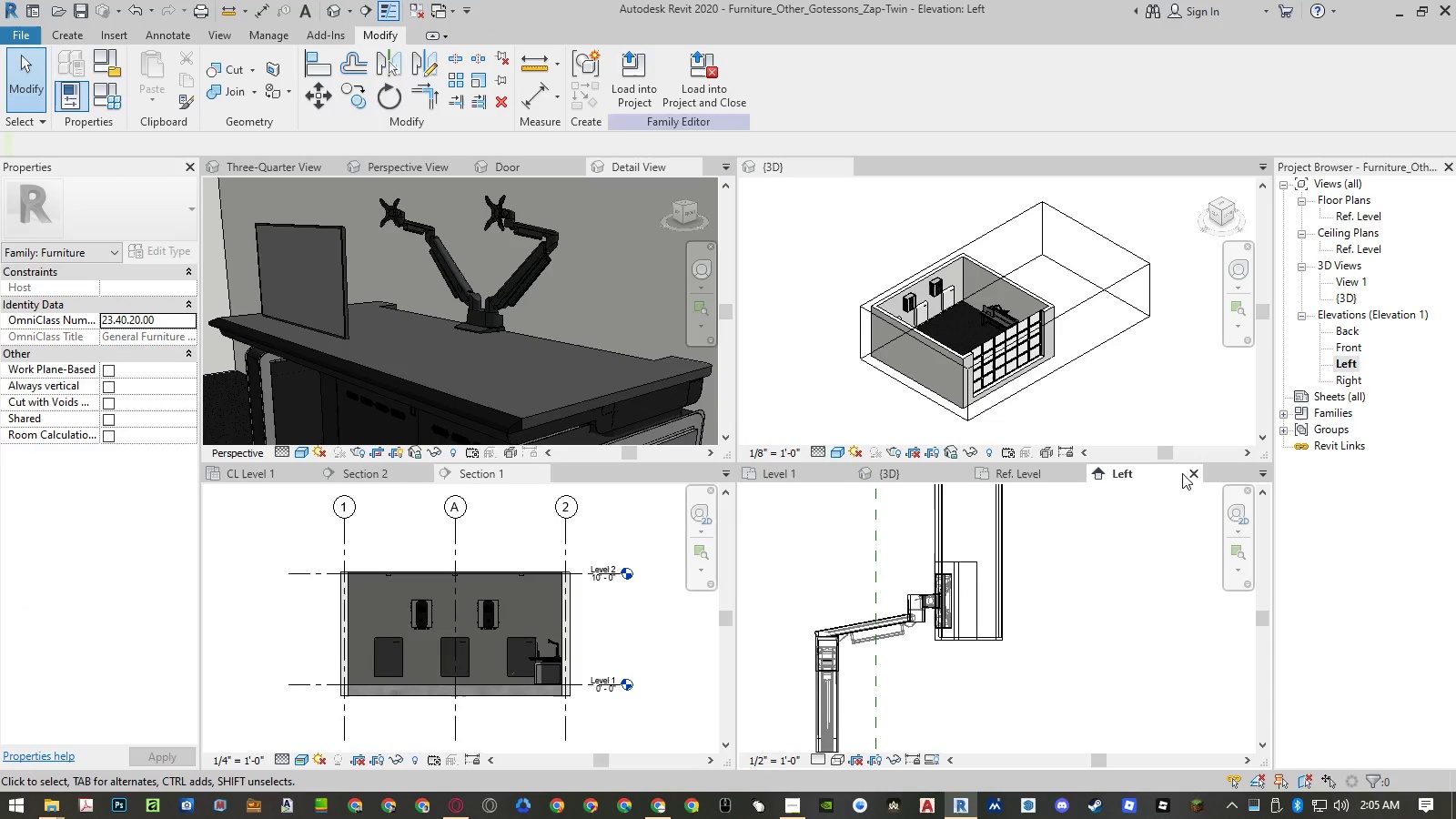 
left_click([1188, 473])
 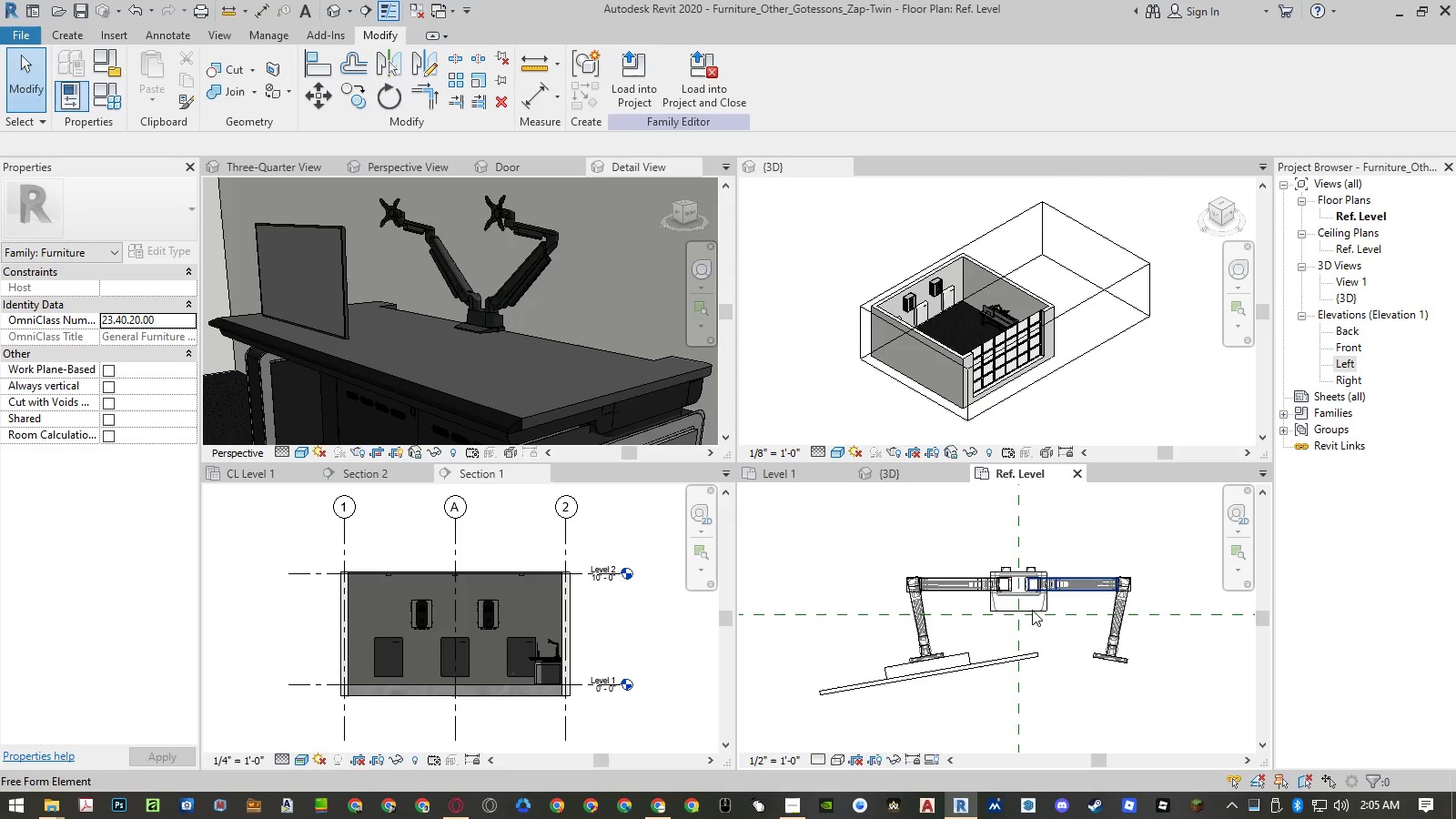 
left_click([983, 659])
 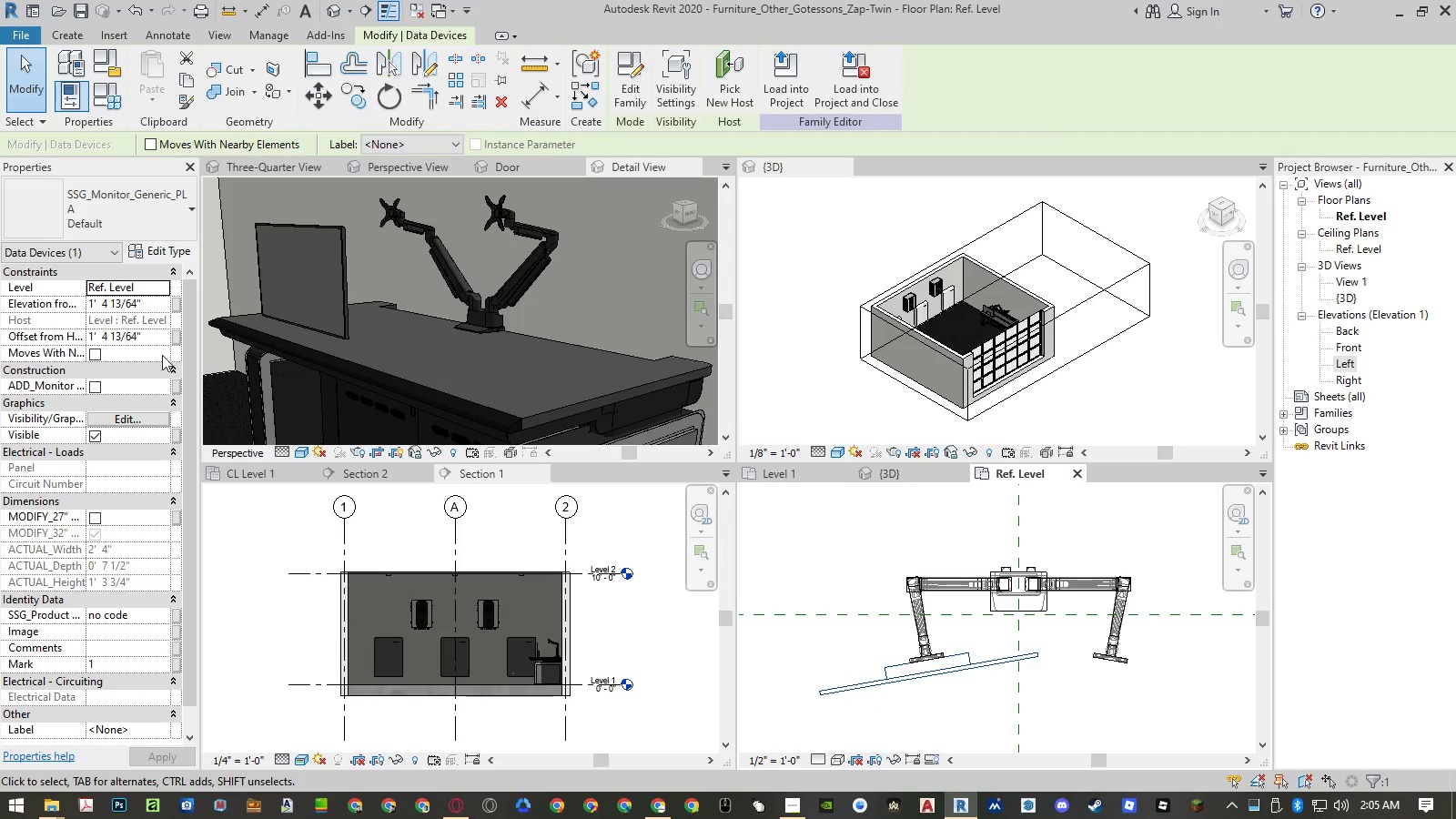 
left_click([96, 521])
 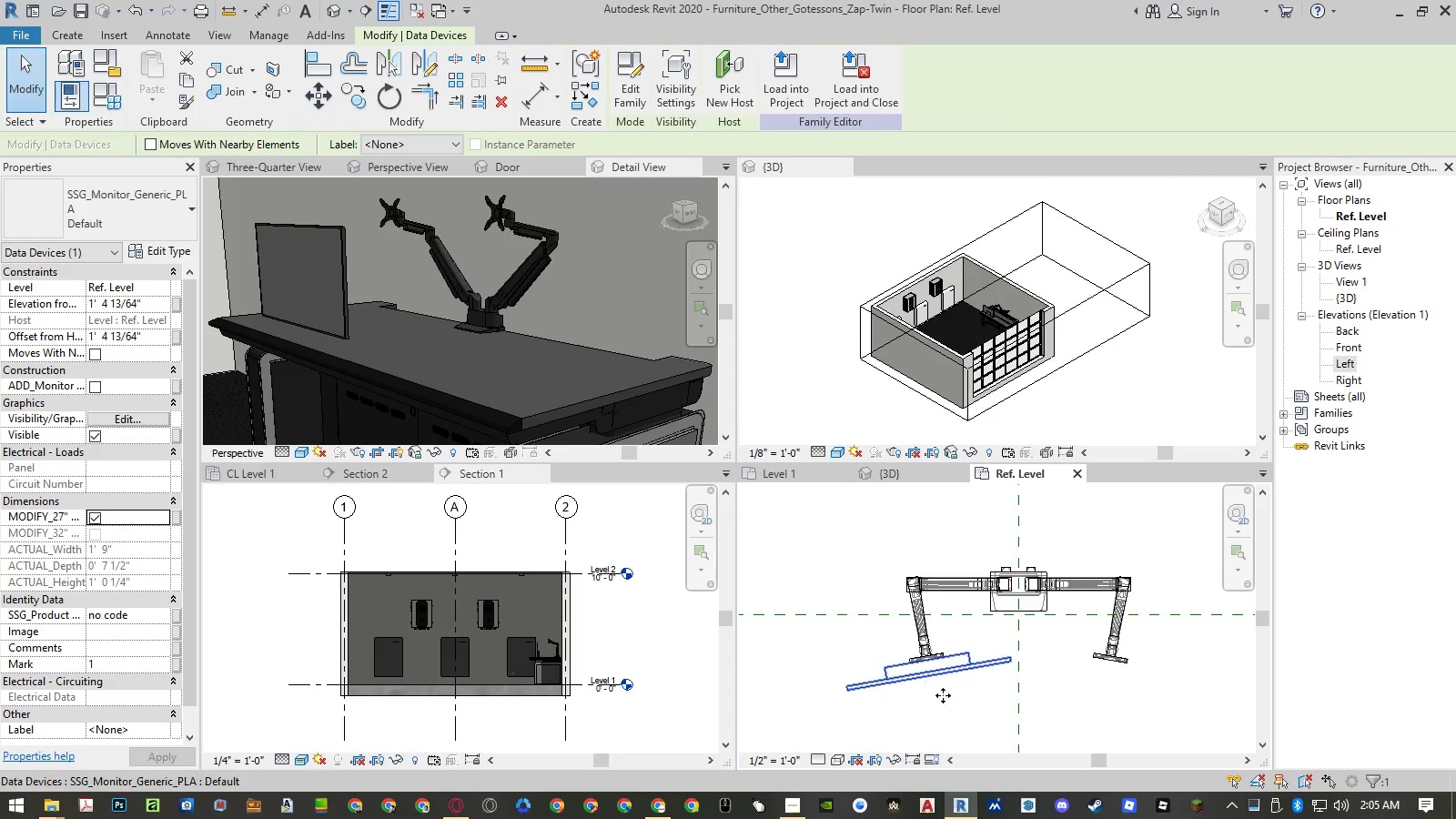 
left_click([971, 720])
 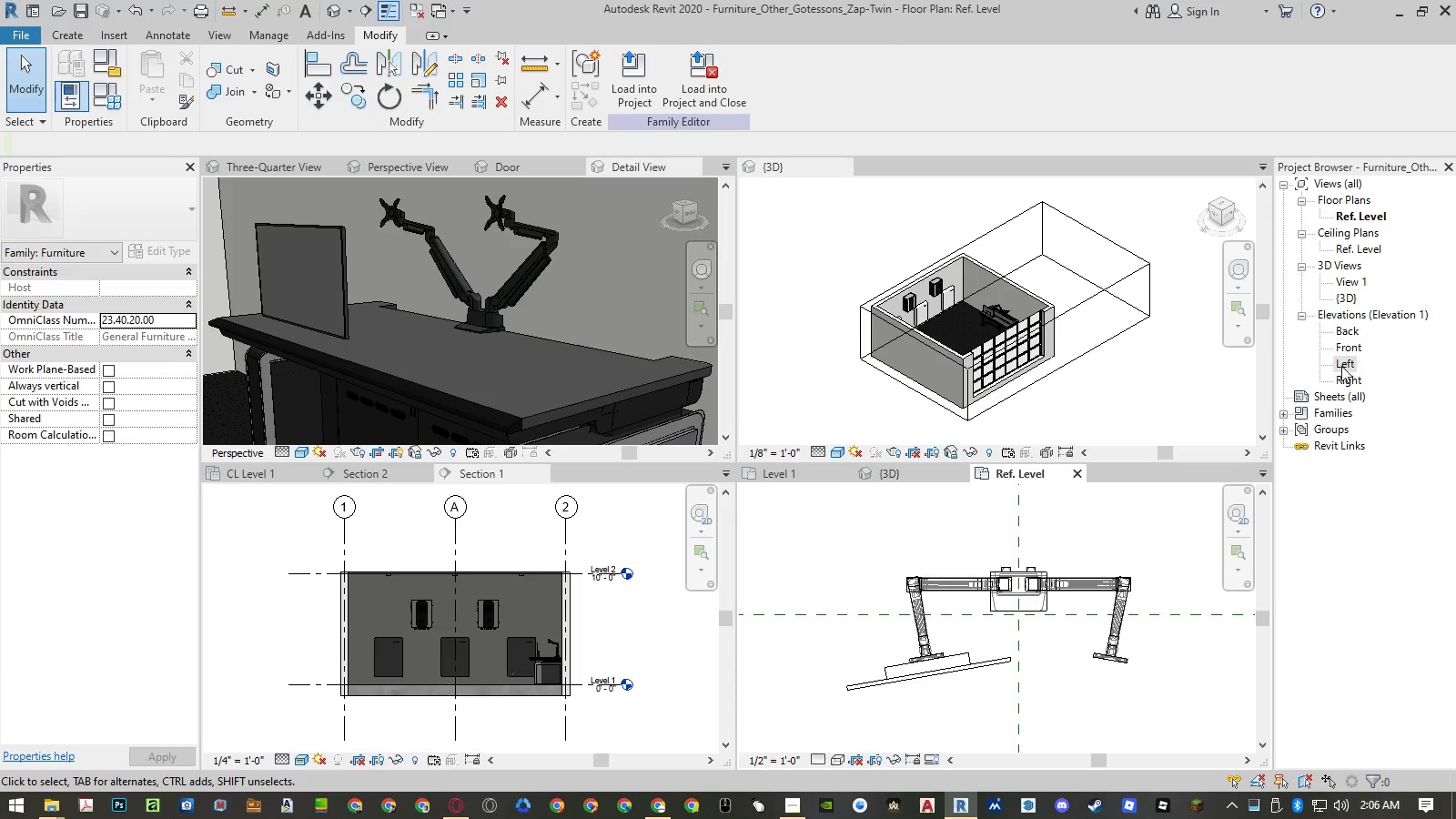 
left_click([1341, 366])
 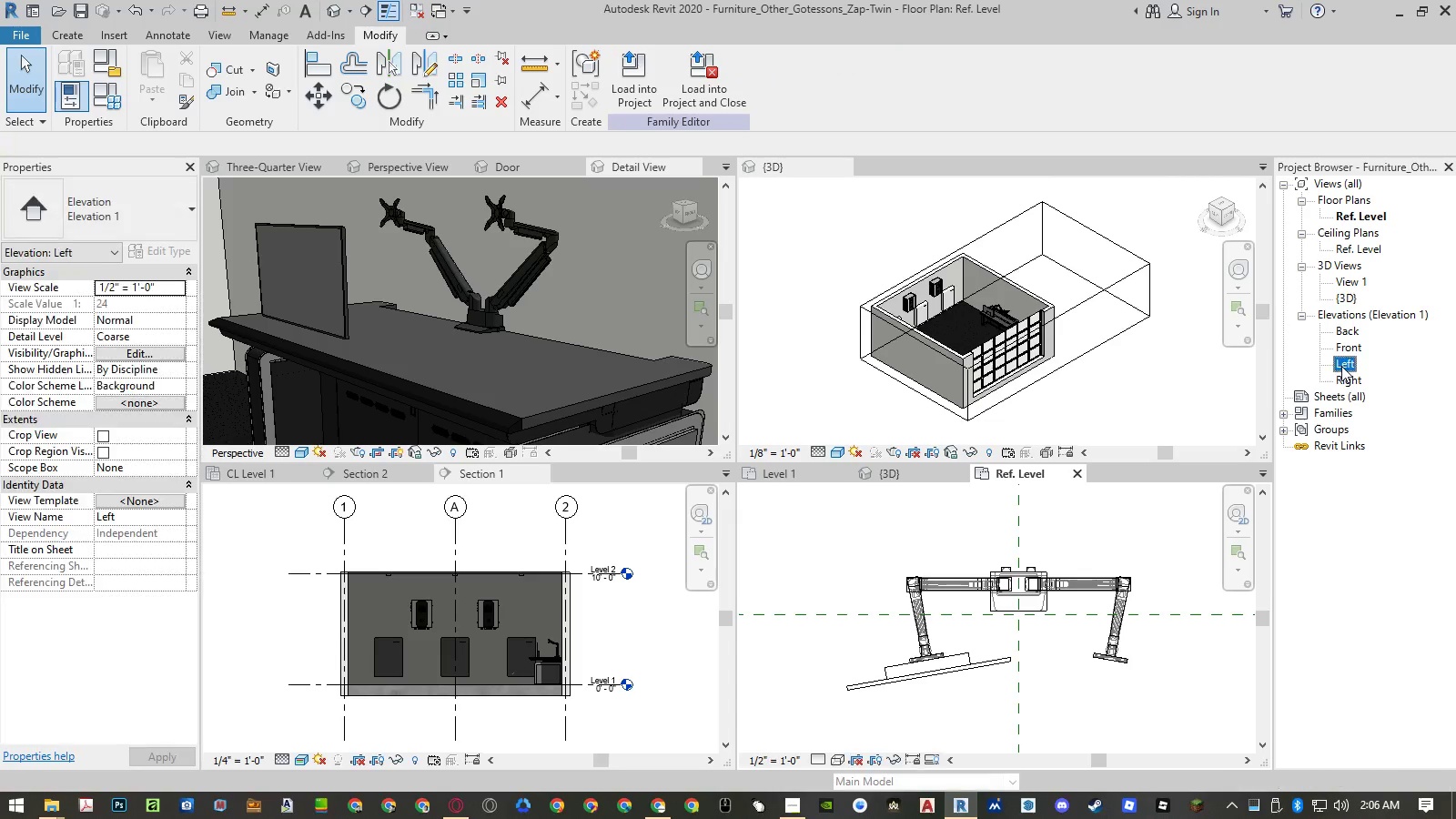 
left_click_drag(start_coordinate=[1341, 366], to_coordinate=[976, 646])
 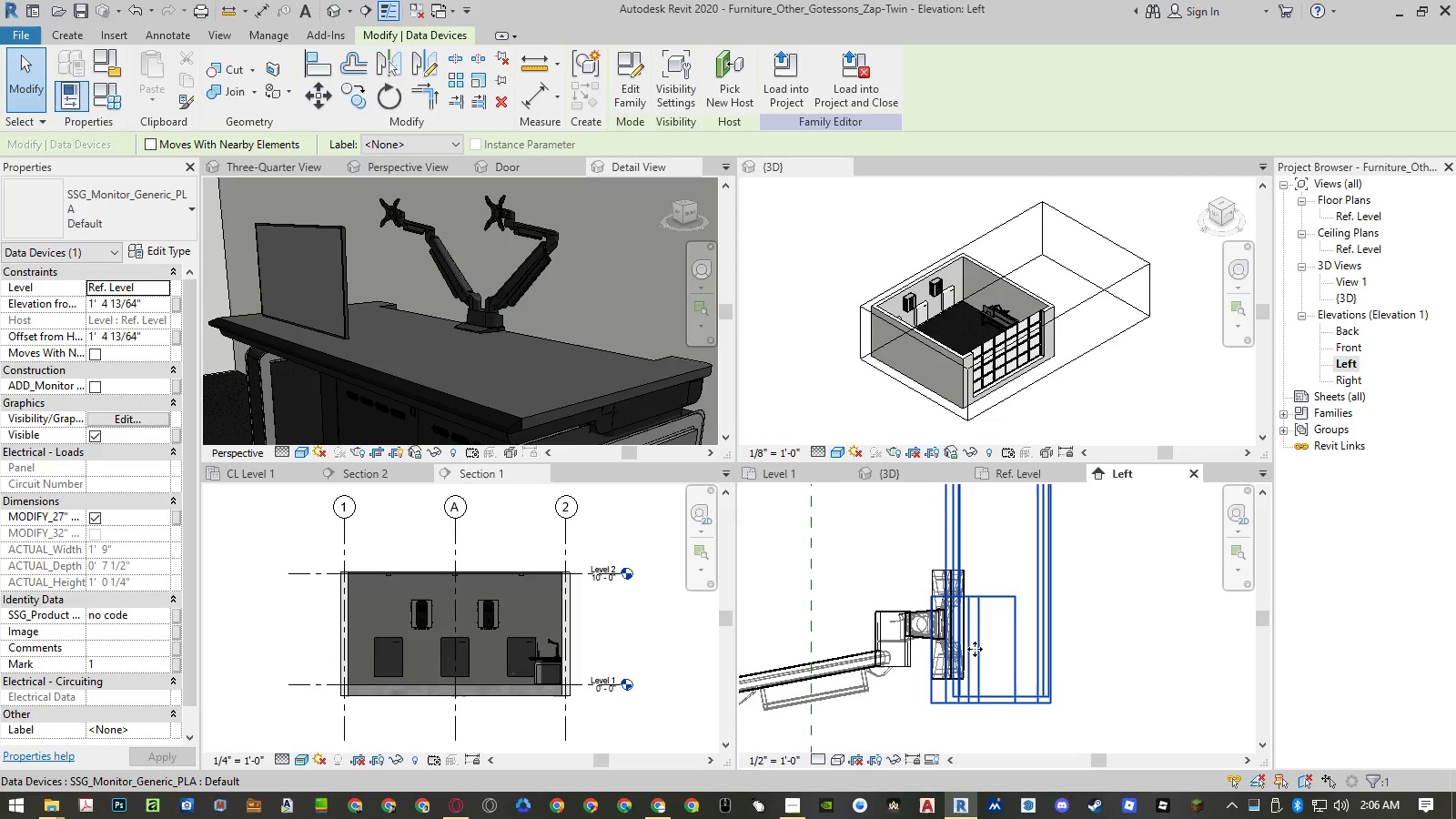 
scroll: coordinate [991, 637], scroll_direction: up, amount: 19.0
 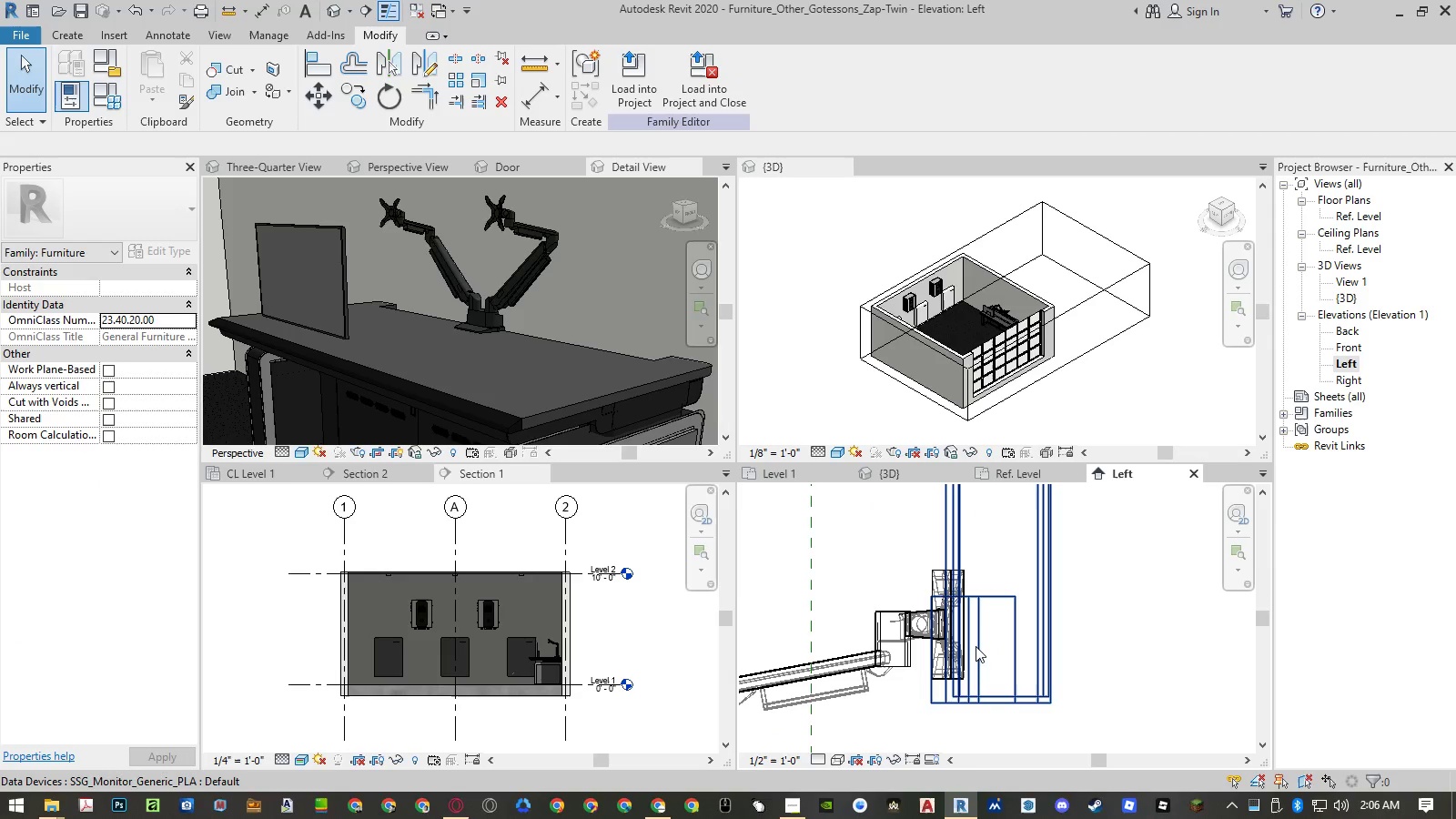 
left_click([976, 646])
 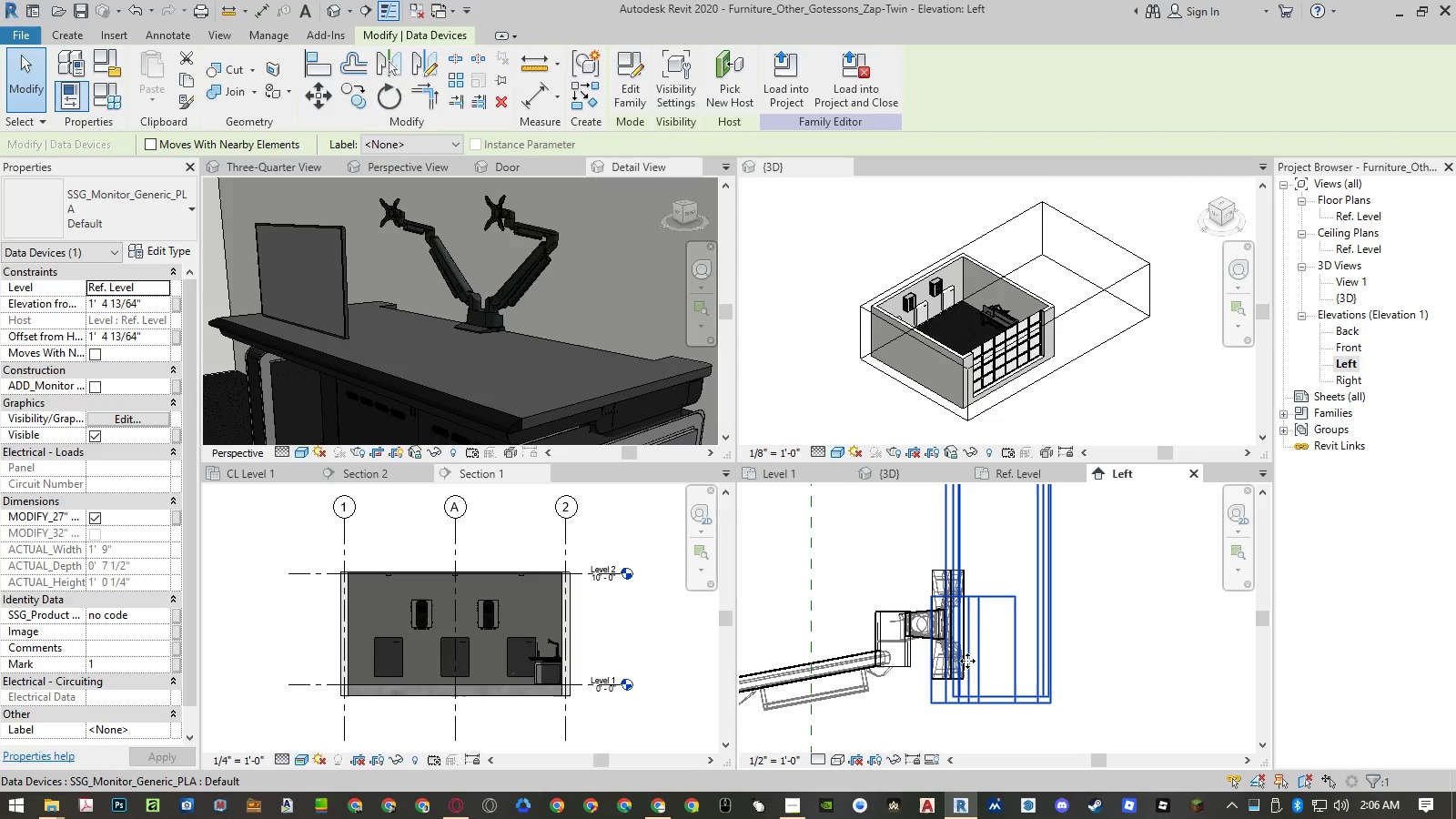 
type(mv)
 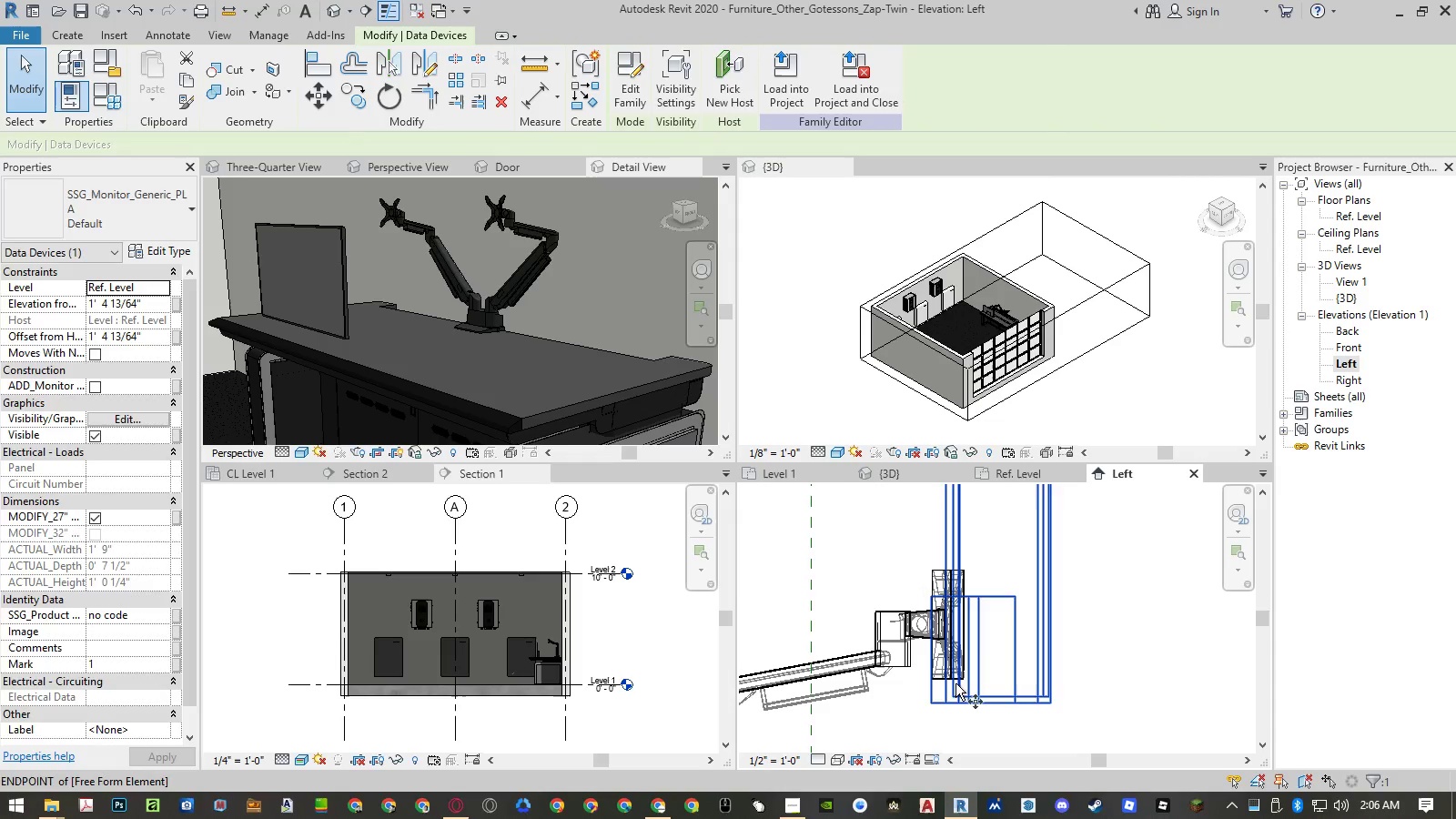 
scroll: coordinate [961, 717], scroll_direction: up, amount: 9.0
 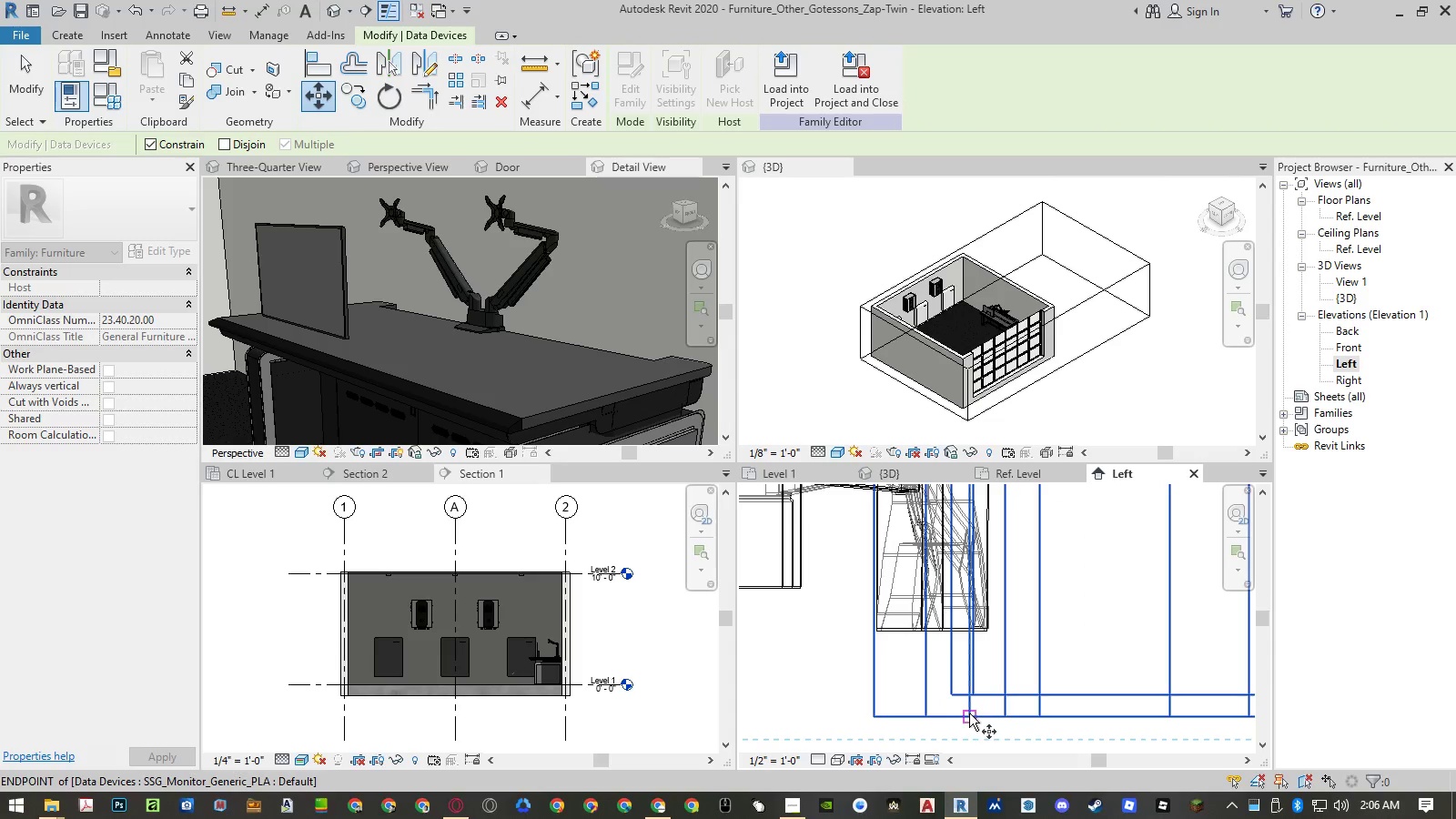 
left_click([970, 713])
 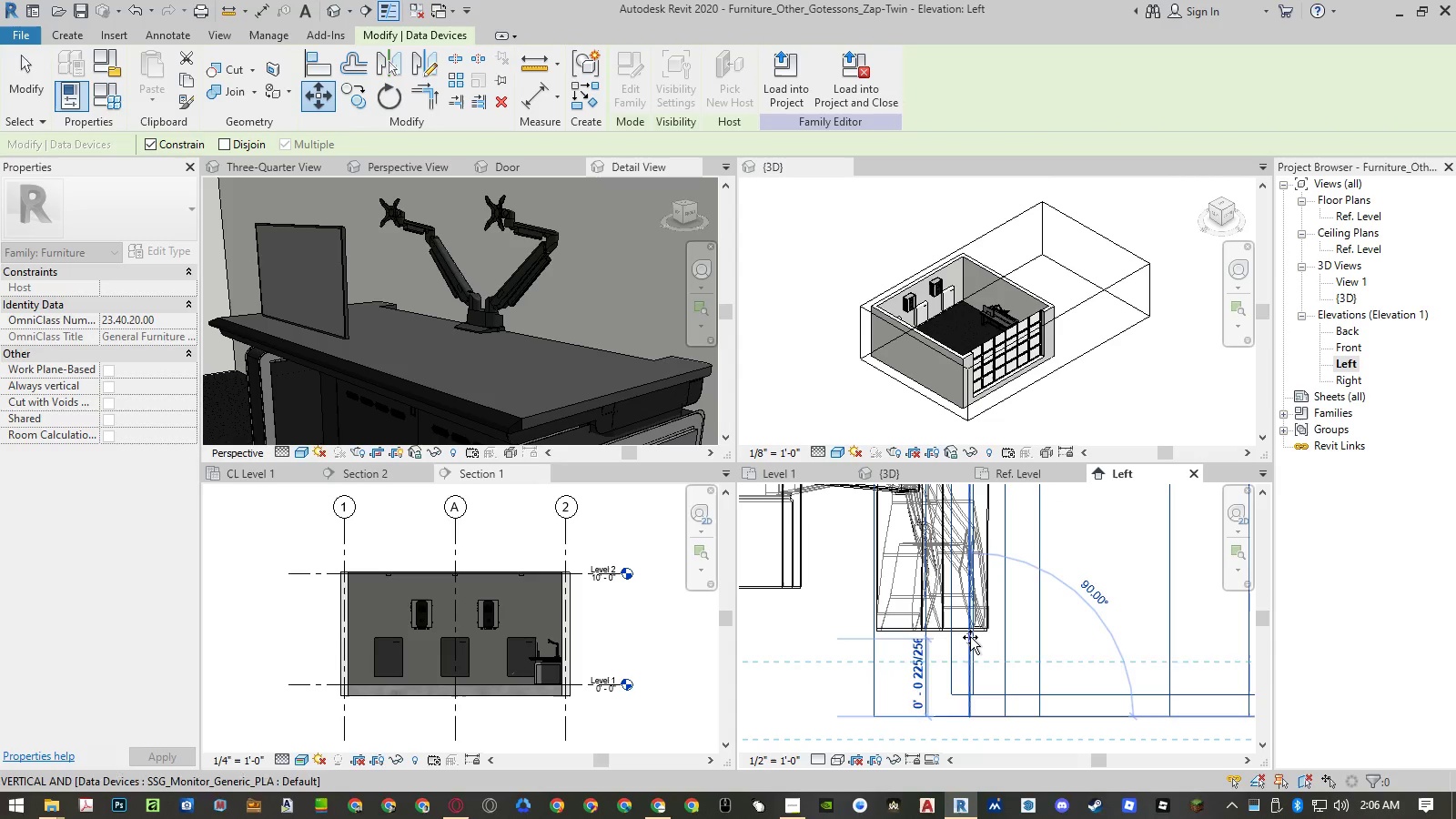 
left_click([969, 634])
 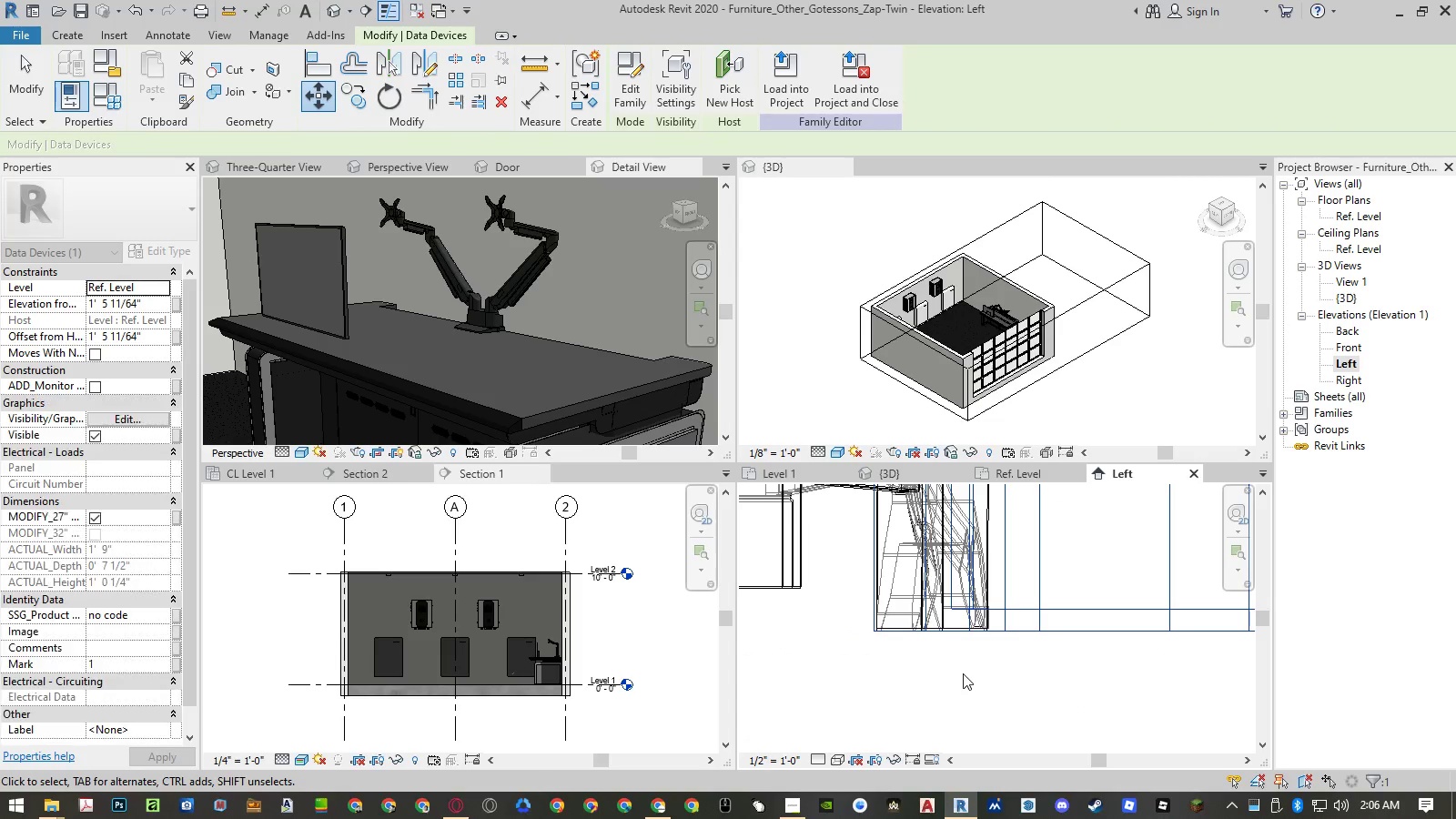 
scroll: coordinate [964, 674], scroll_direction: down, amount: 13.0
 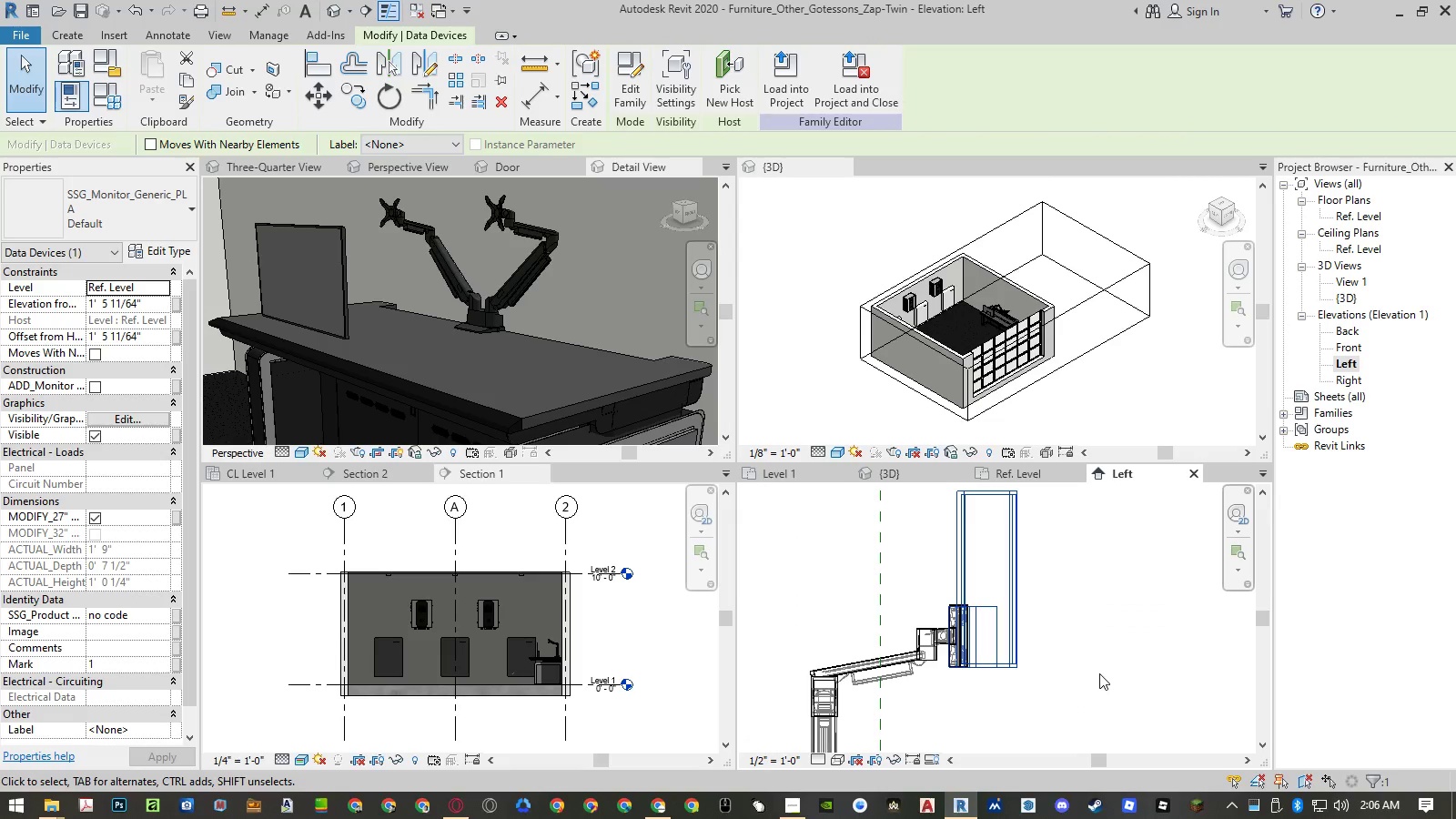 
key(Escape)
 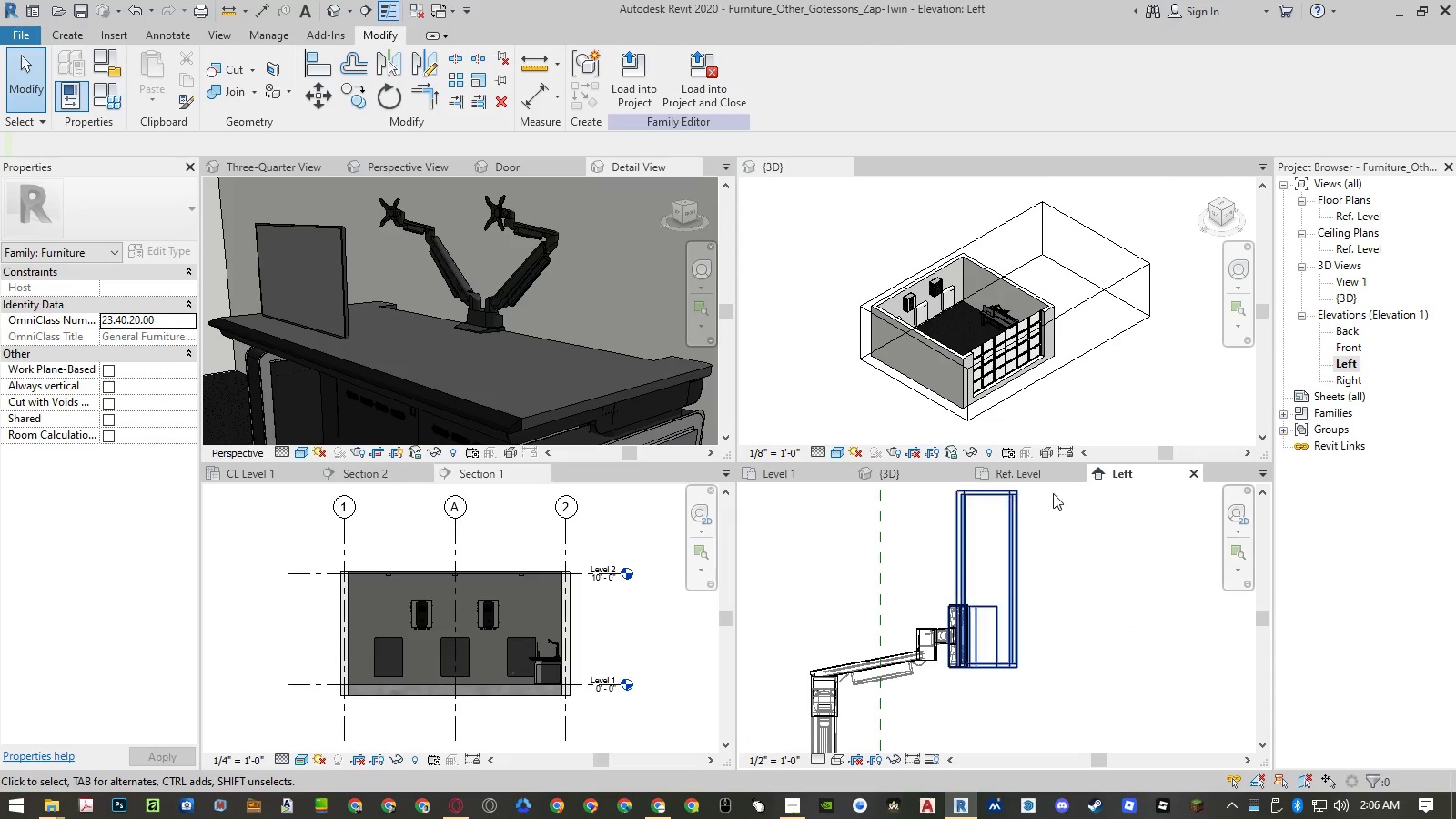 
left_click([1032, 477])
 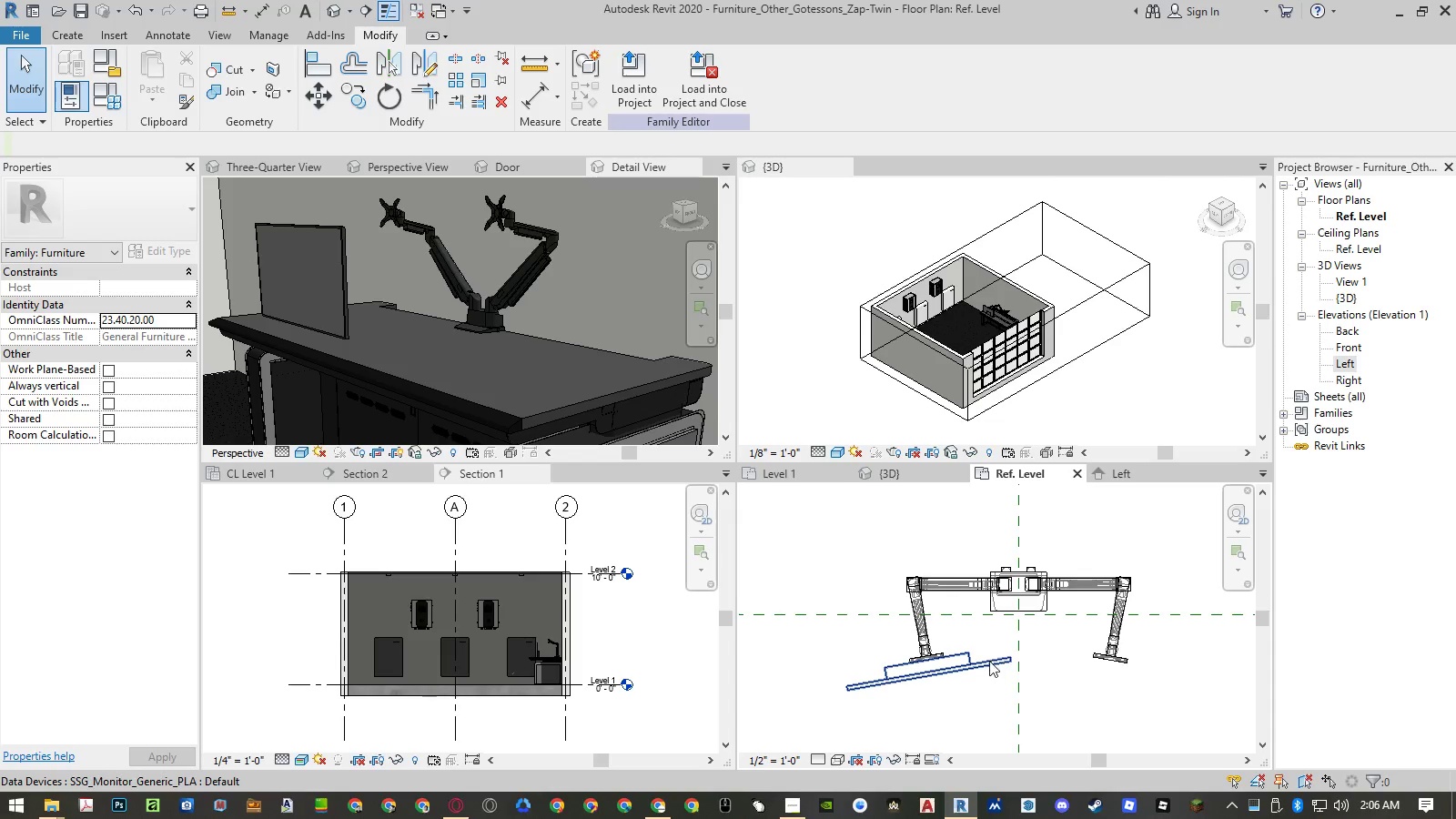 
left_click([989, 661])
 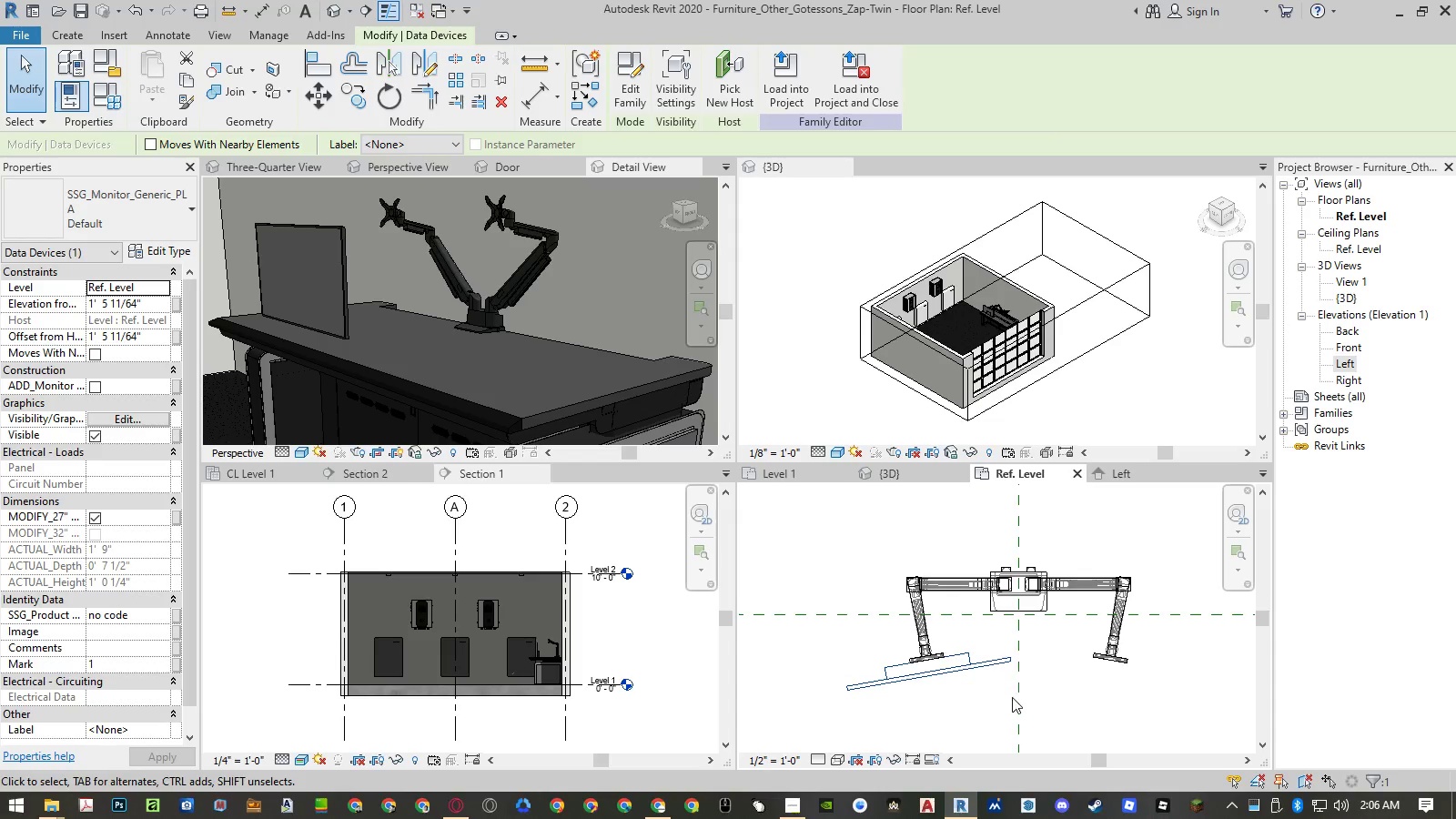 
type(mm)
 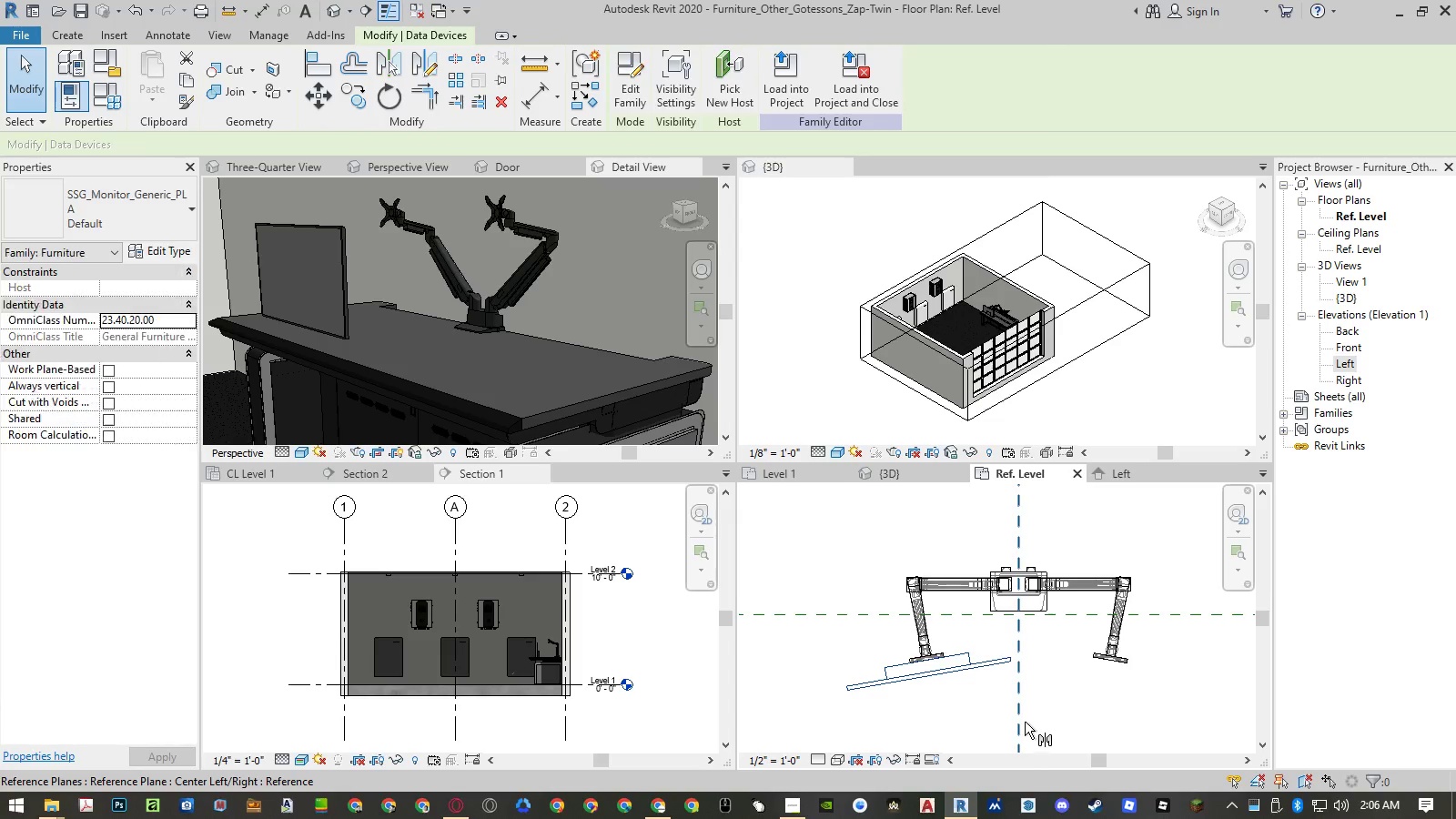 
left_click([1023, 720])
 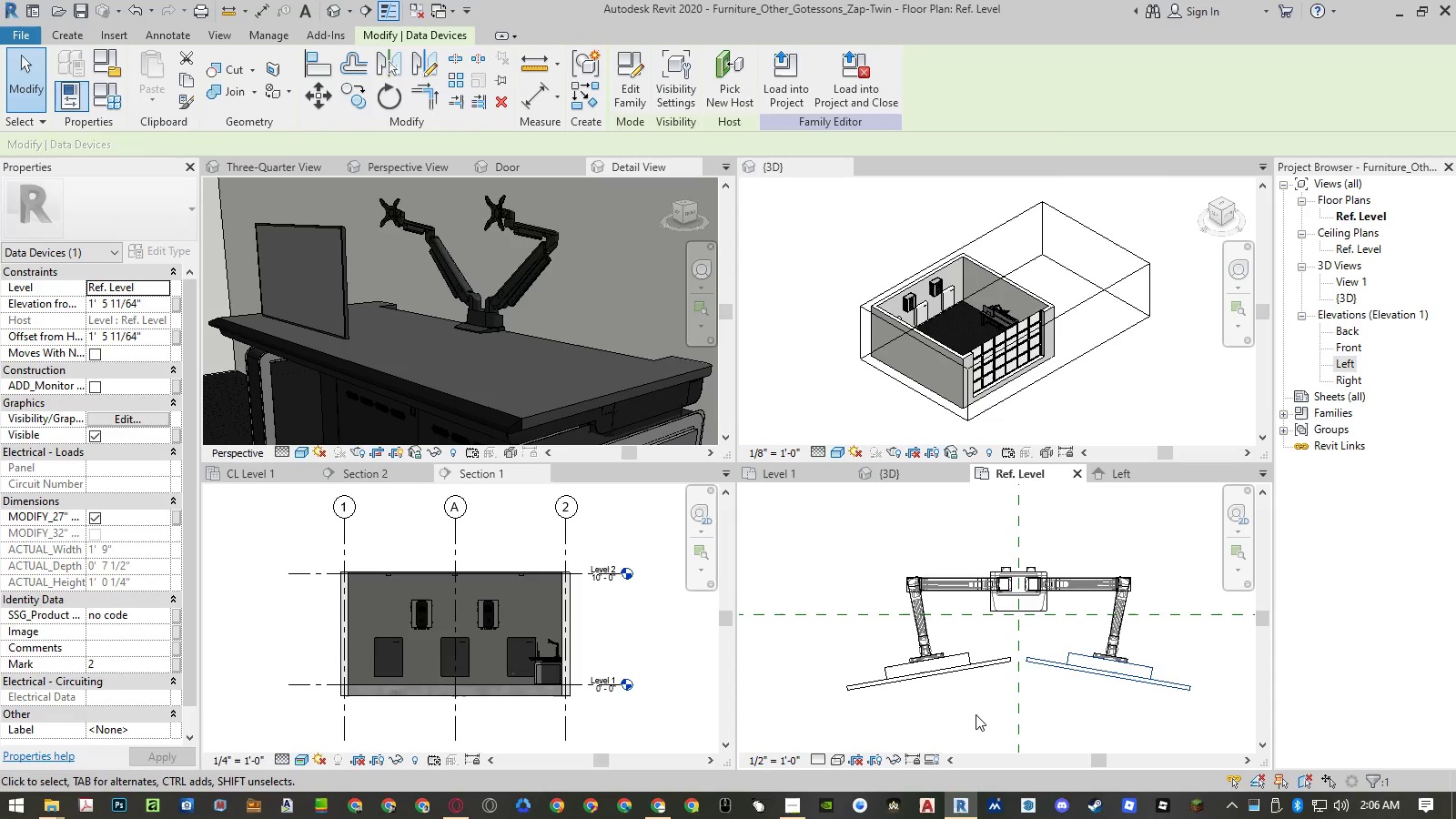 
key(Escape)
 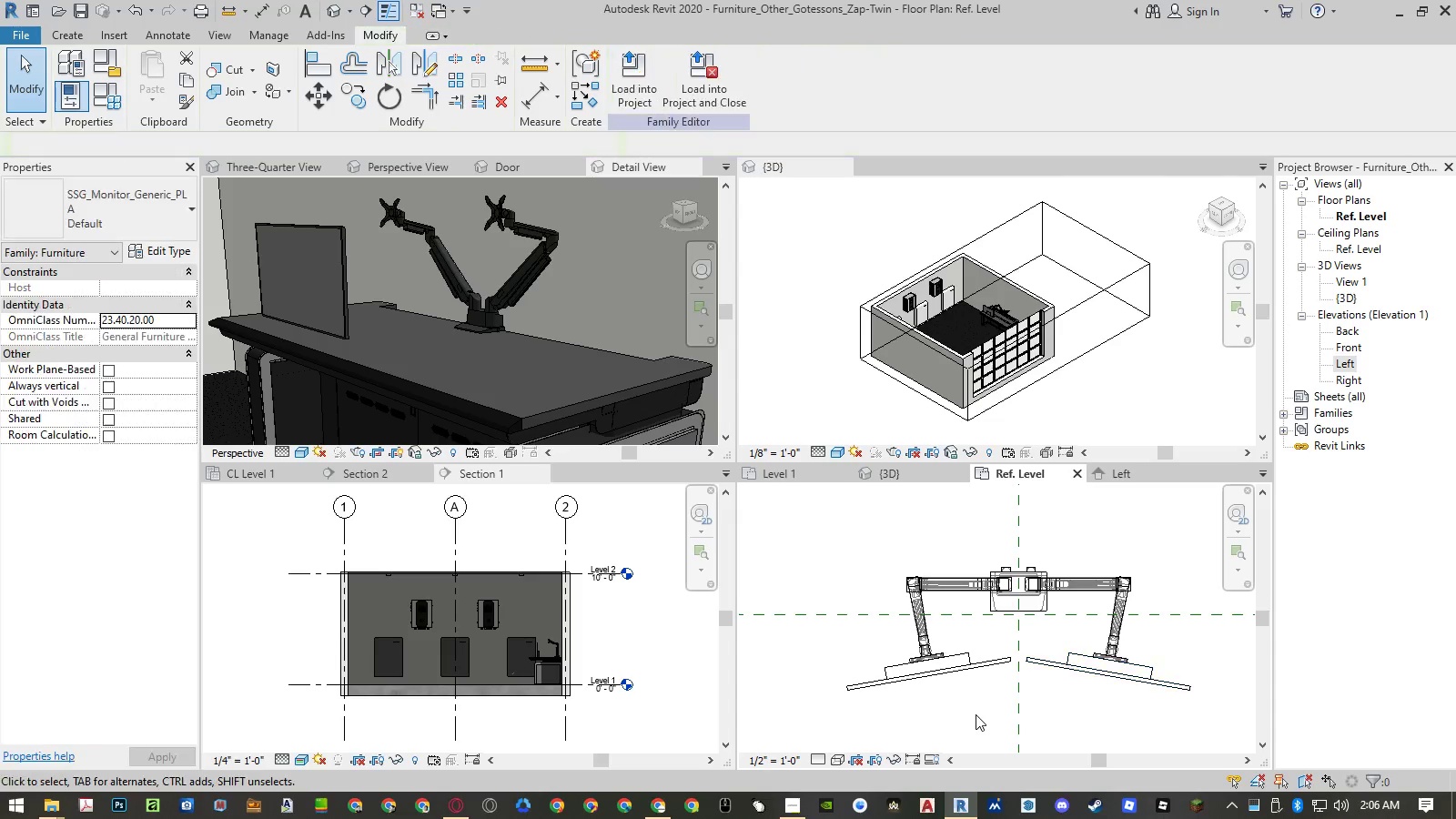 
key(Escape)
 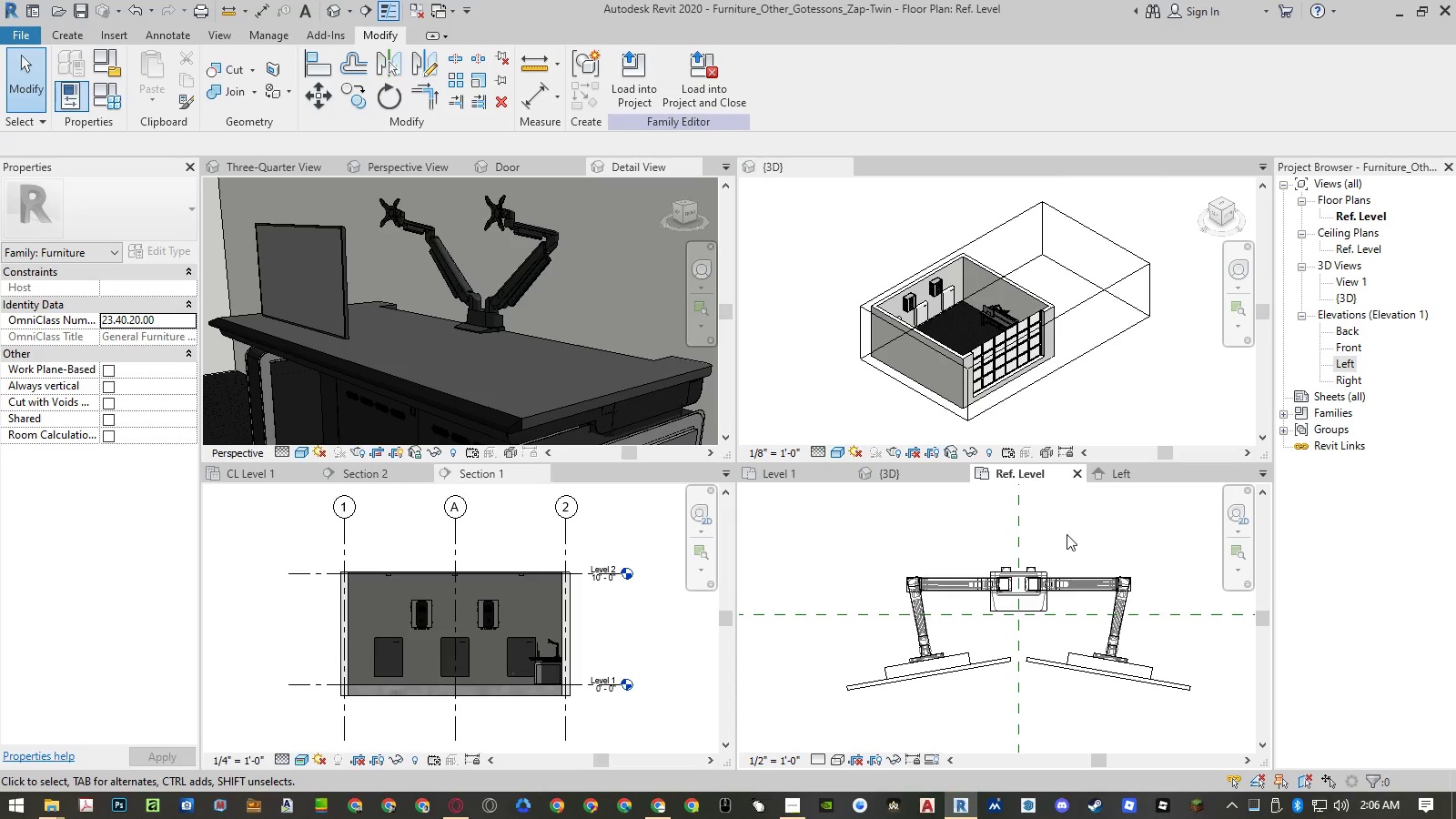 
left_click([1072, 536])
 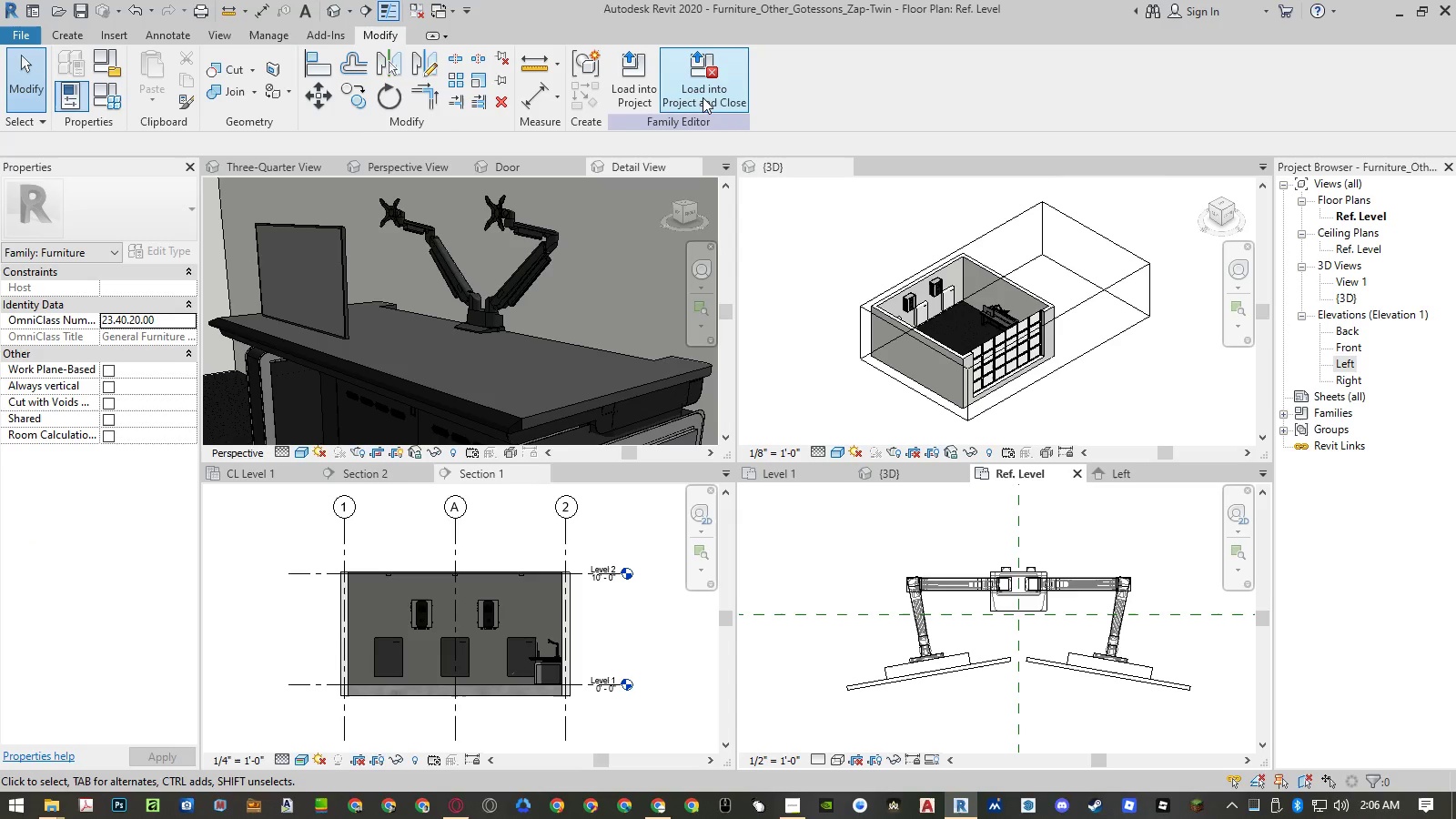 
left_click([703, 96])
 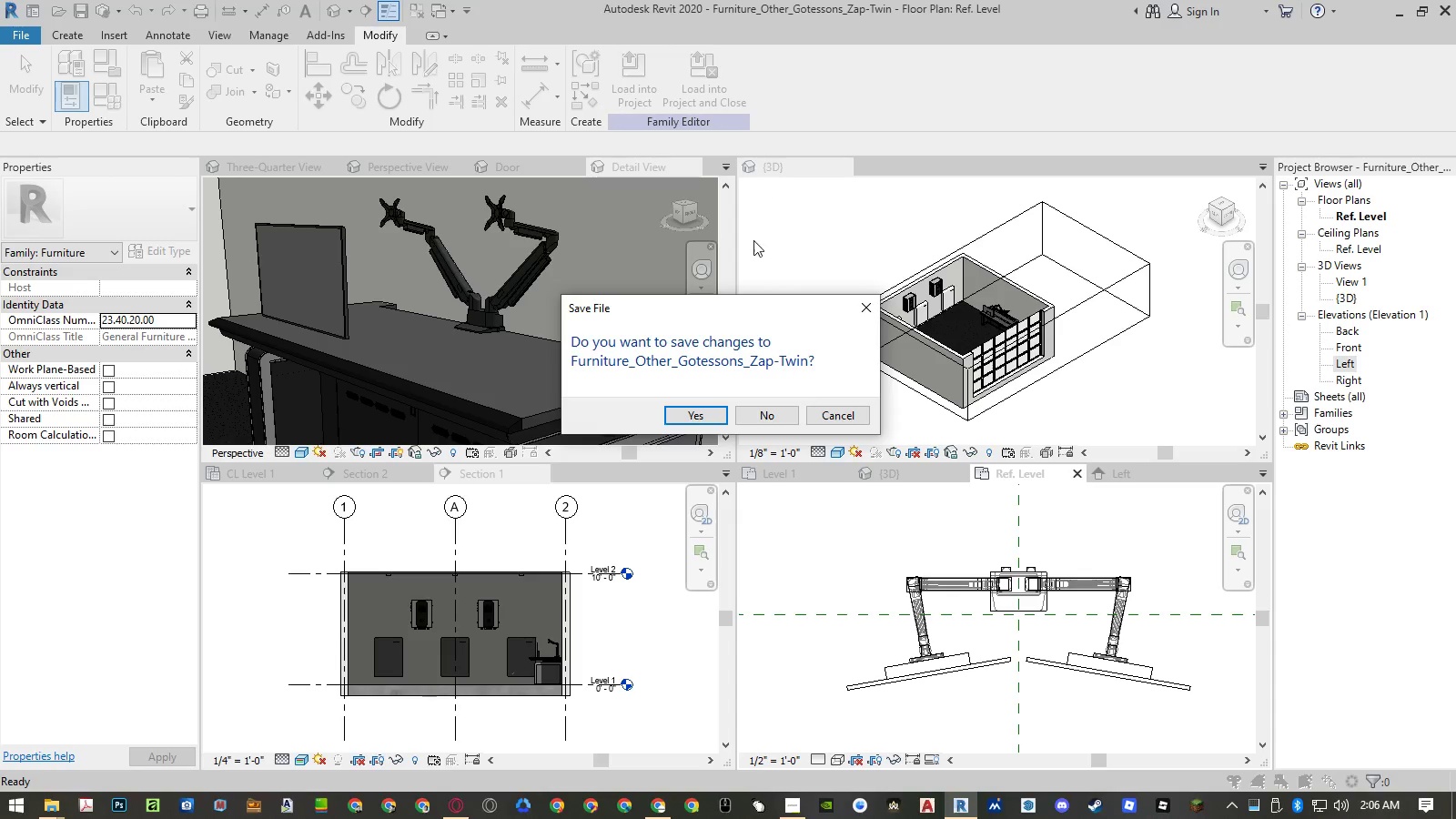 
left_click([778, 414])
 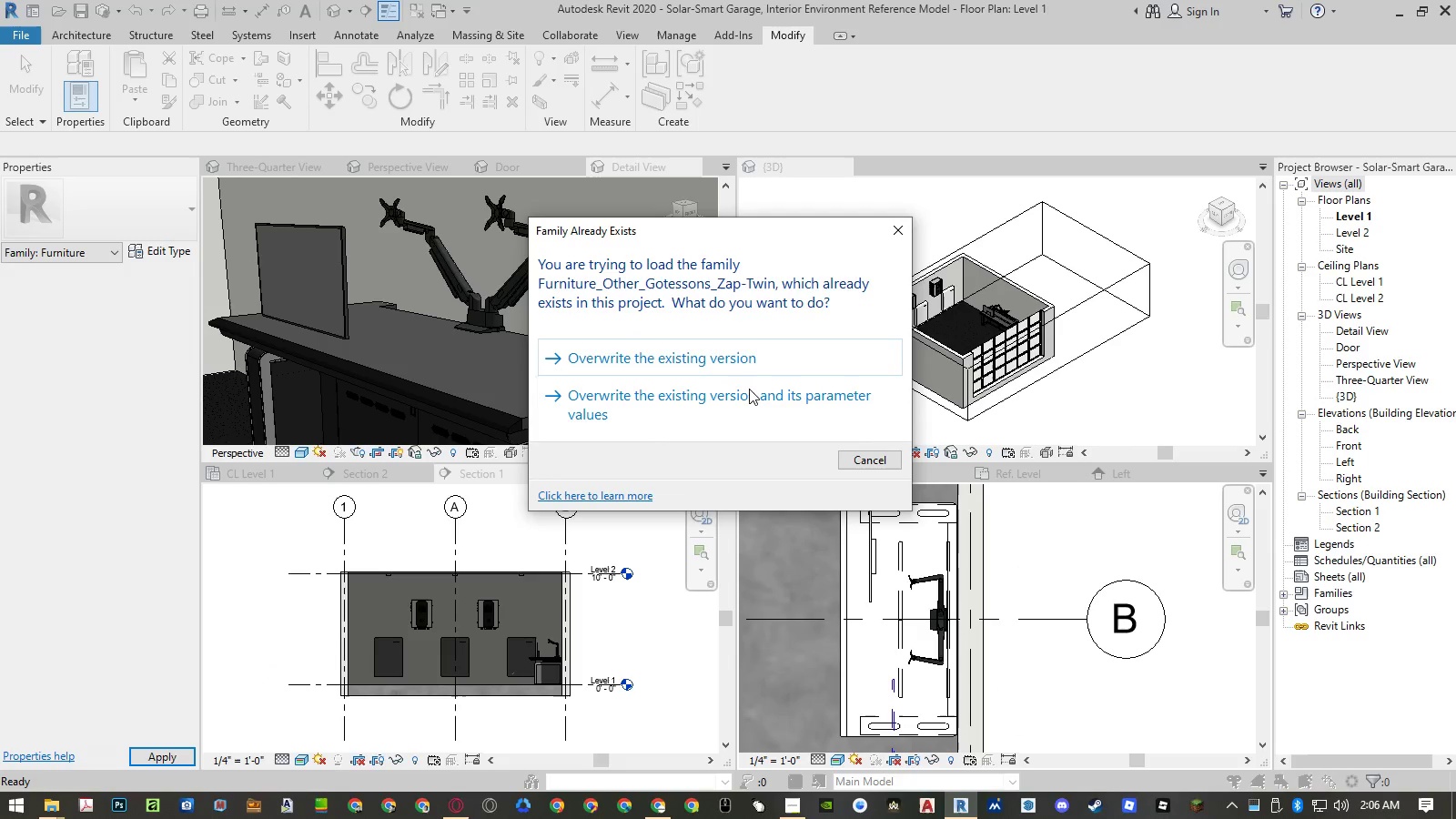 
left_click([738, 403])
 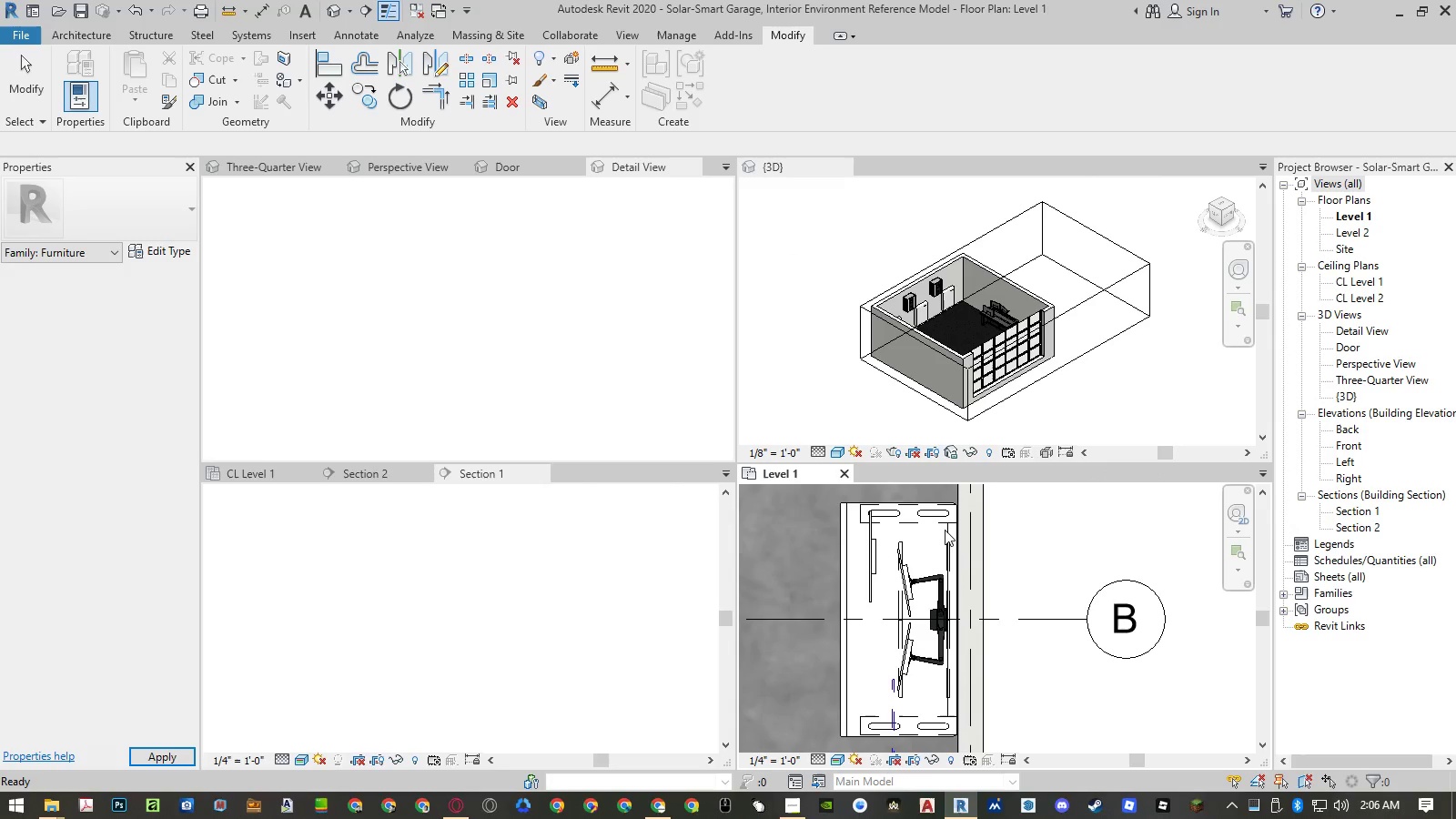 
wait(7.42)
 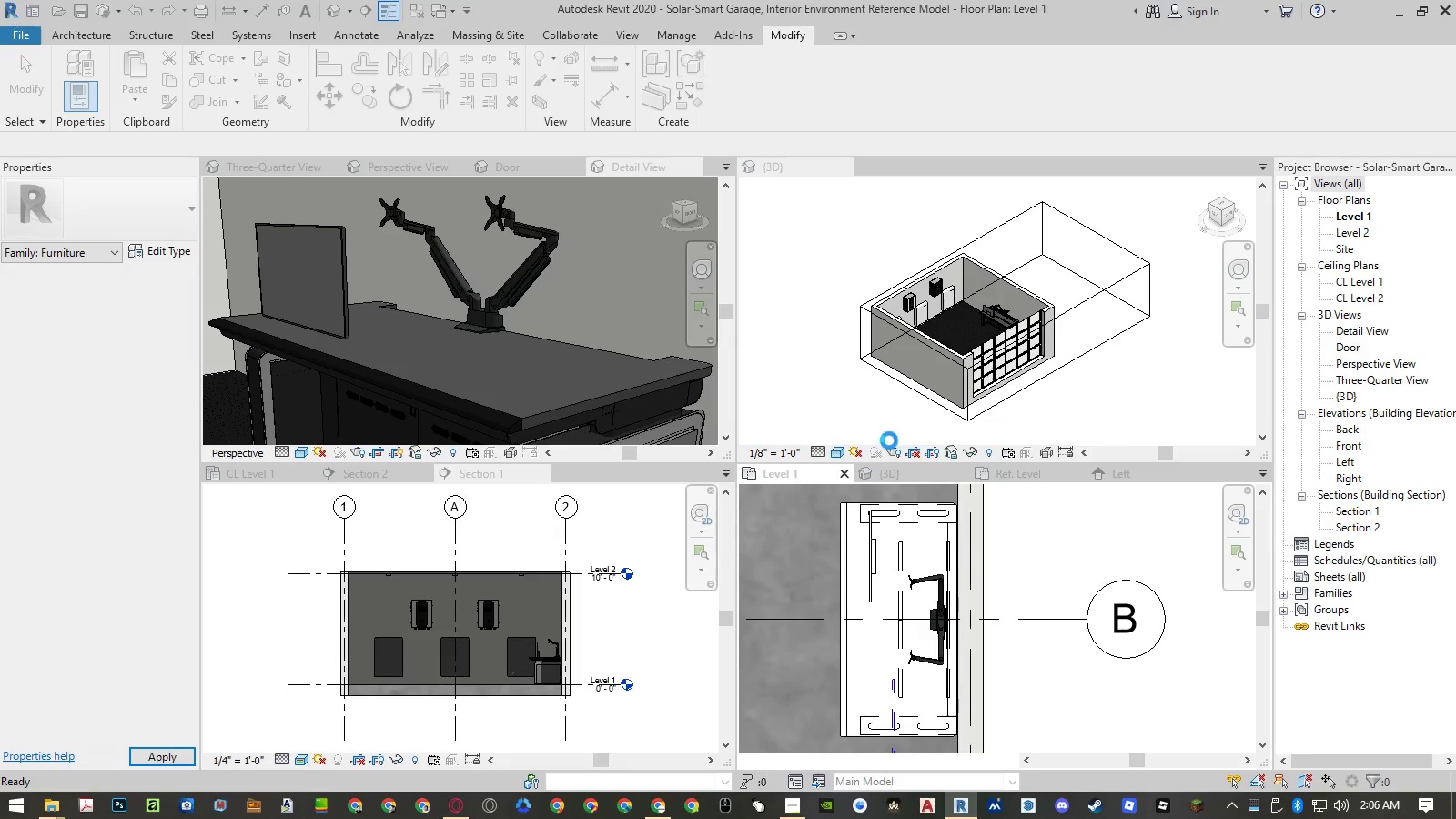 
left_click([329, 288])
 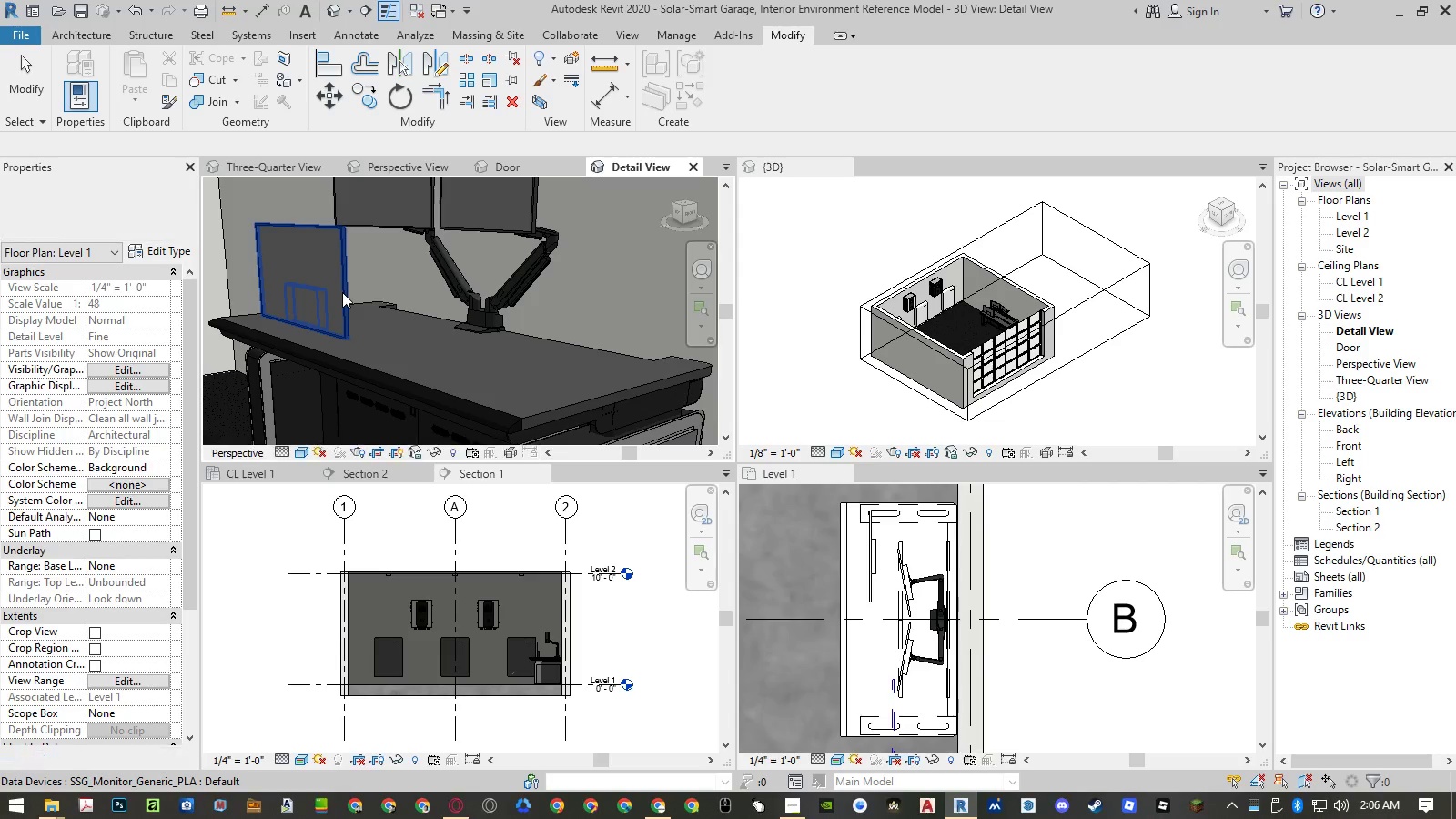 
left_click([342, 292])
 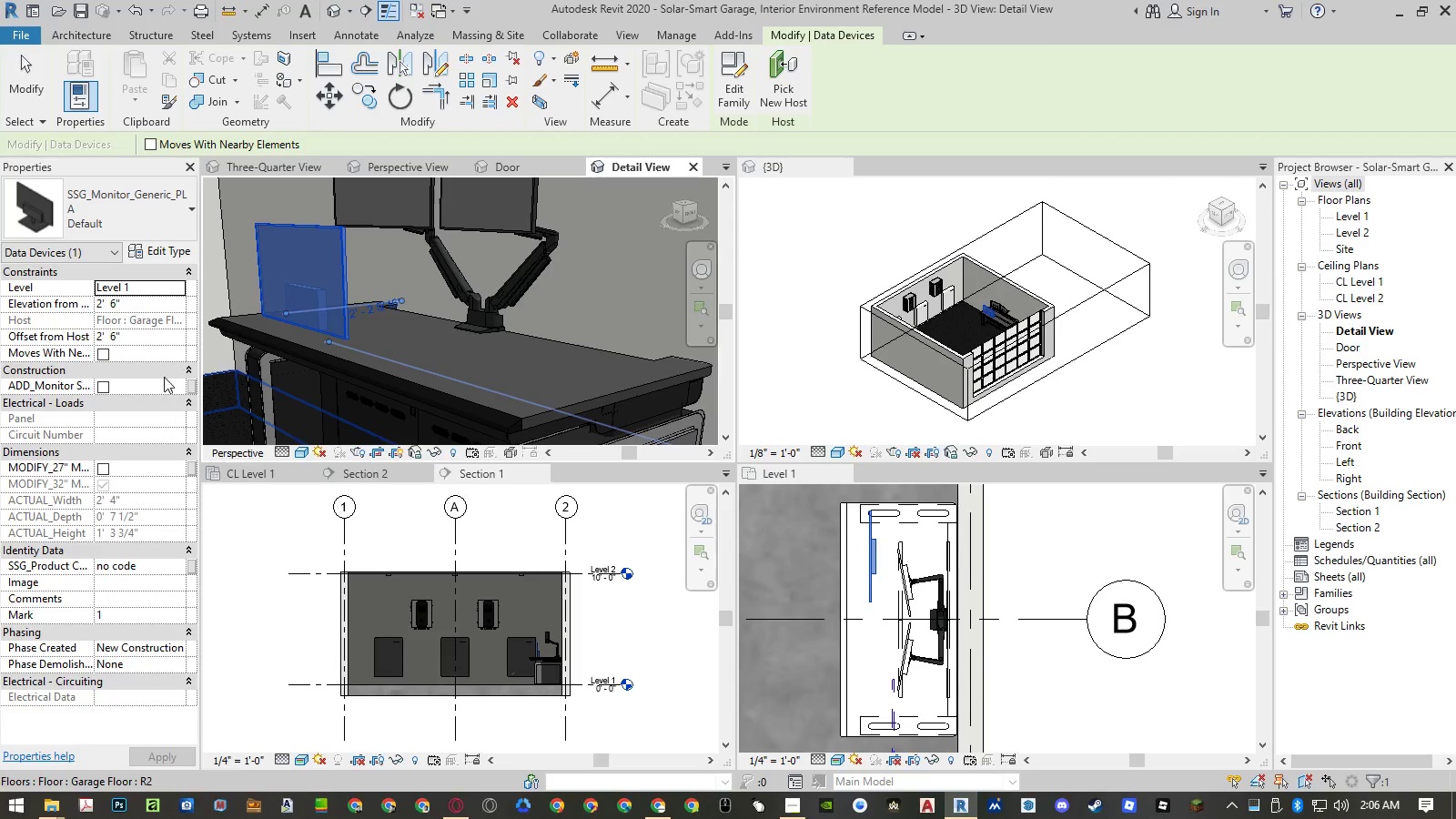 
left_click([102, 388])
 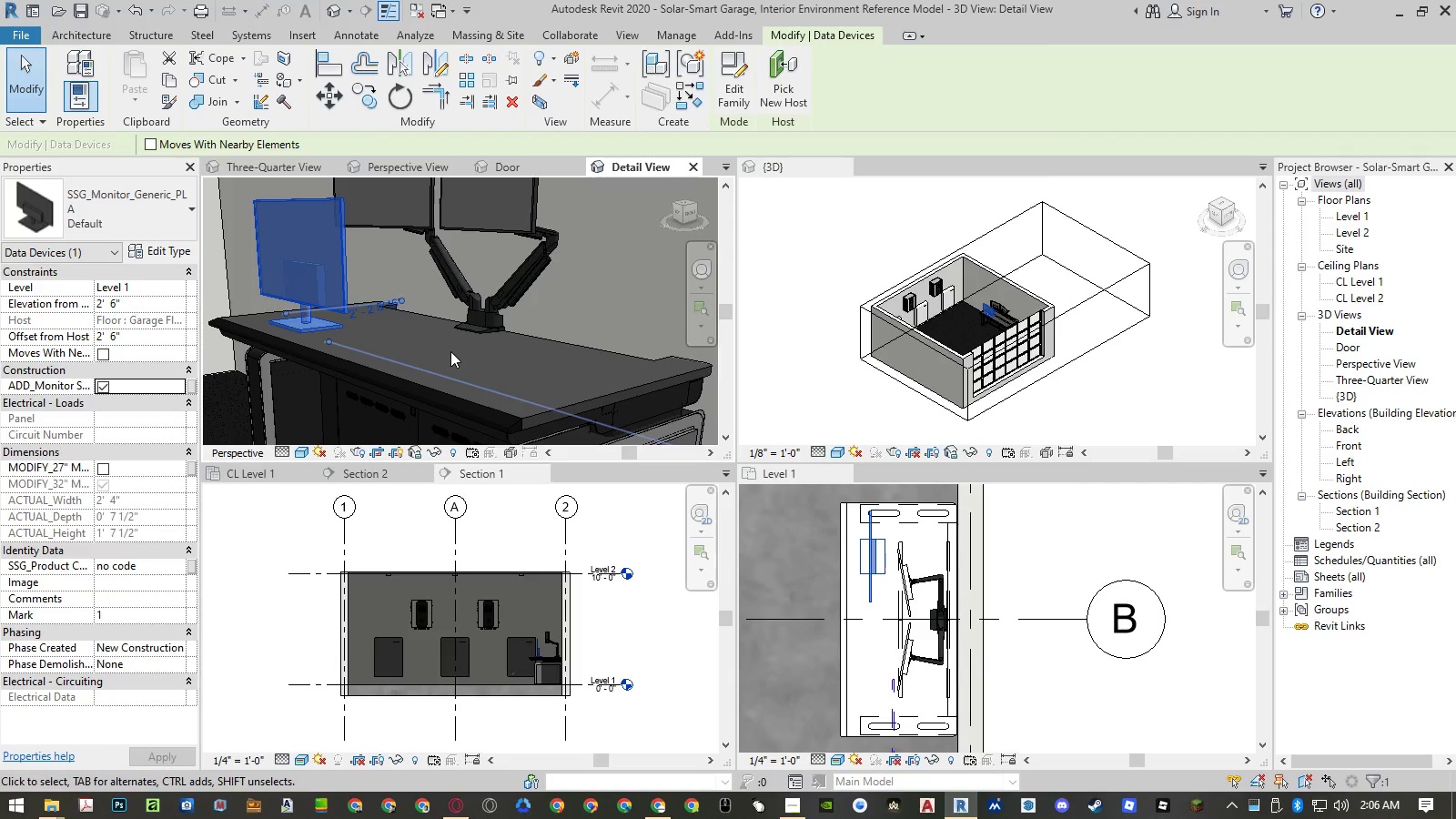 
key(Escape)
 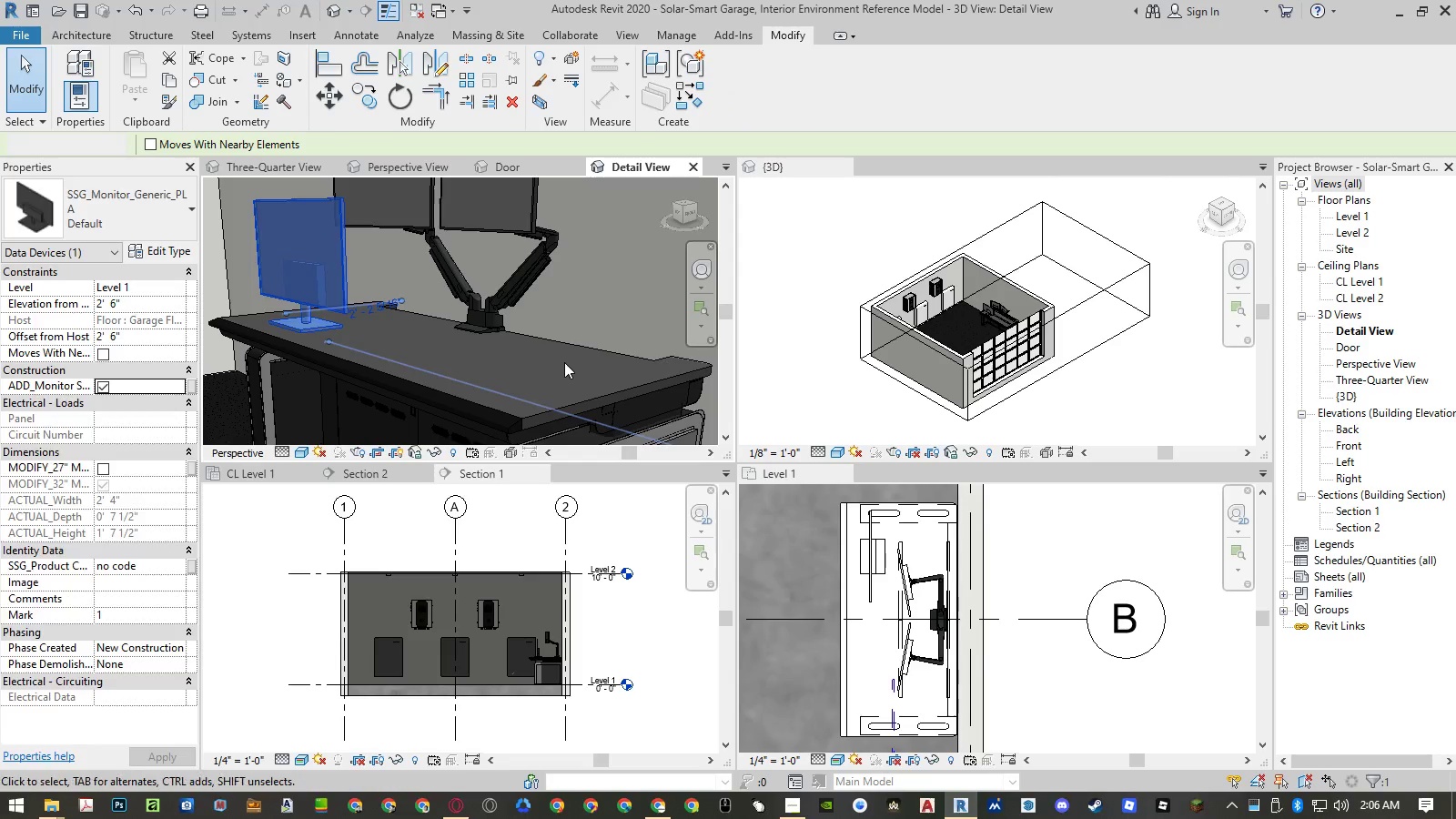 
scroll: coordinate [562, 363], scroll_direction: down, amount: 4.0
 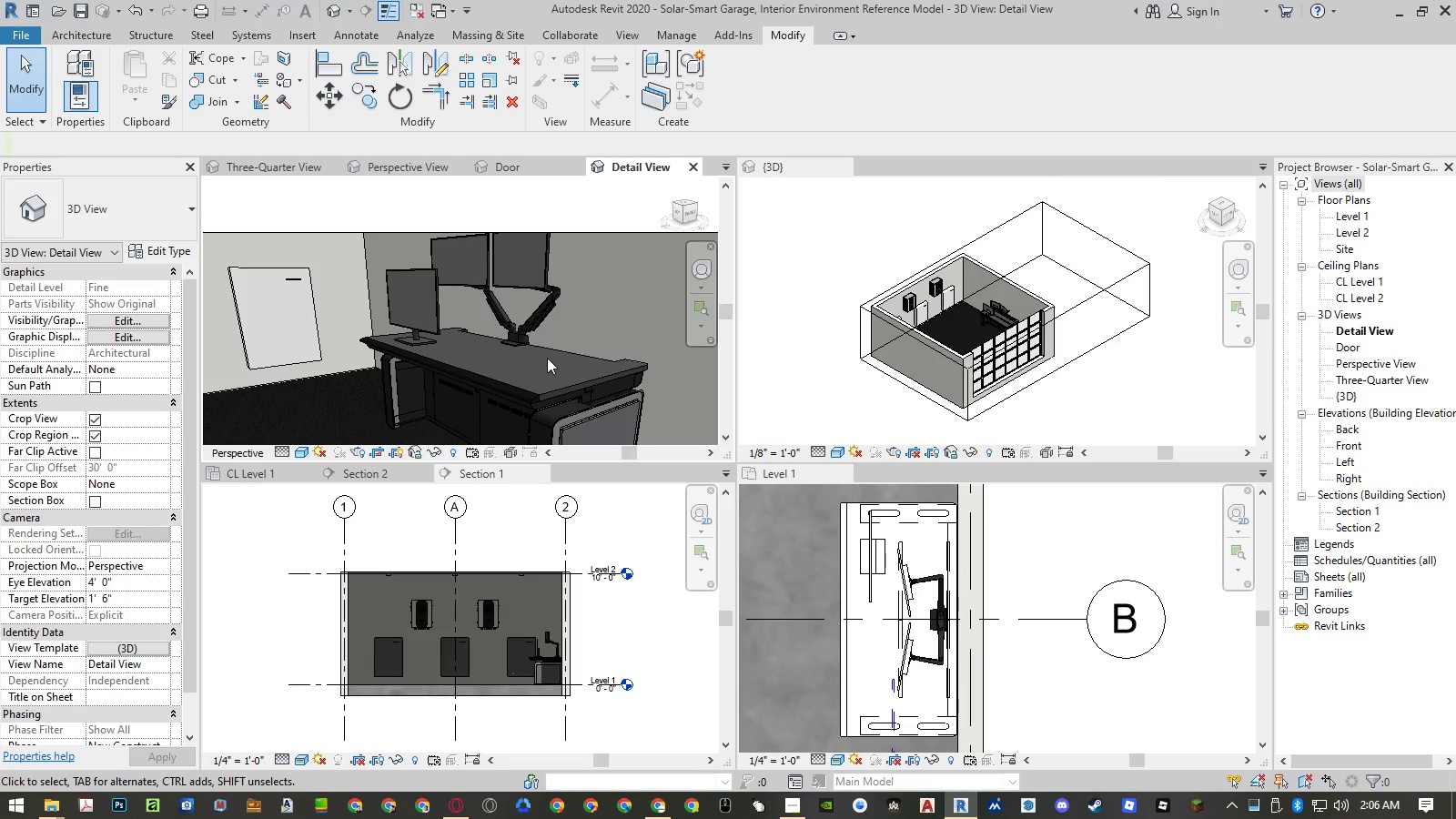 
scroll: coordinate [1036, 292], scroll_direction: up, amount: 22.0
 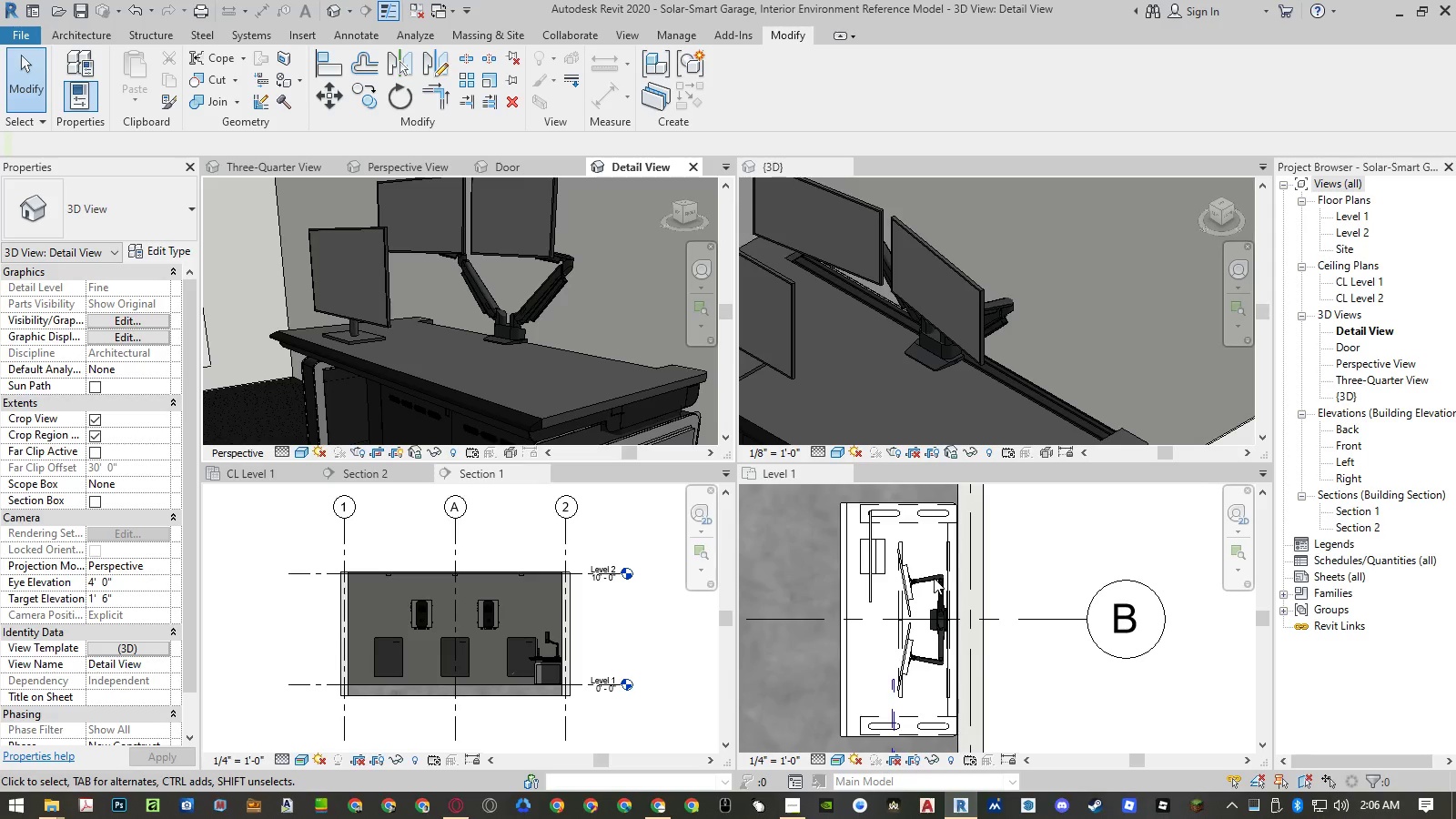 
left_click([918, 586])
 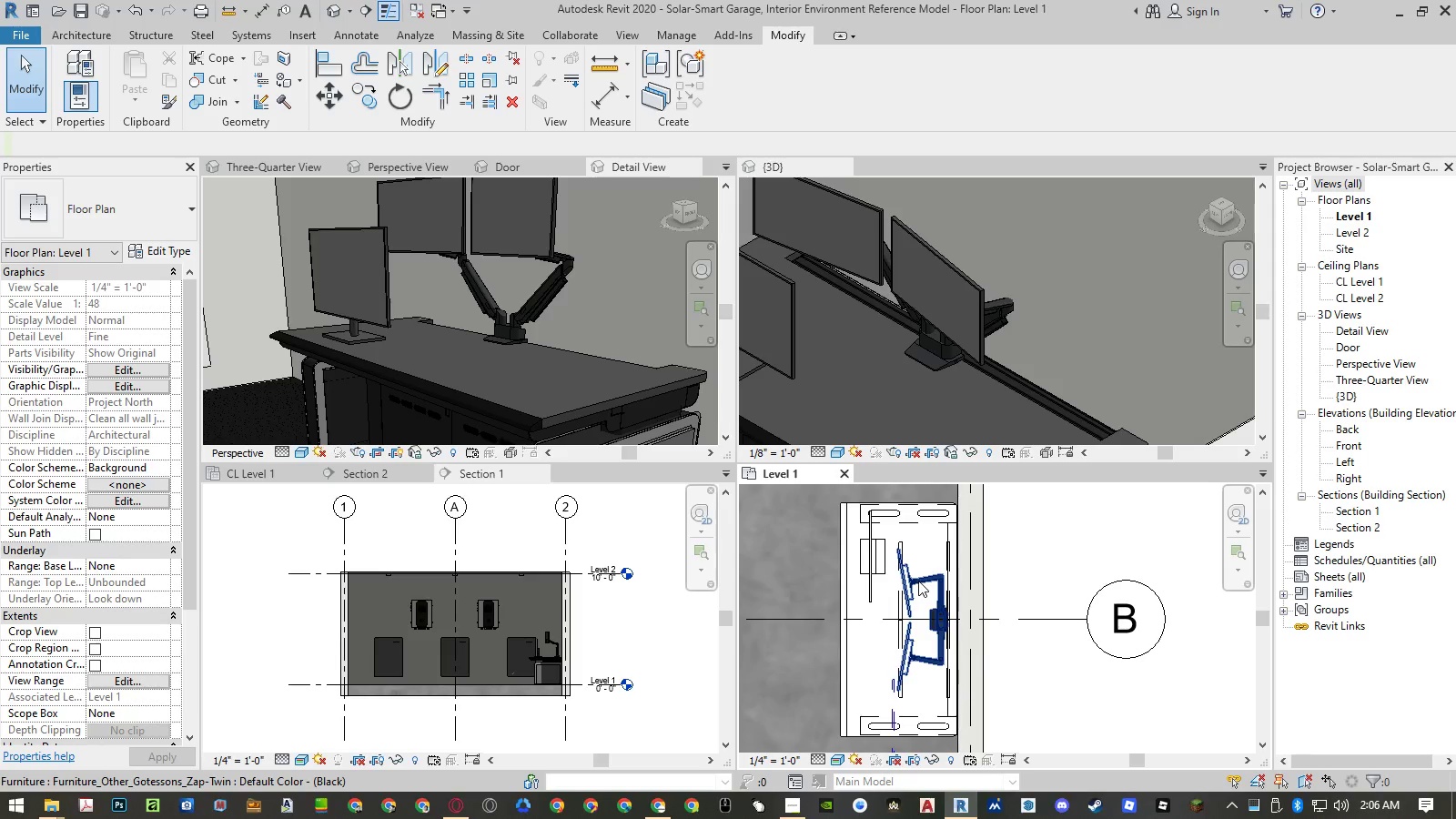 
left_click([918, 581])
 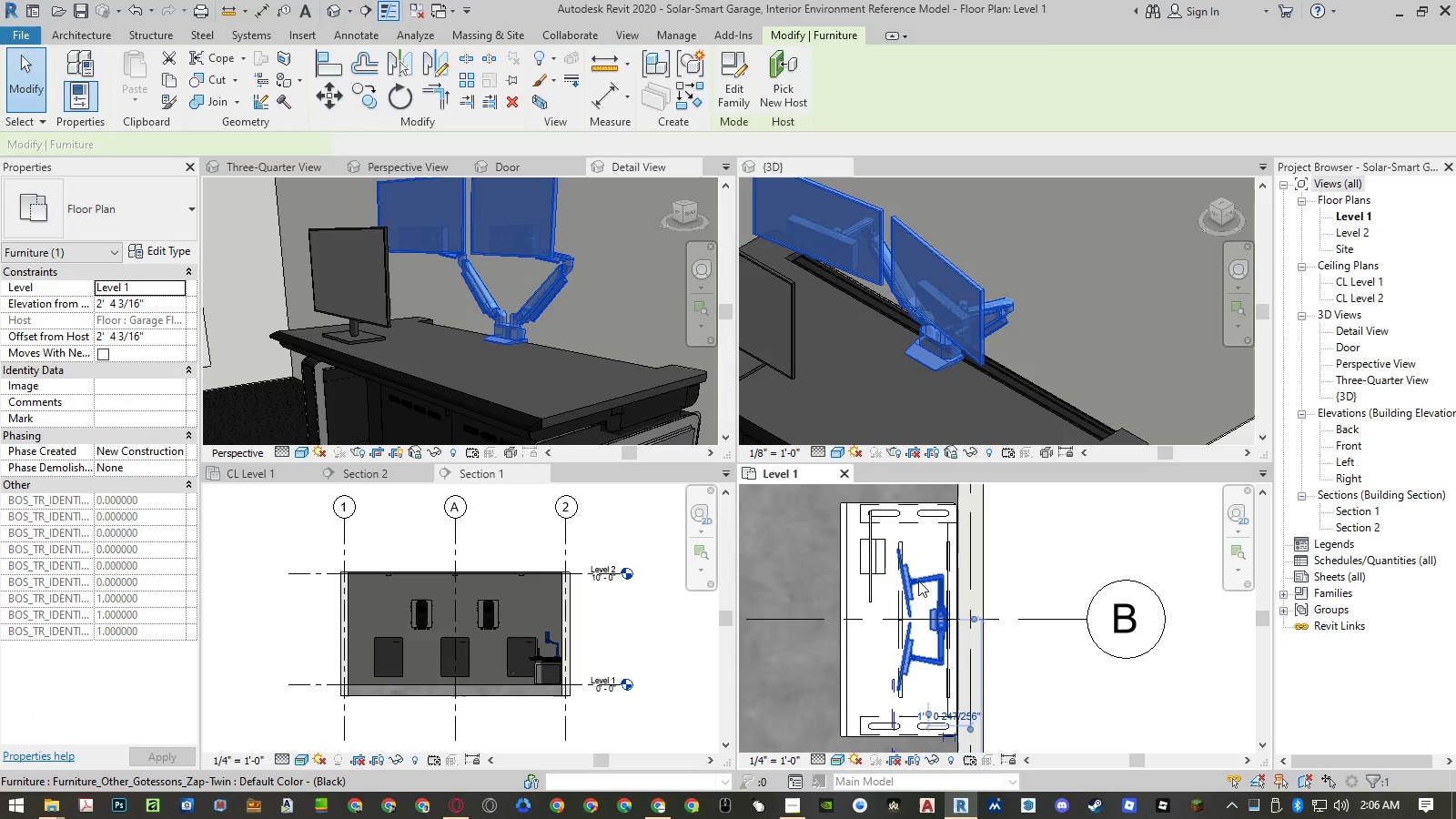 
right_click([918, 581])
 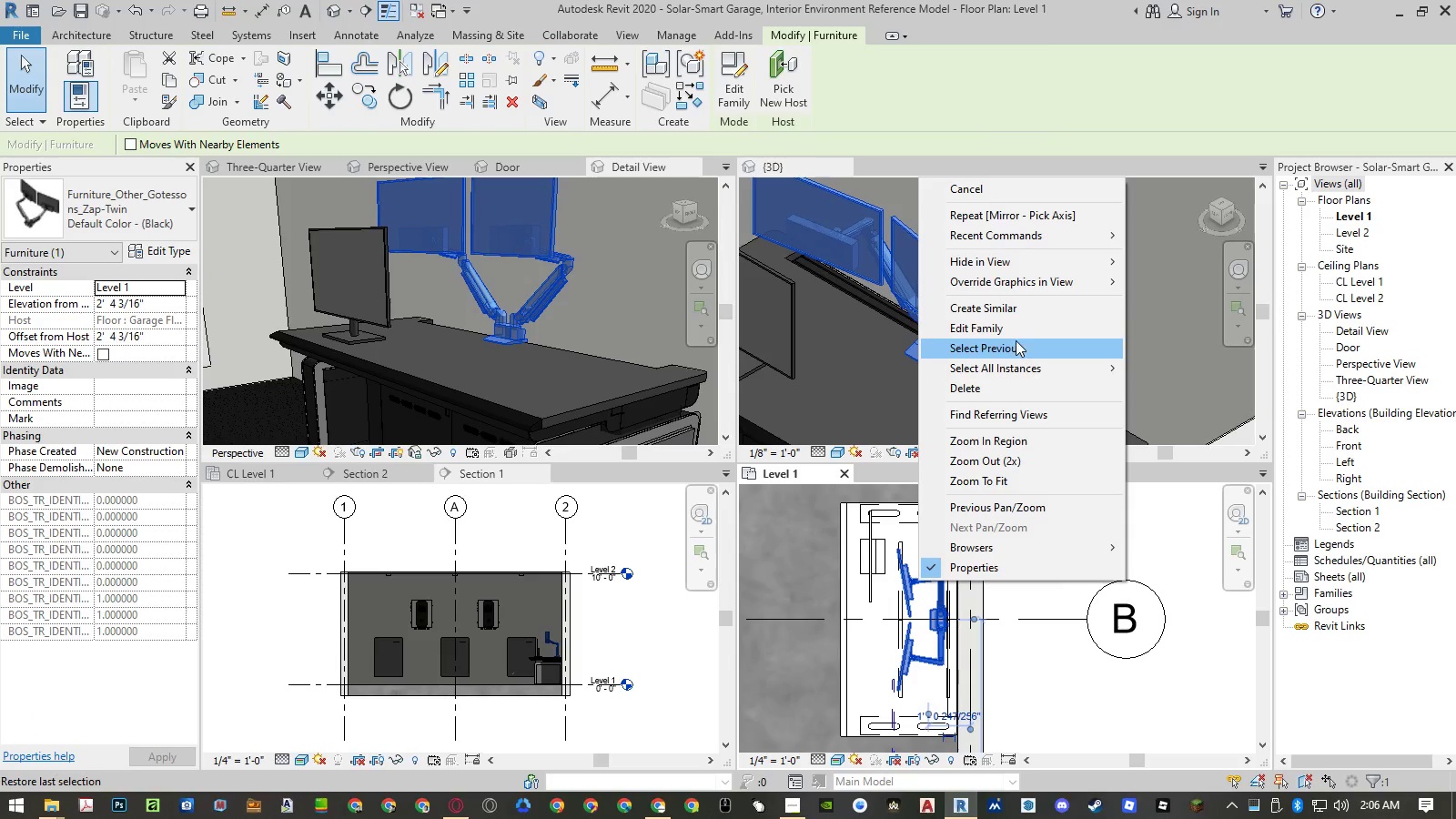 
left_click([1017, 332])
 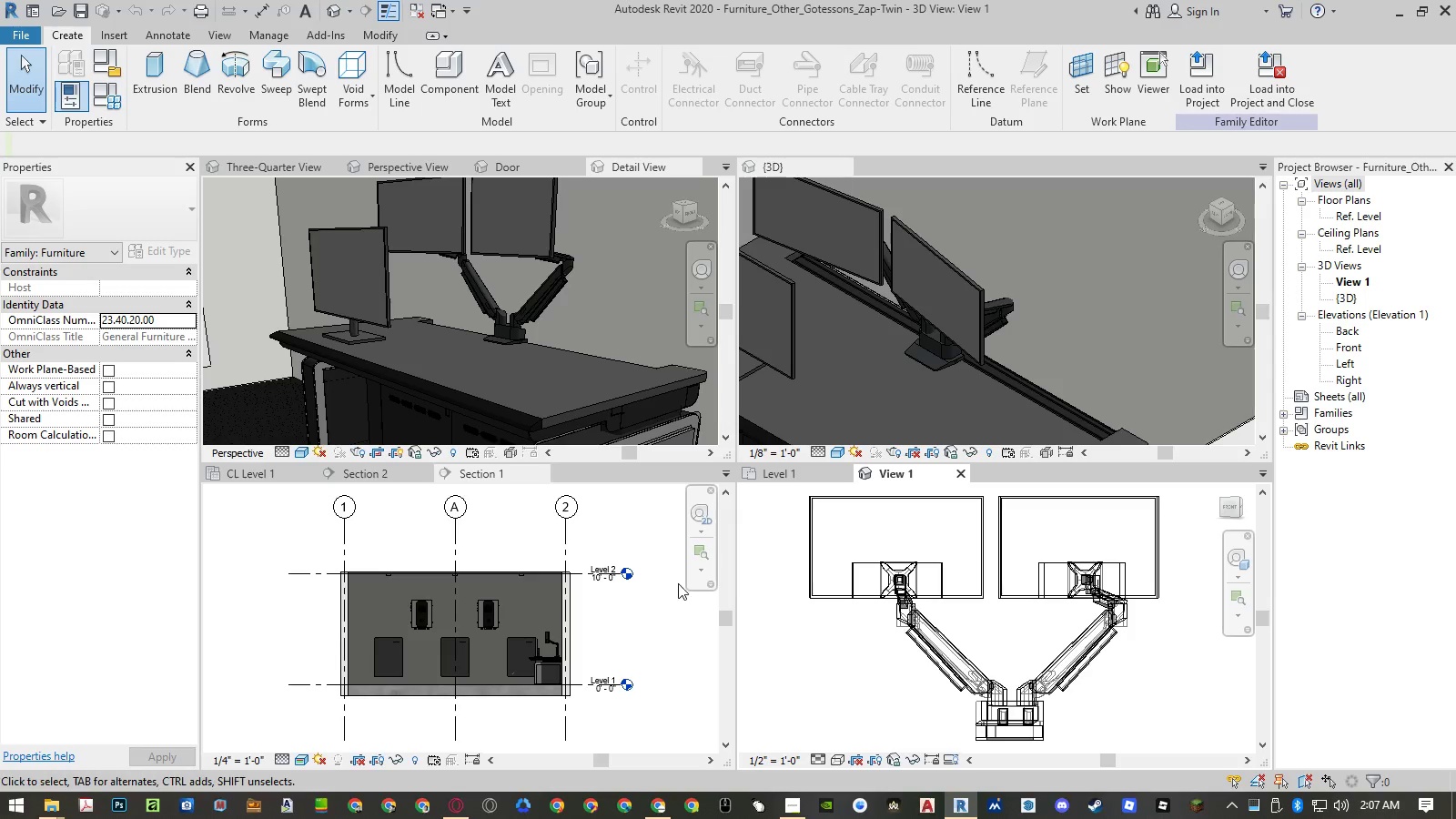 
wait(6.66)
 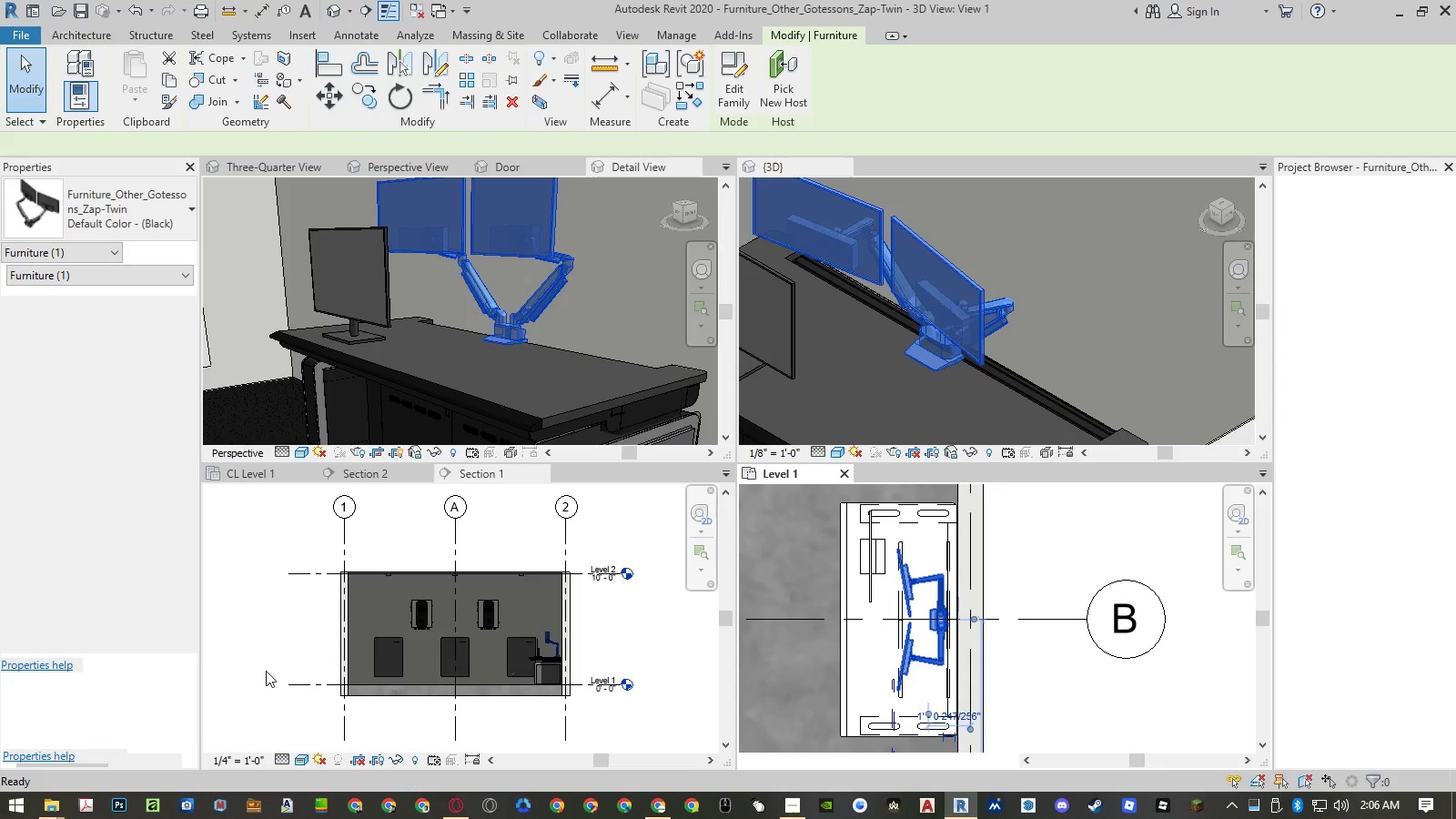 
left_click([1340, 299])
 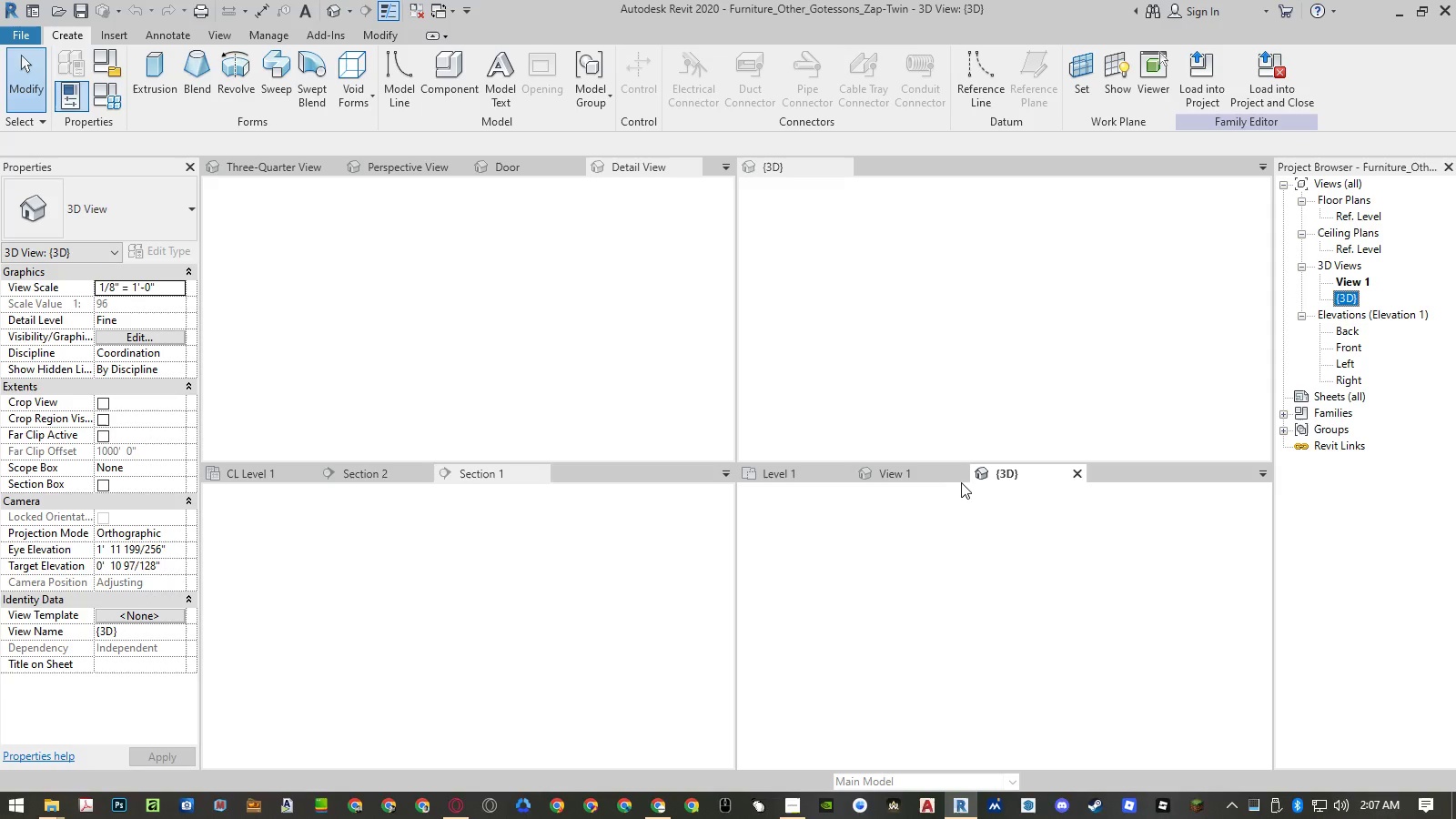 
left_click([957, 475])
 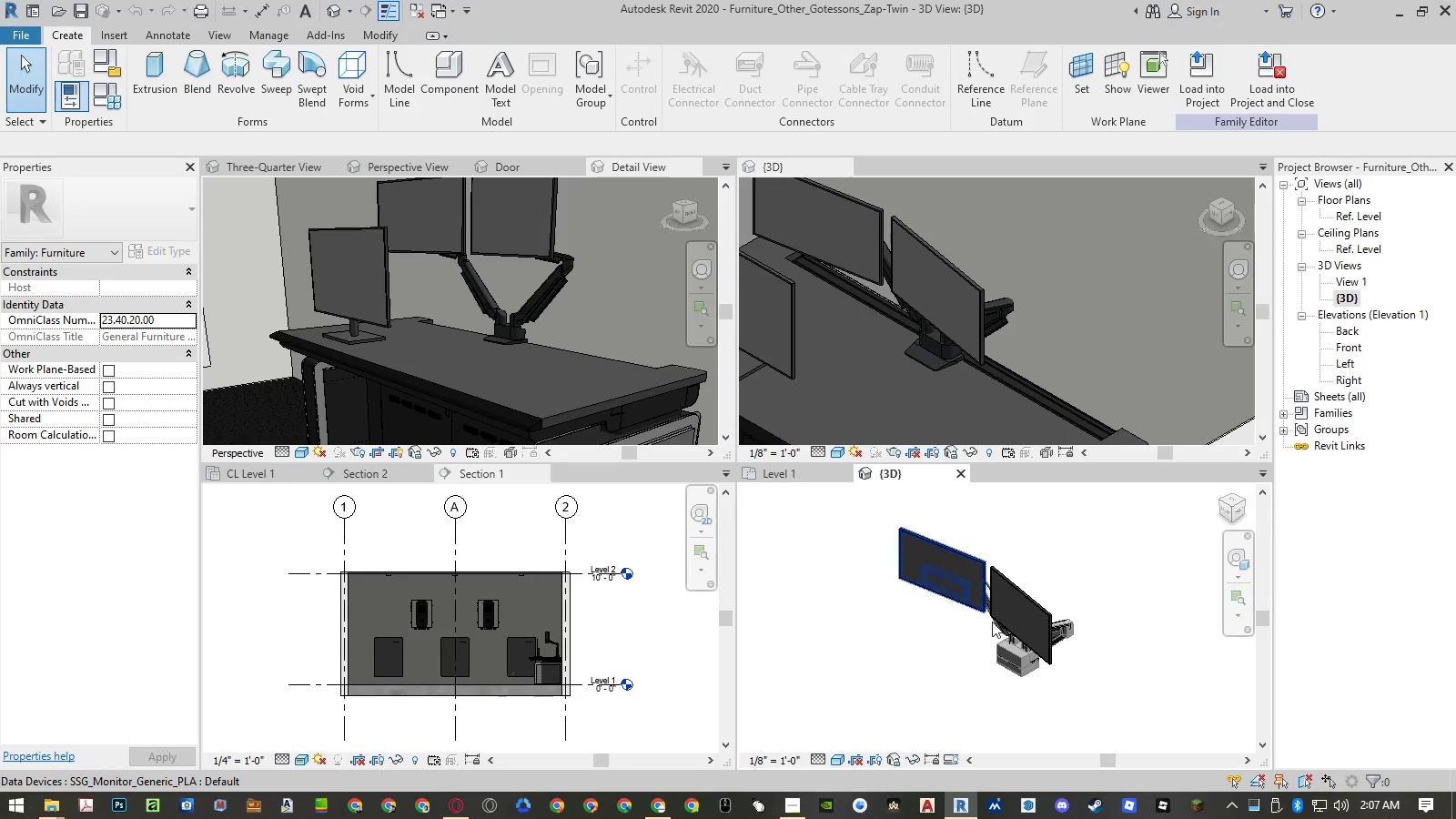 
left_click([1098, 709])
 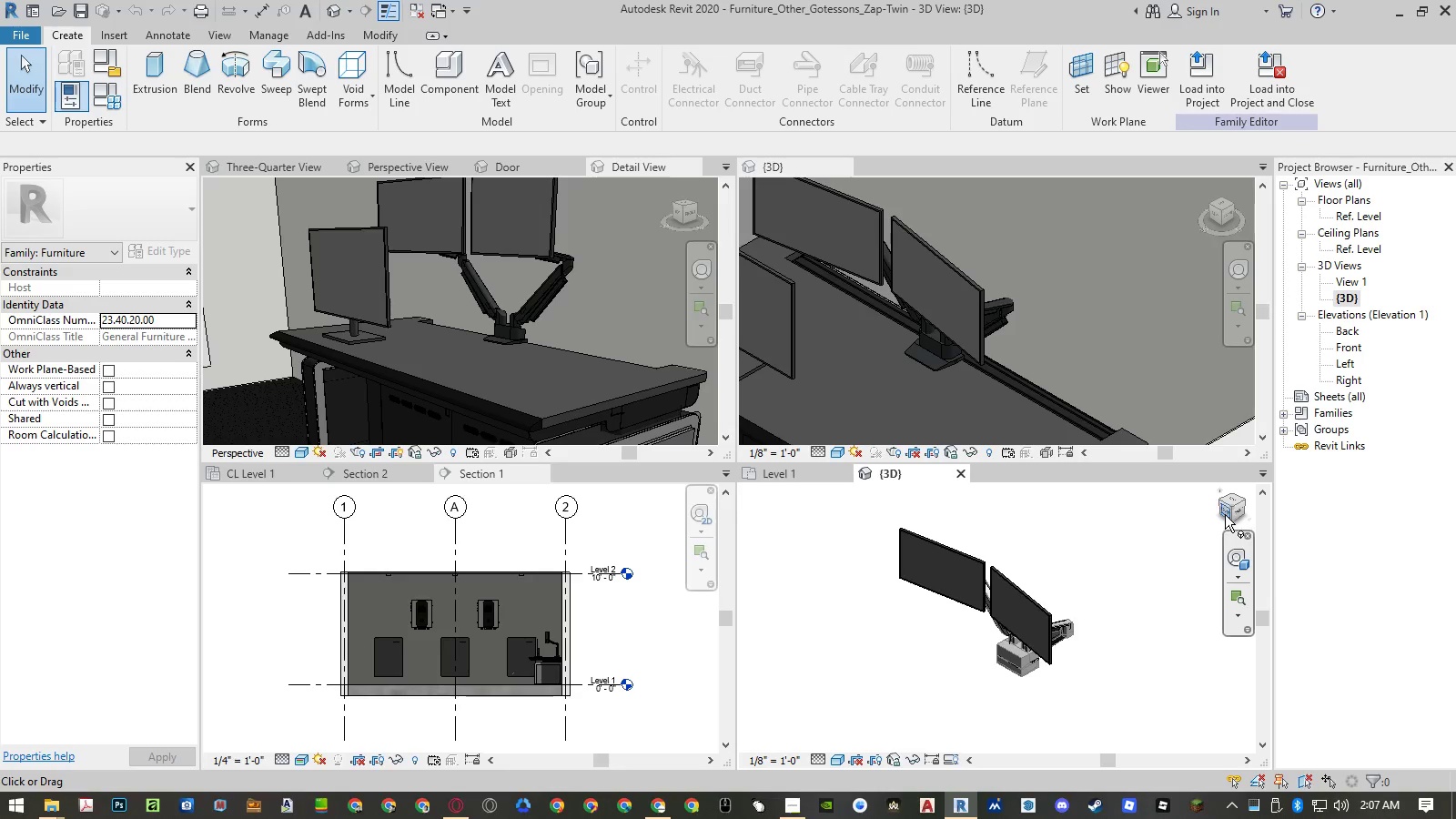 
left_click([1225, 511])
 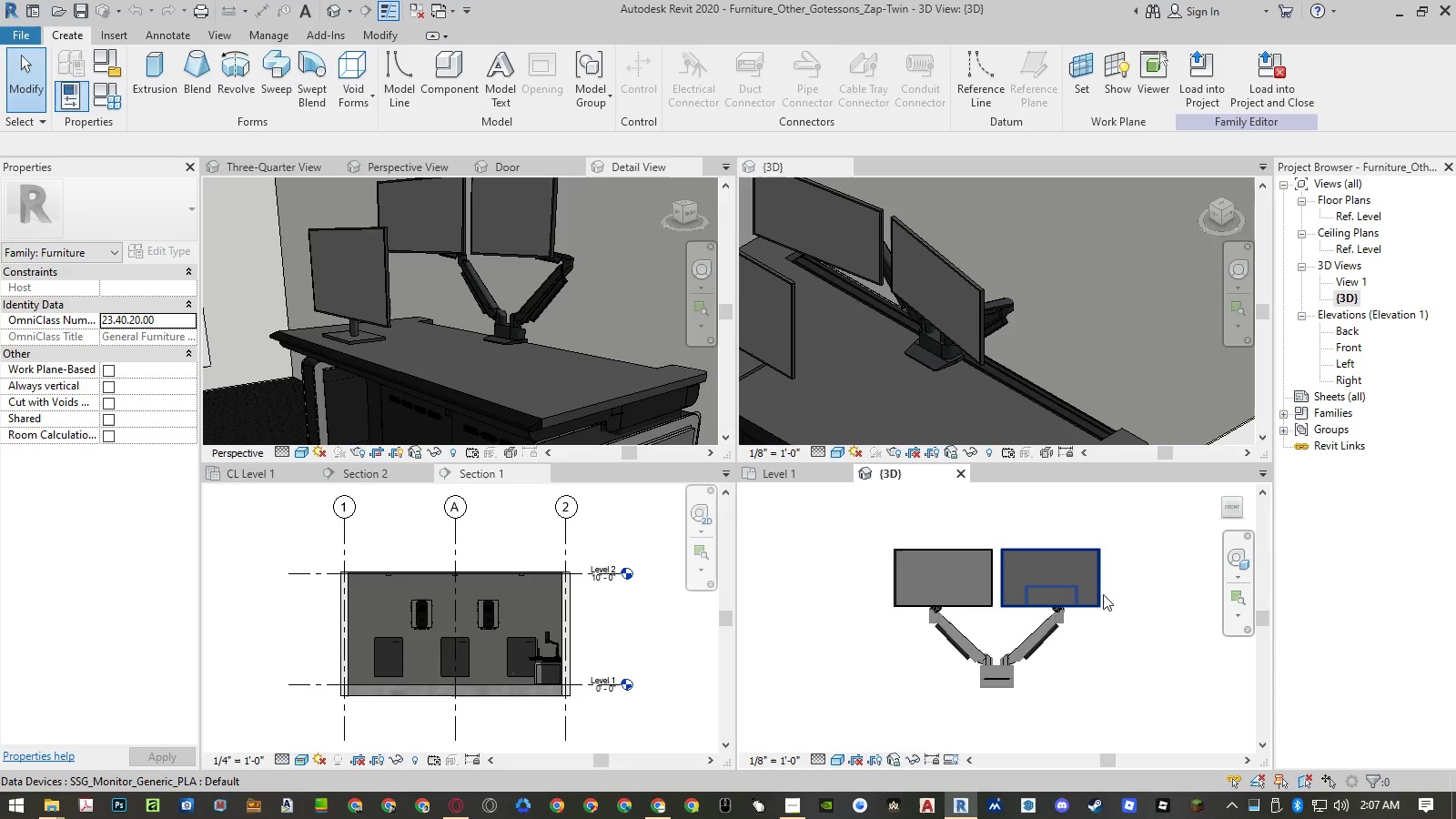 
left_click([1103, 594])
 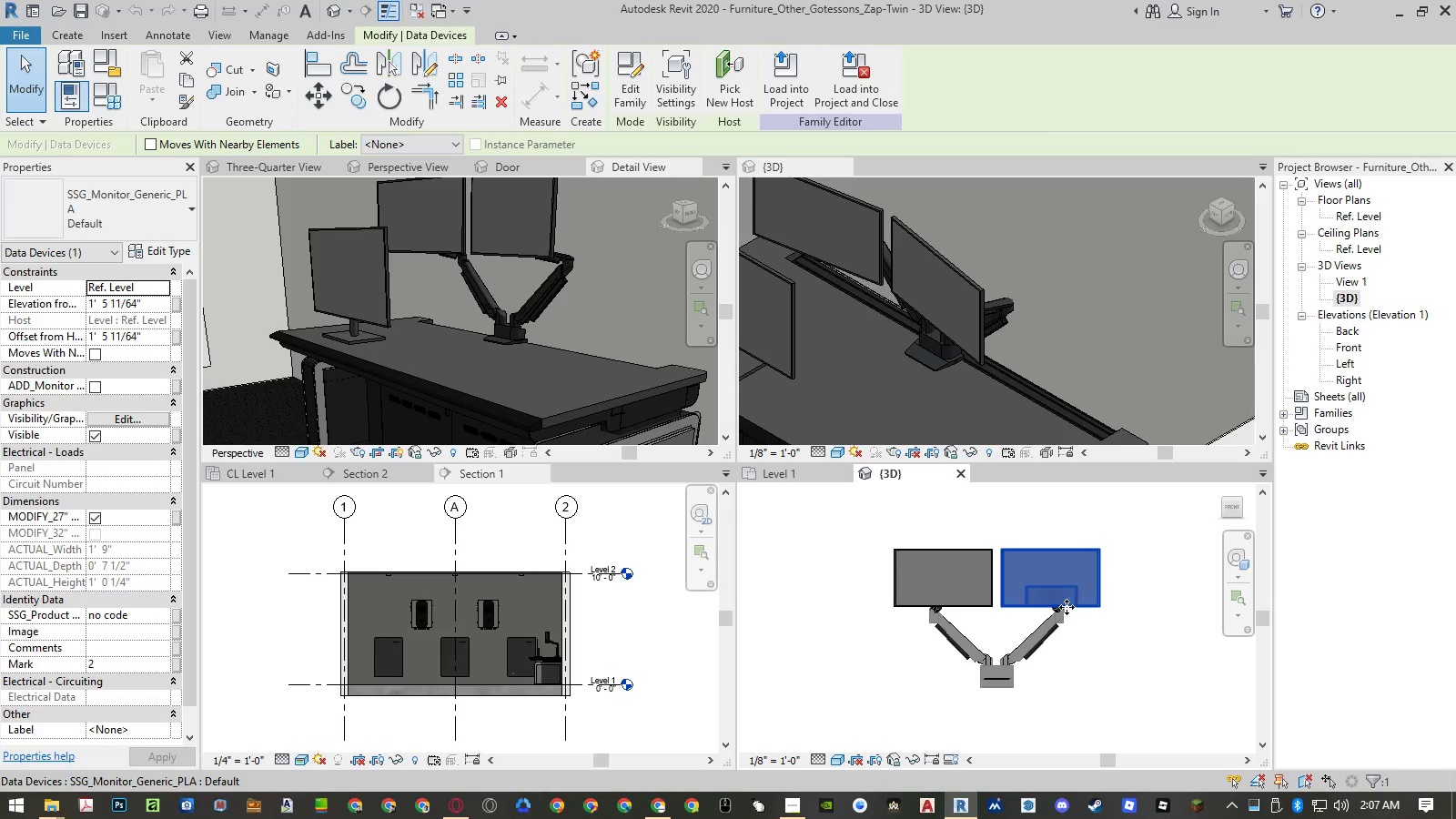 
scroll: coordinate [1046, 612], scroll_direction: up, amount: 4.0
 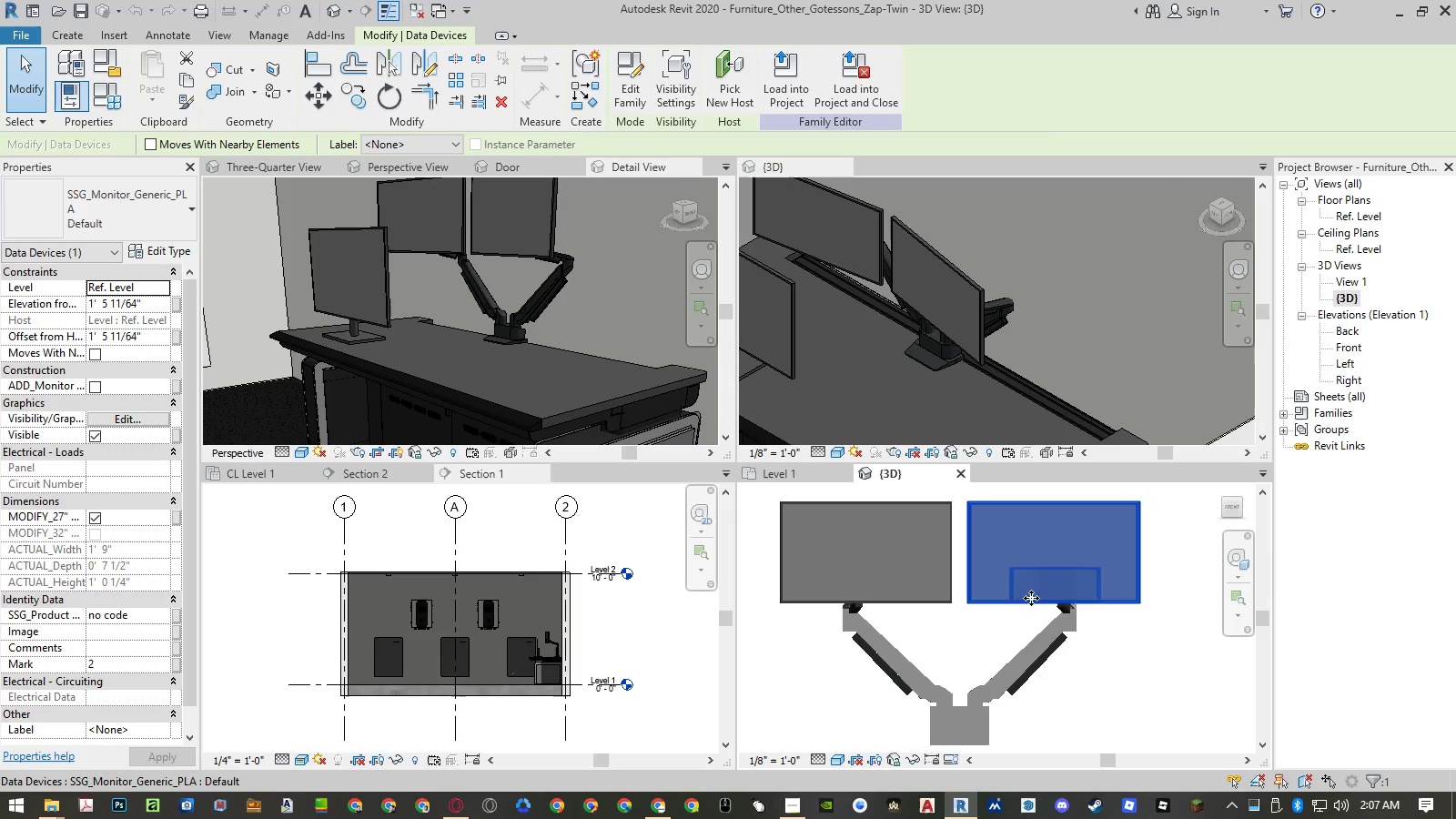 
hold_key(key=ControlLeft, duration=0.91)
left_click([952, 606])
 